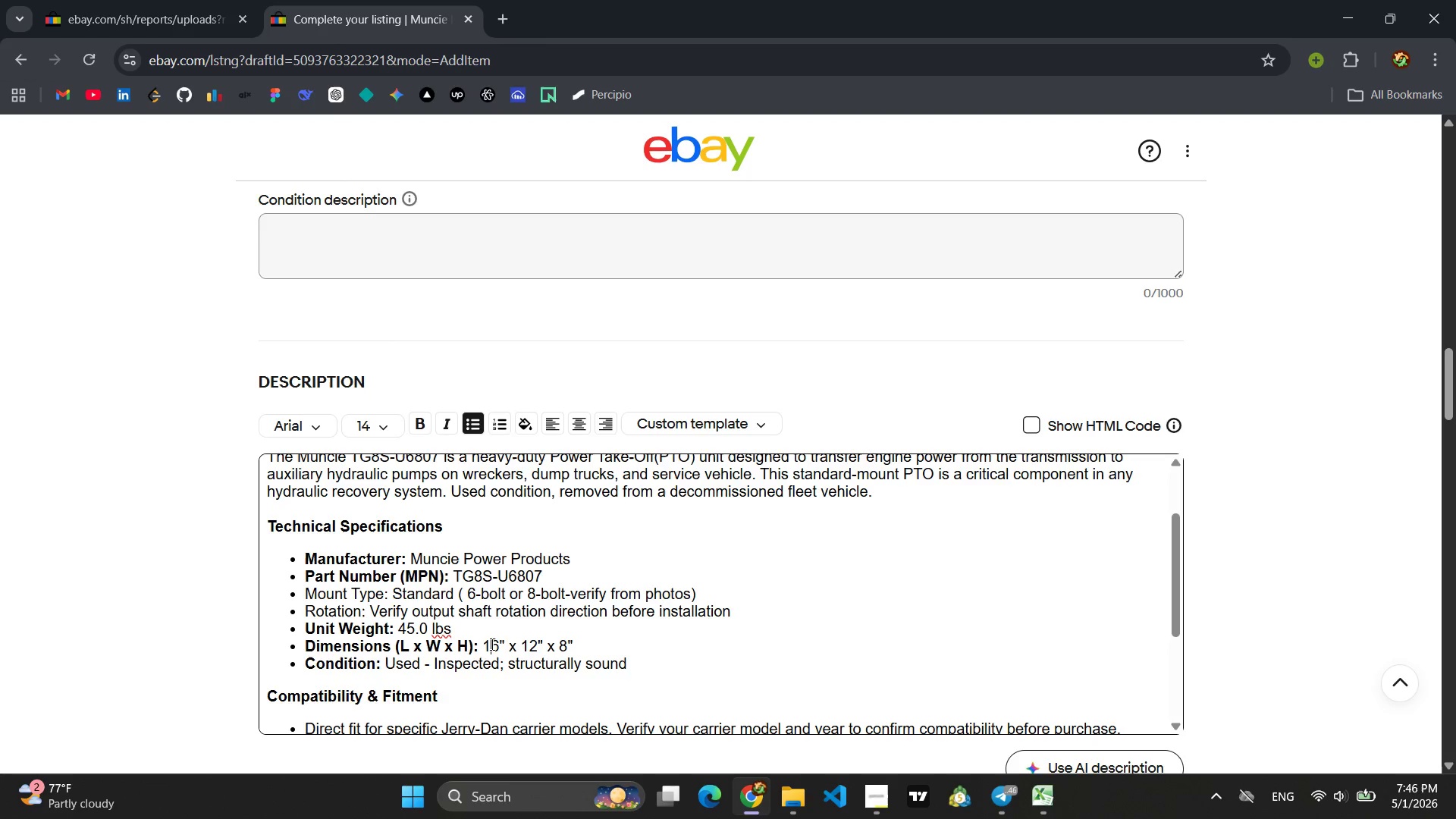 
key(1)
 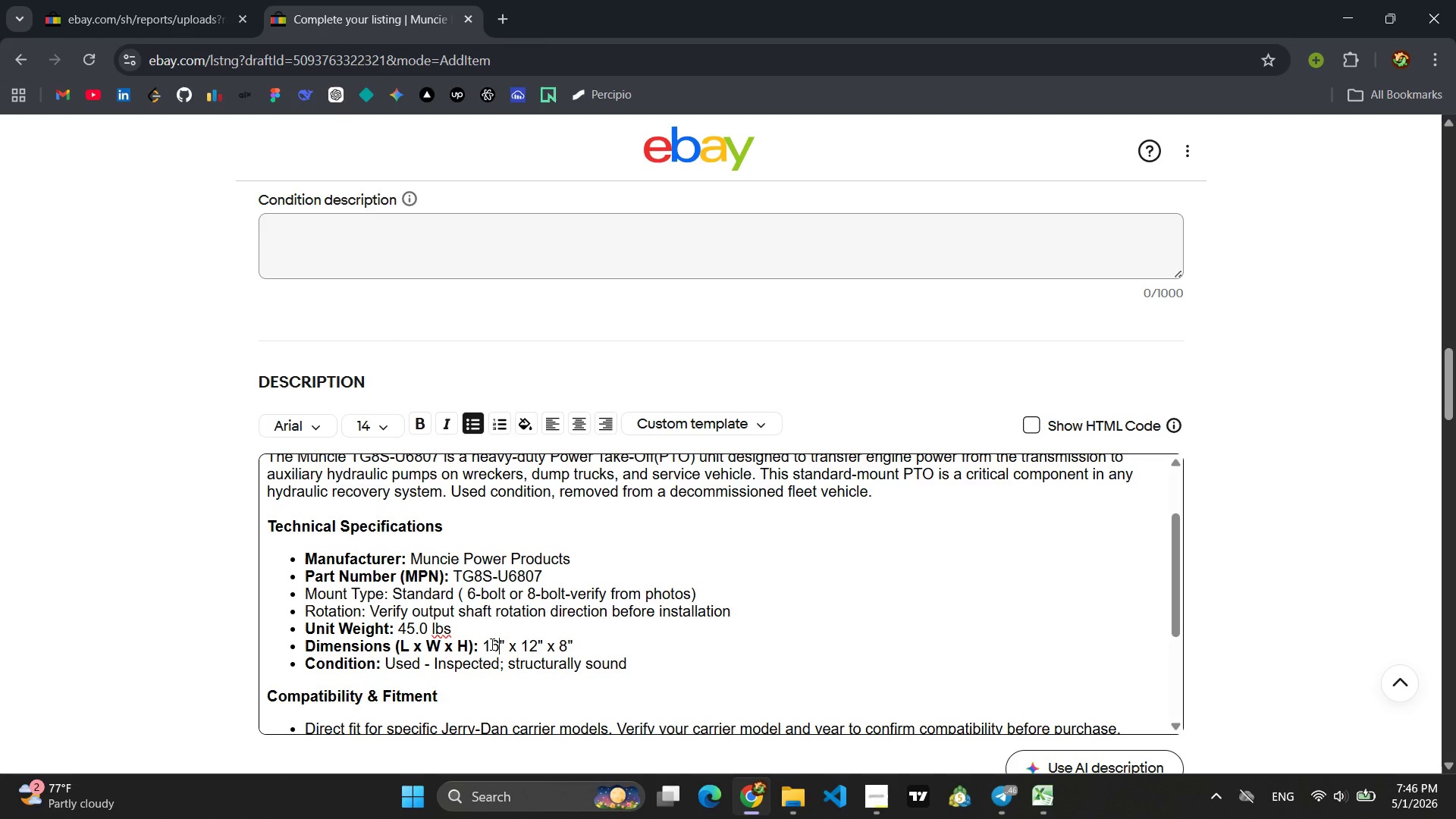 
key(ArrowRight)
 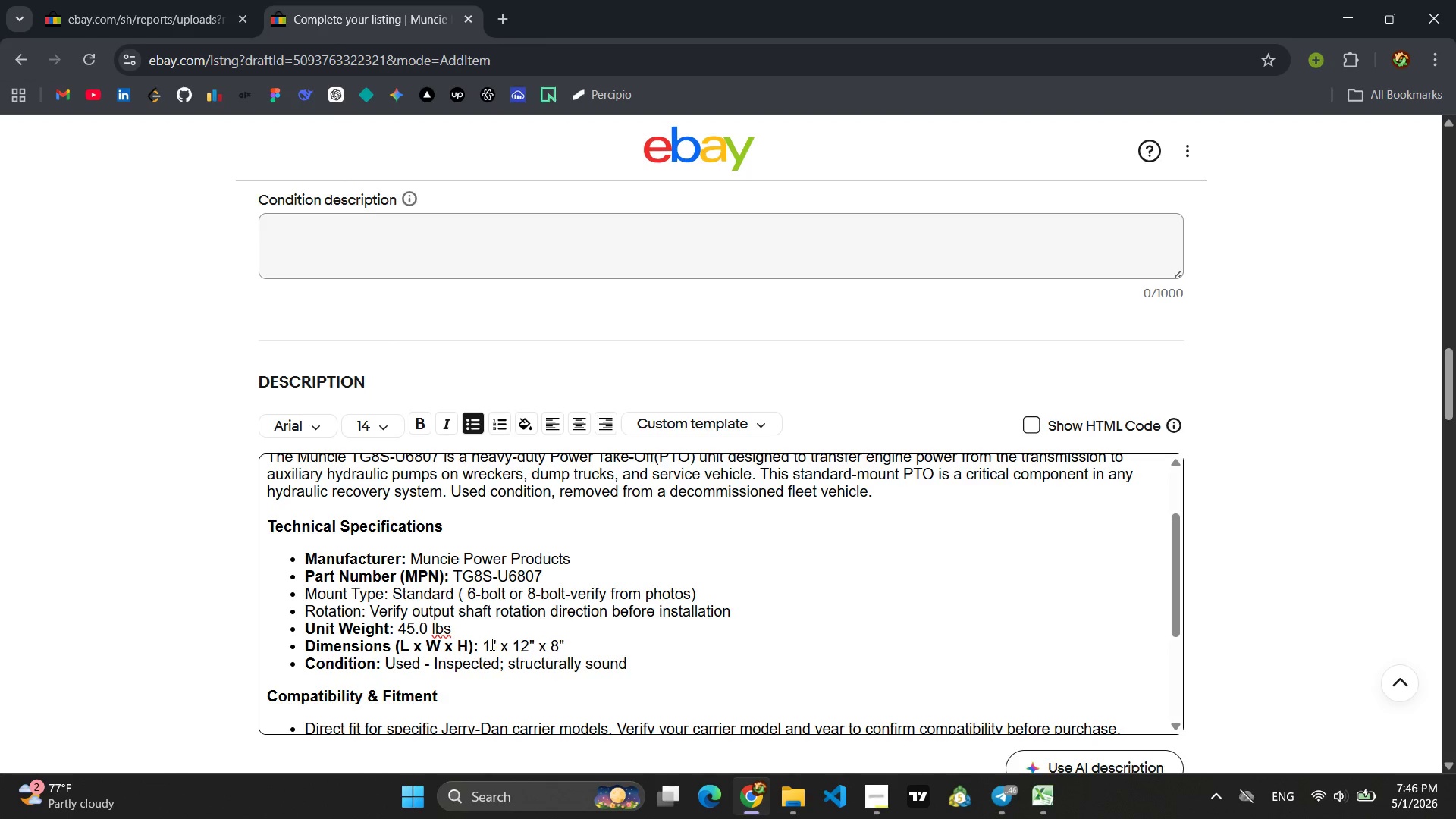 
key(Backspace)
 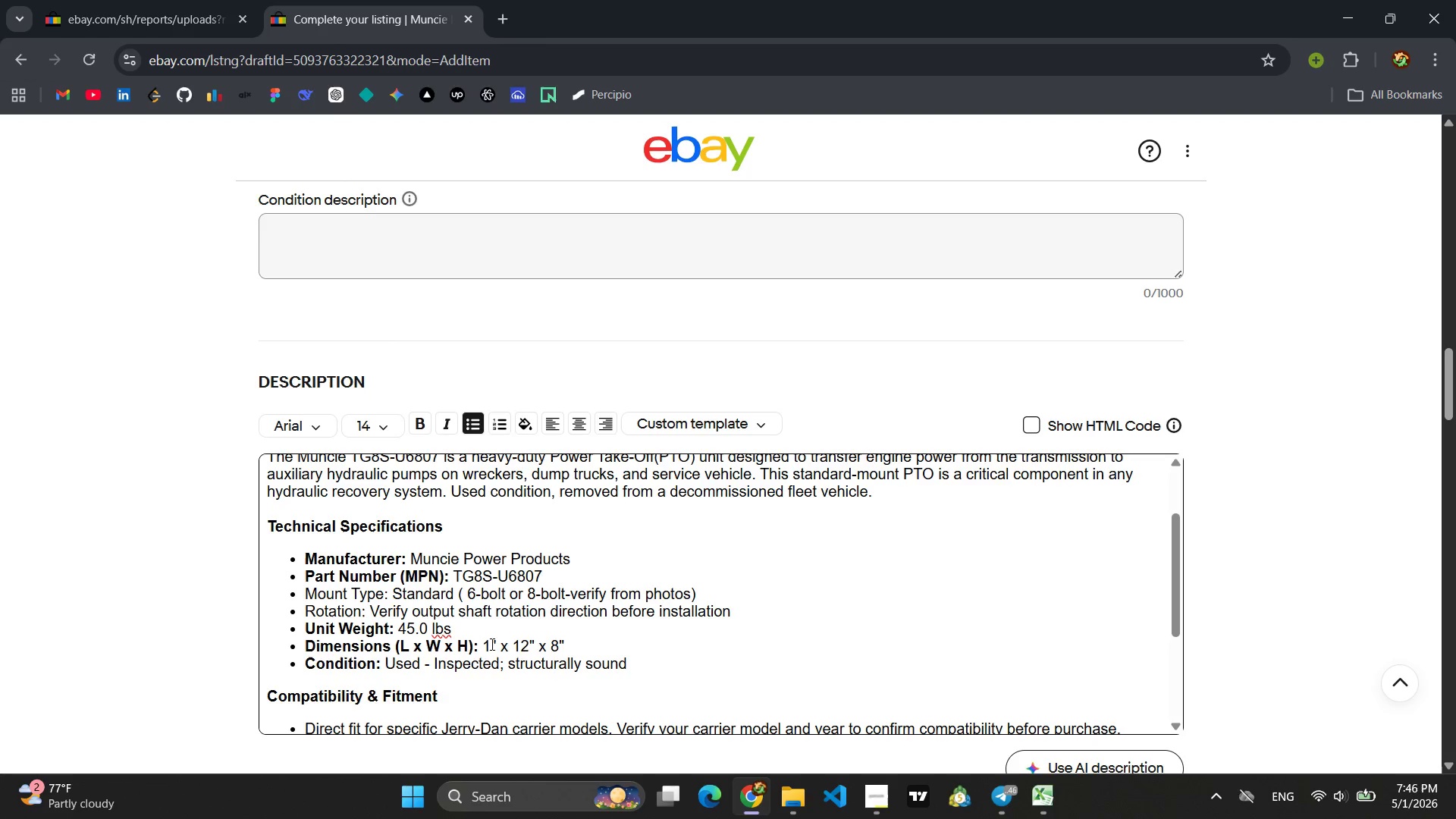 
key(4)
 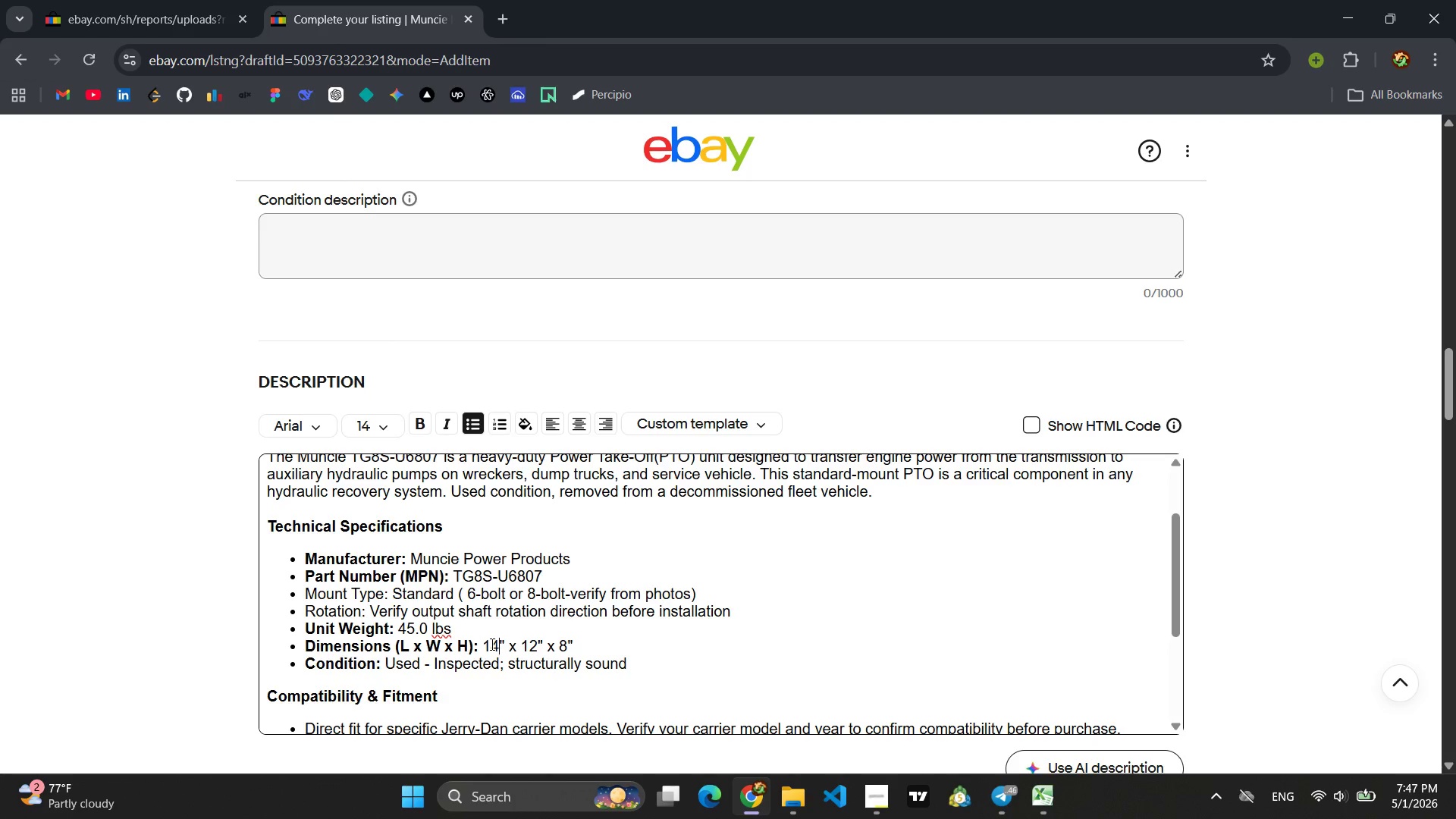 
key(ArrowRight)
 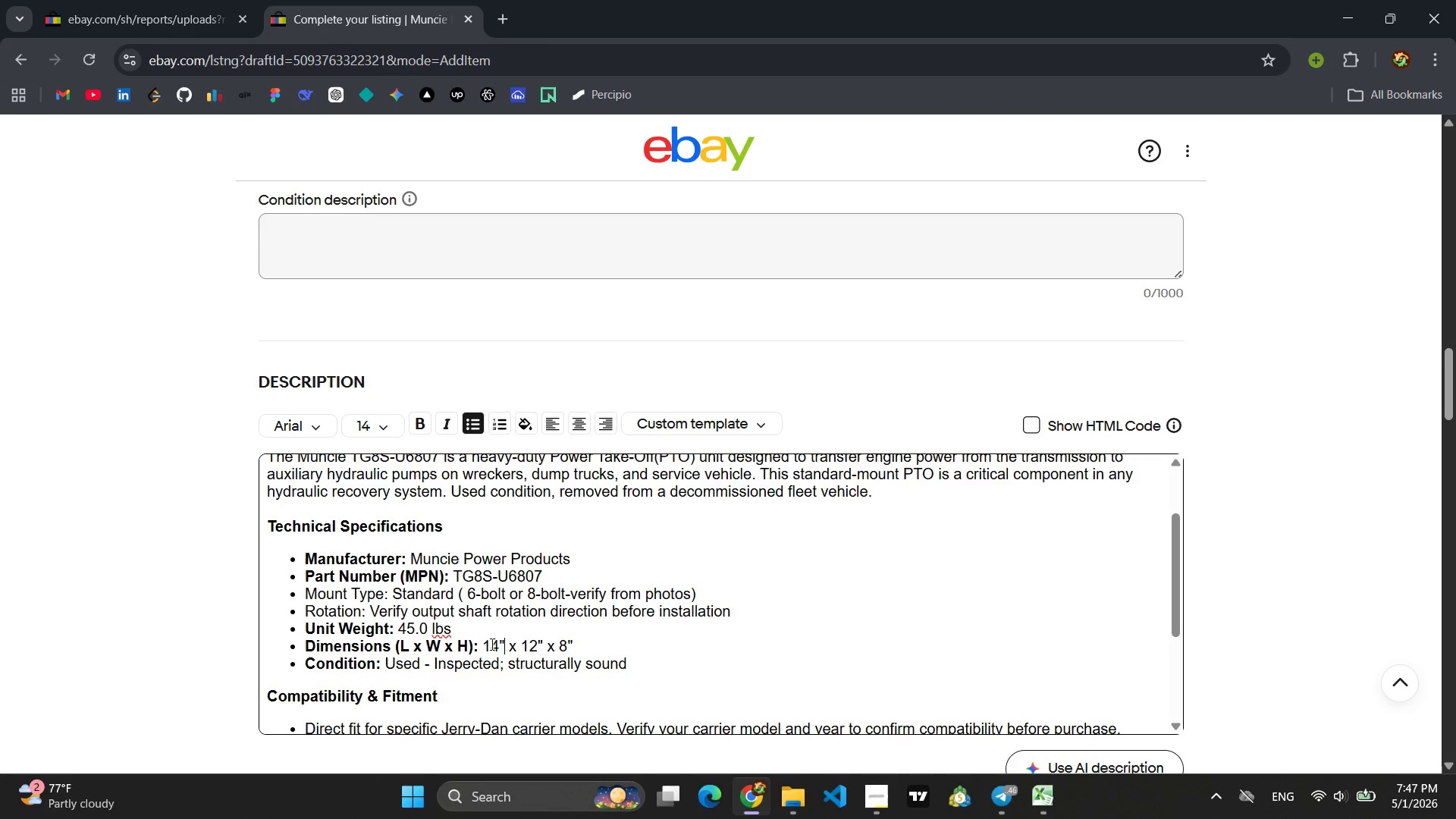 
key(ArrowRight)
 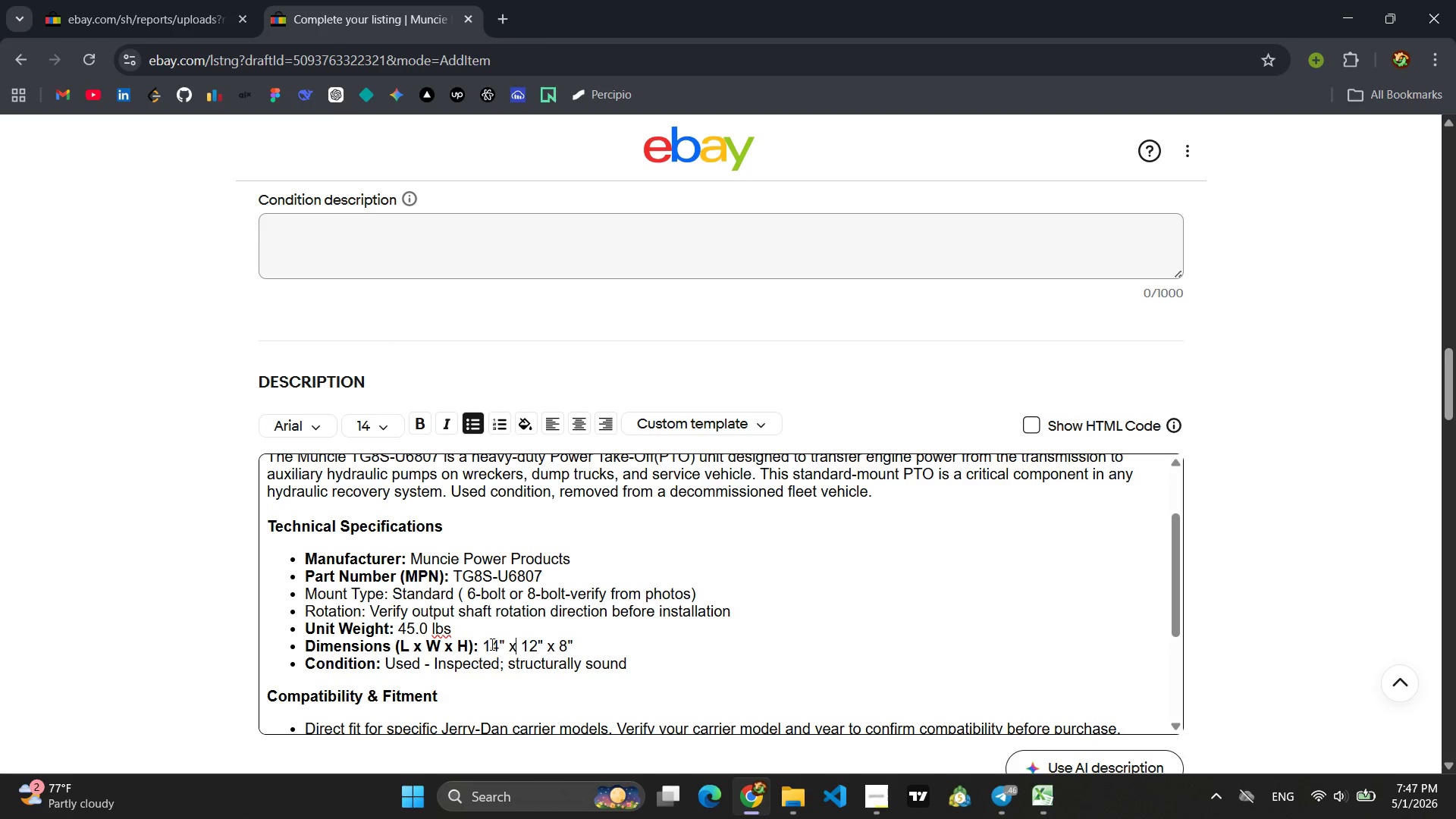 
key(ArrowRight)
 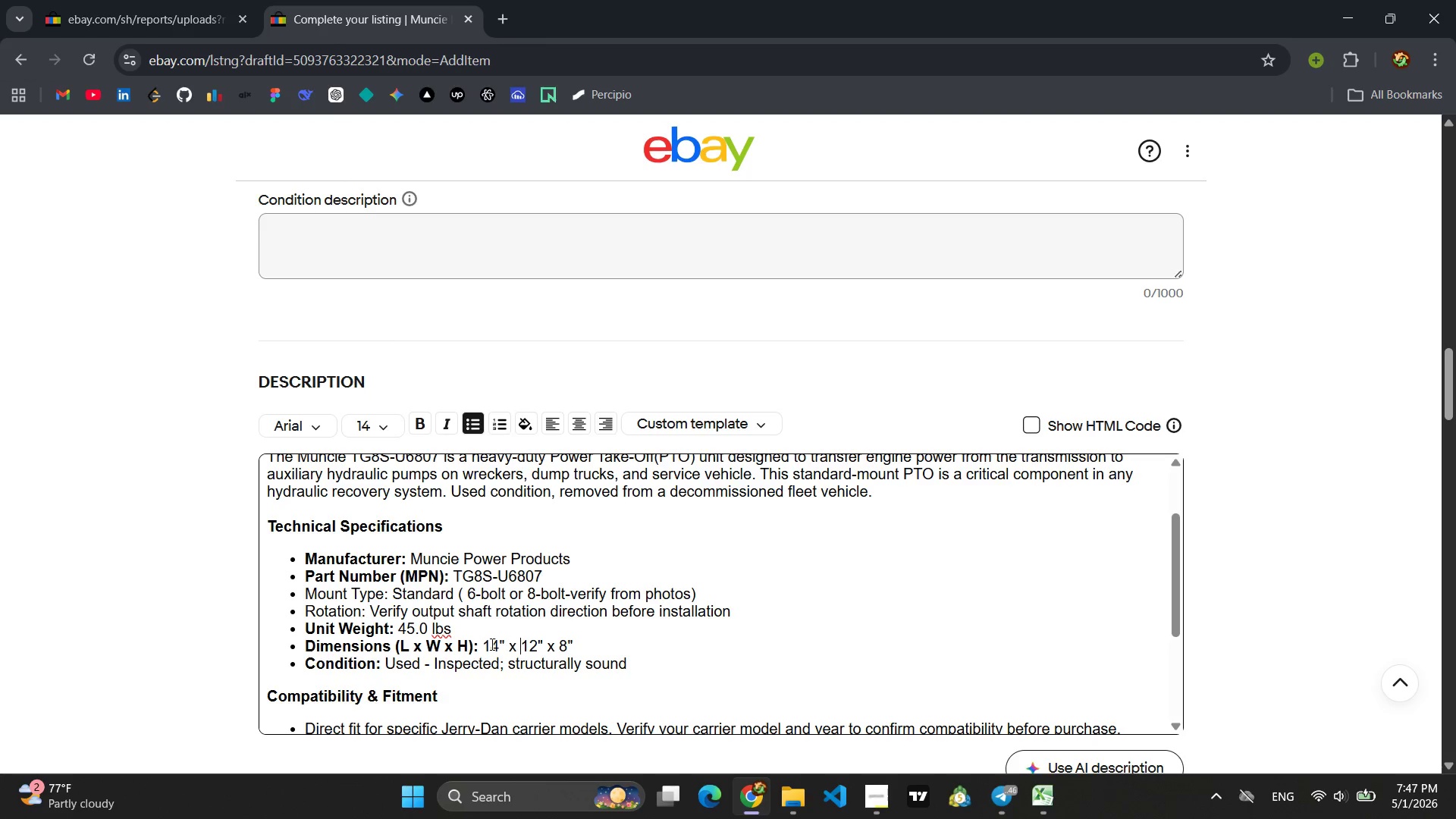 
key(ArrowRight)
 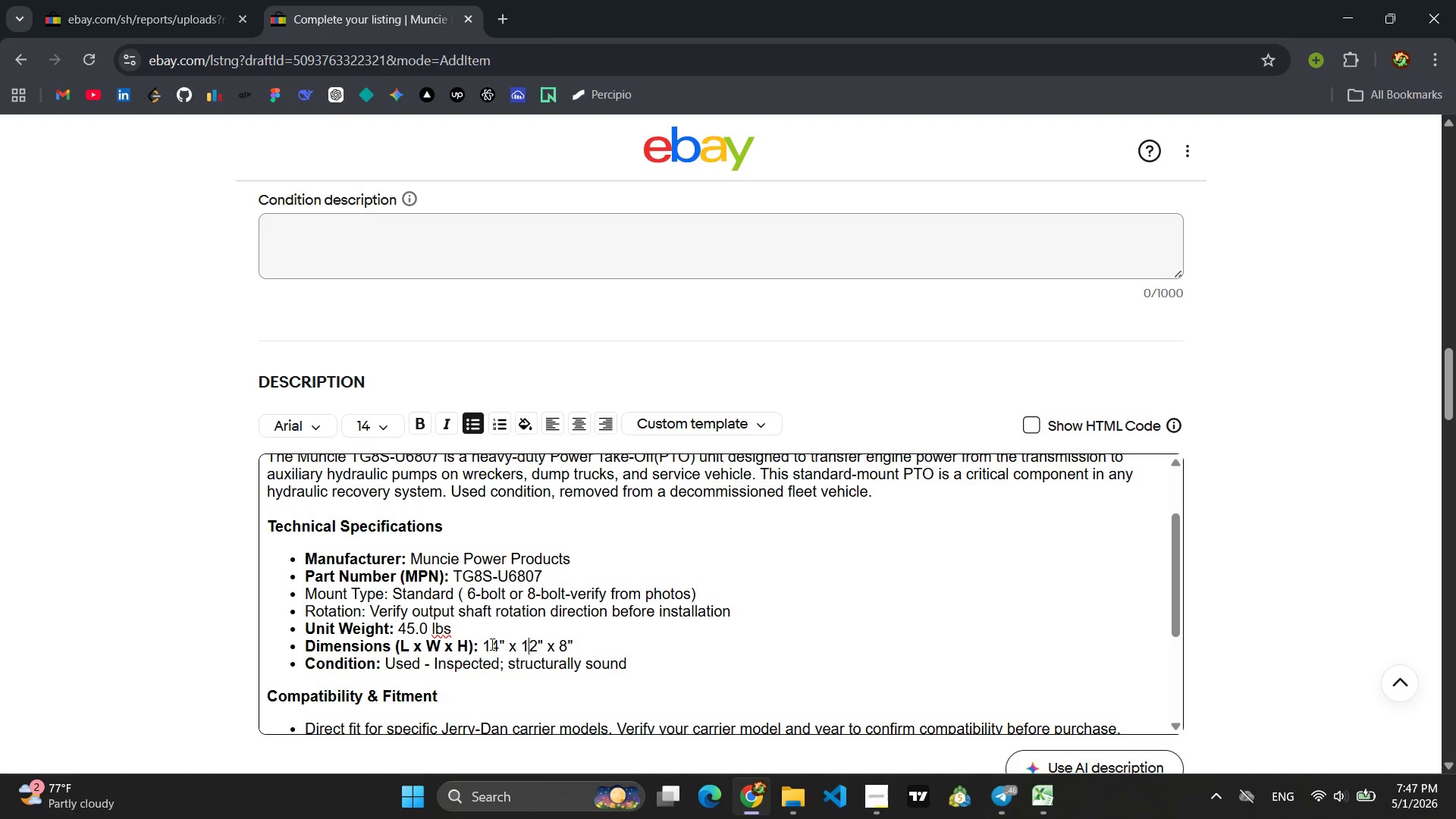 
key(ArrowRight)
 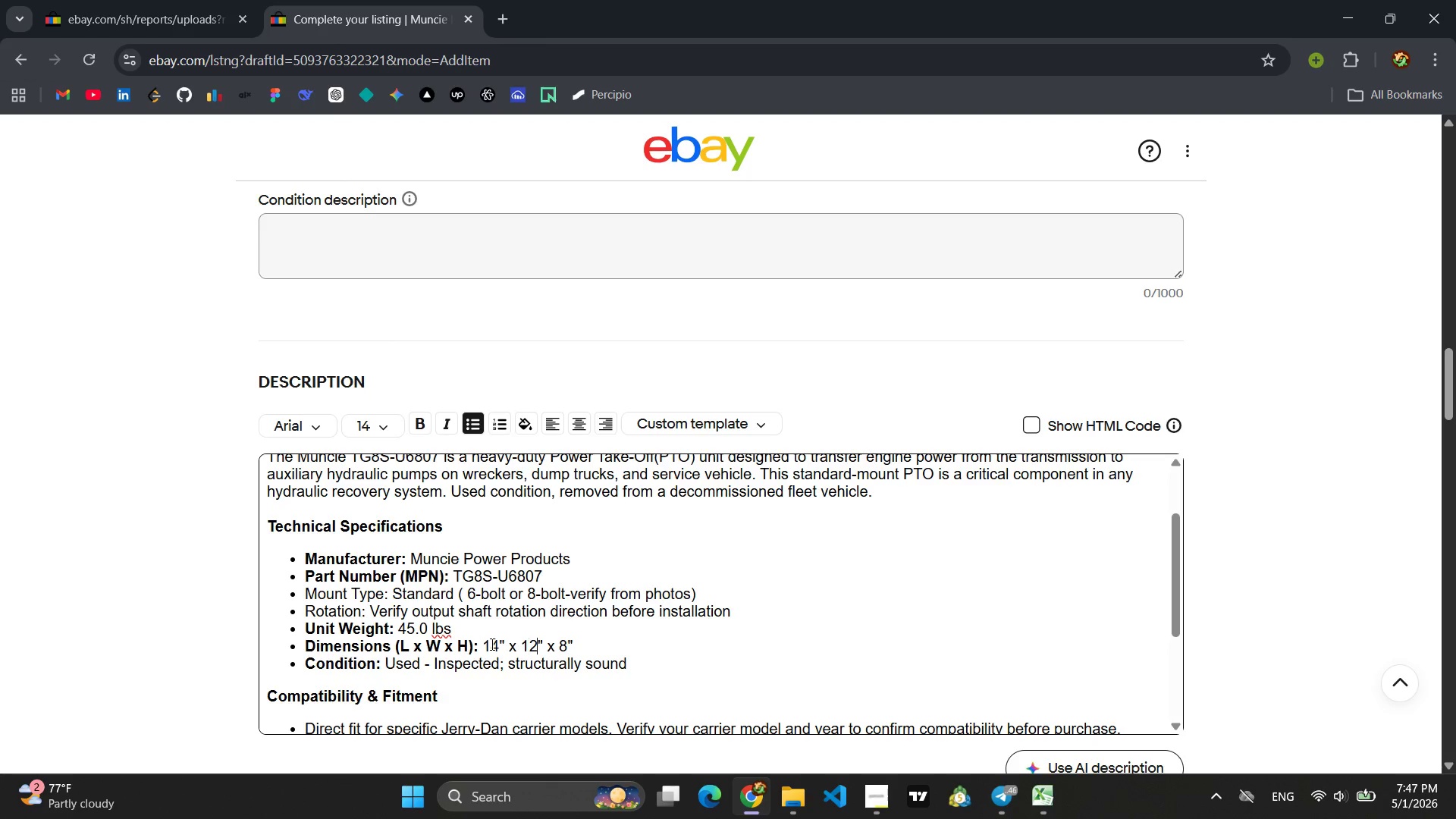 
key(ArrowRight)
 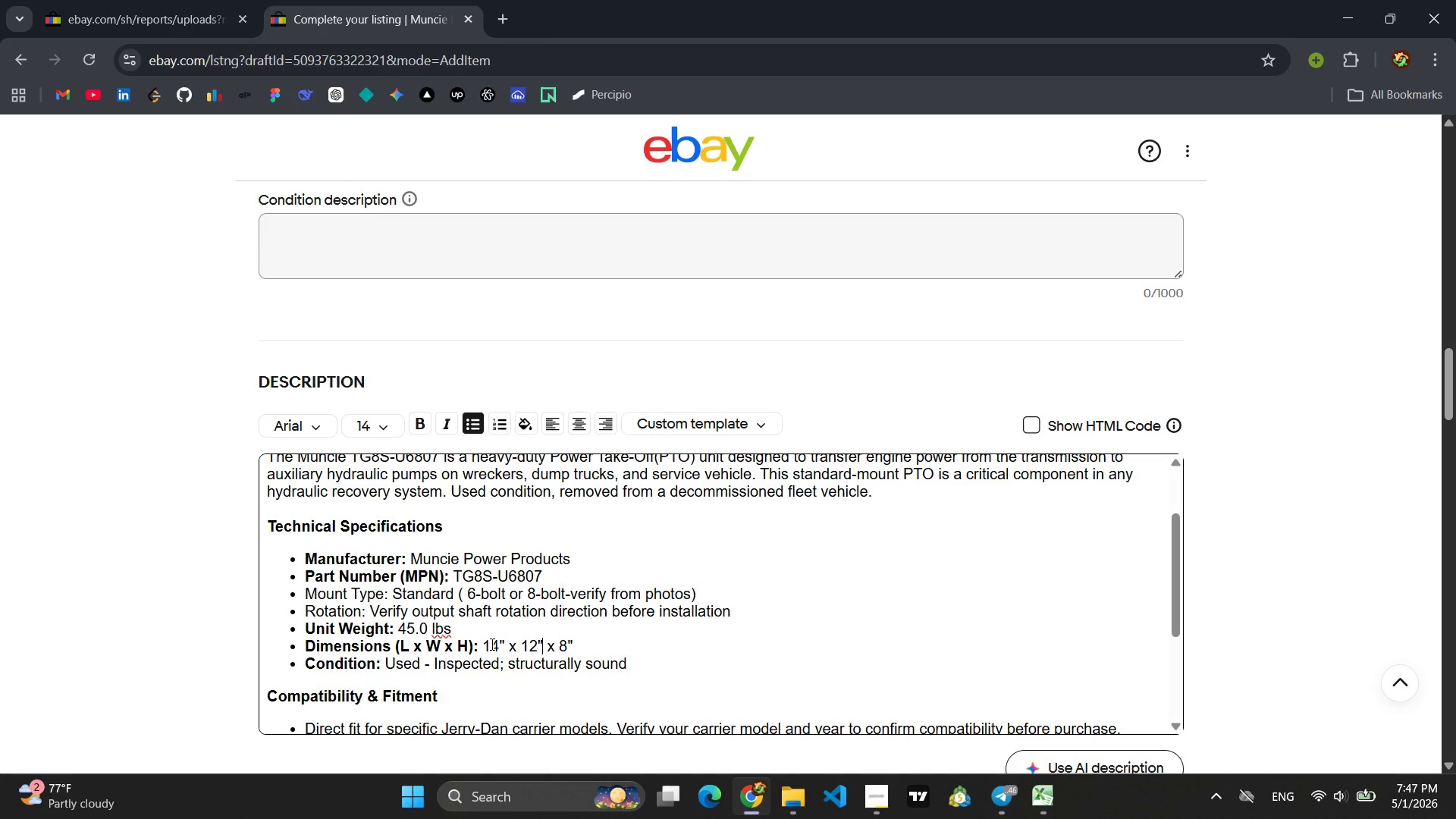 
key(ArrowRight)
 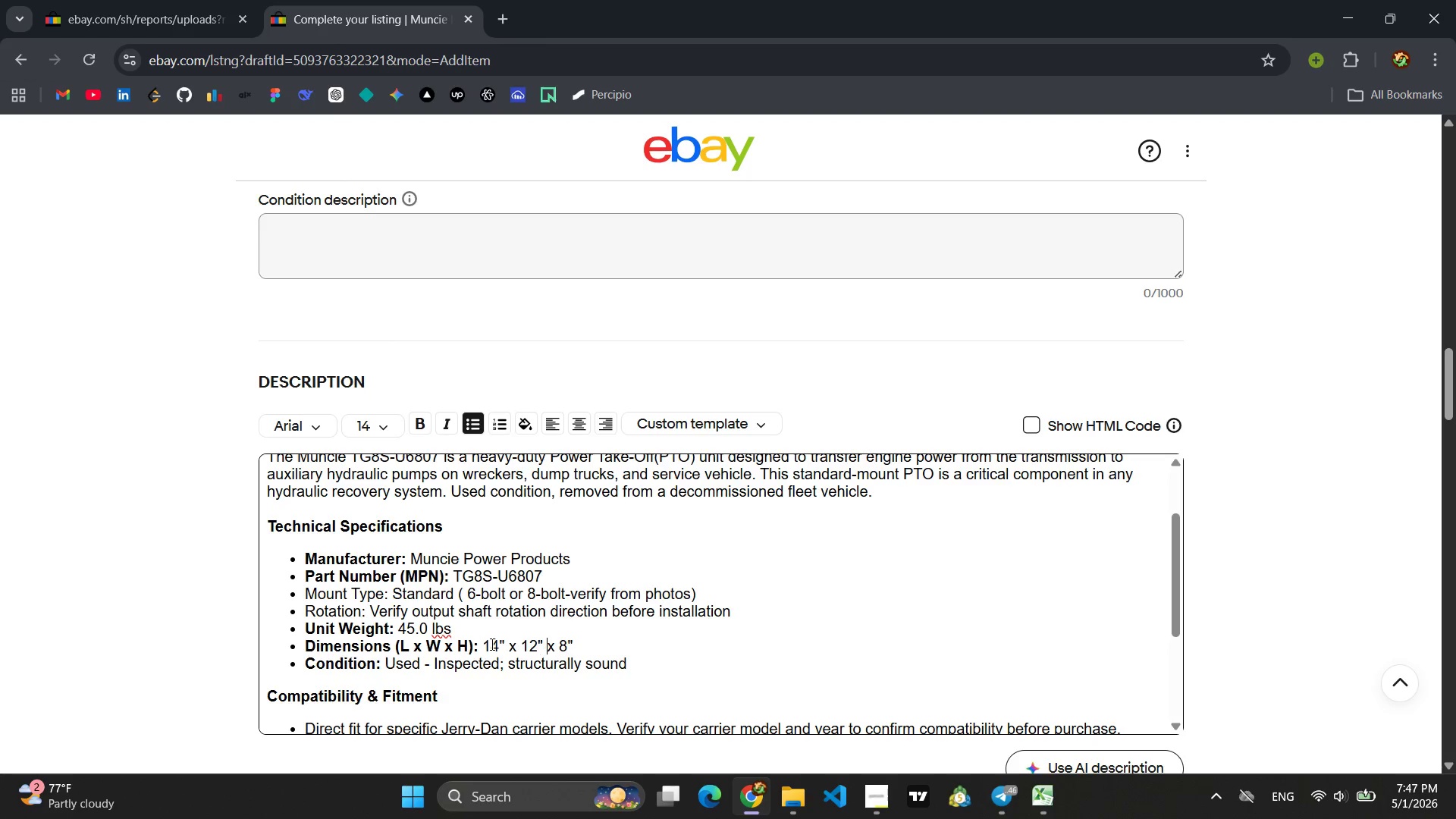 
key(ArrowRight)
 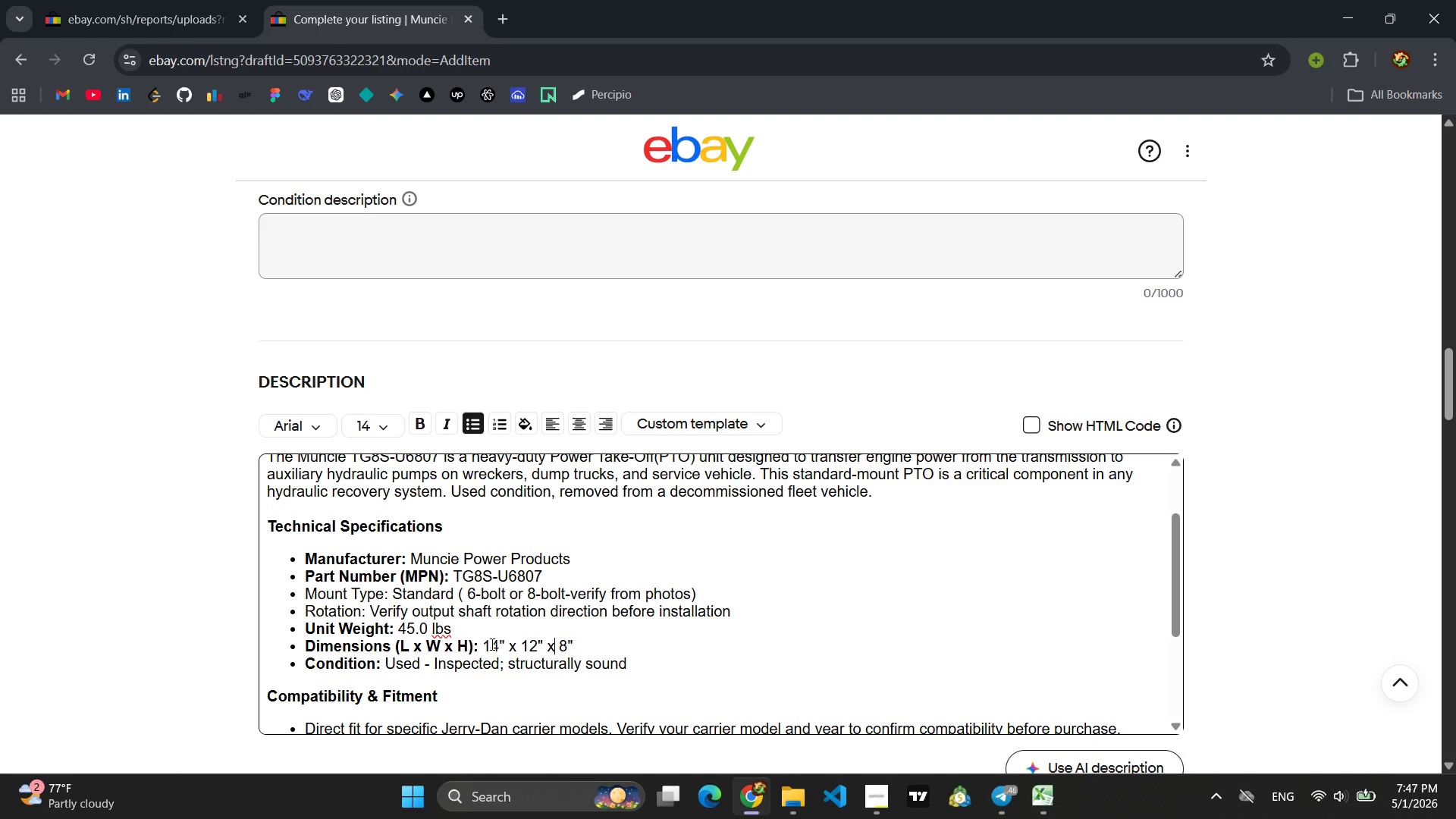 
key(ArrowRight)
 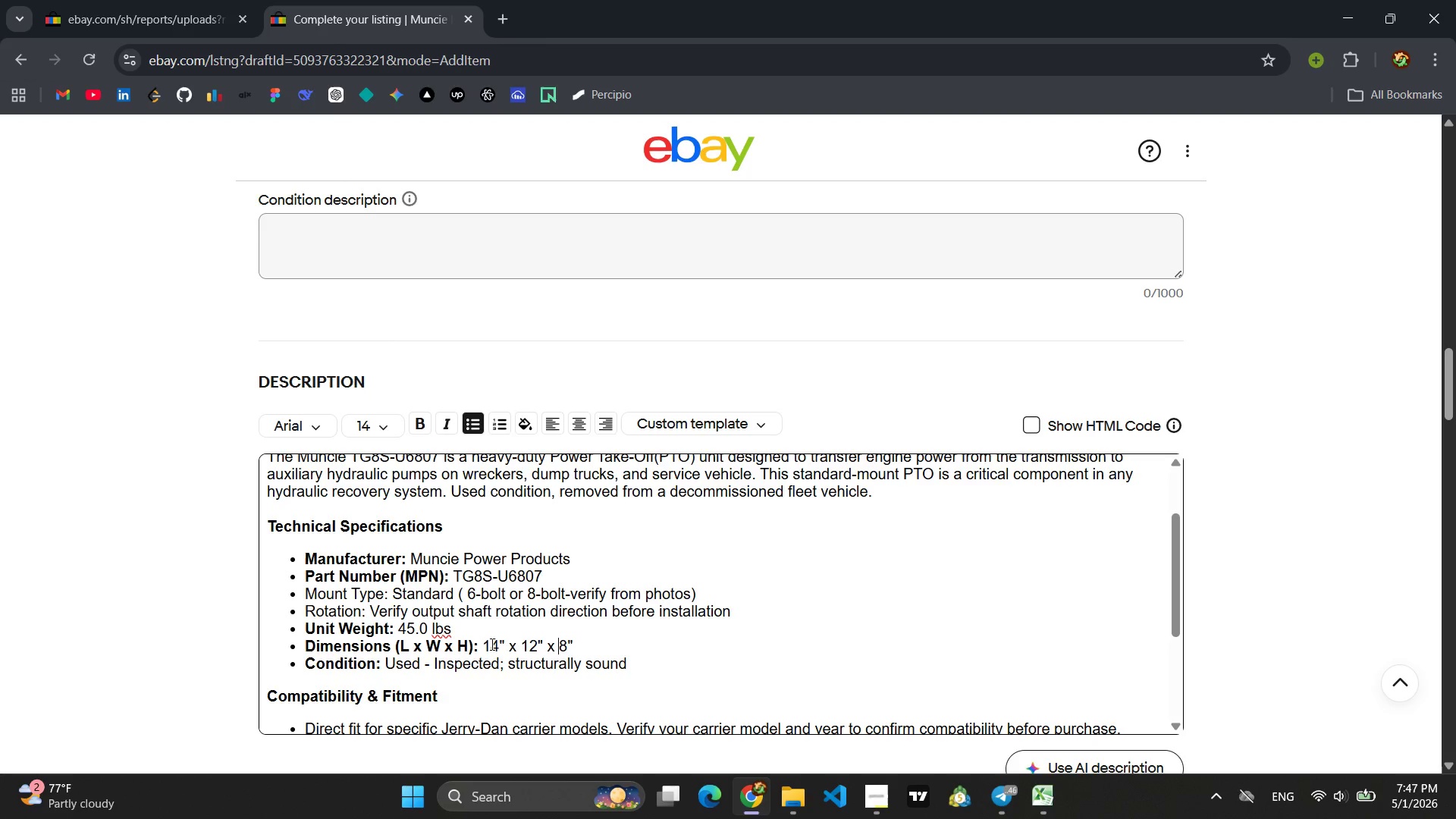 
key(ArrowRight)
 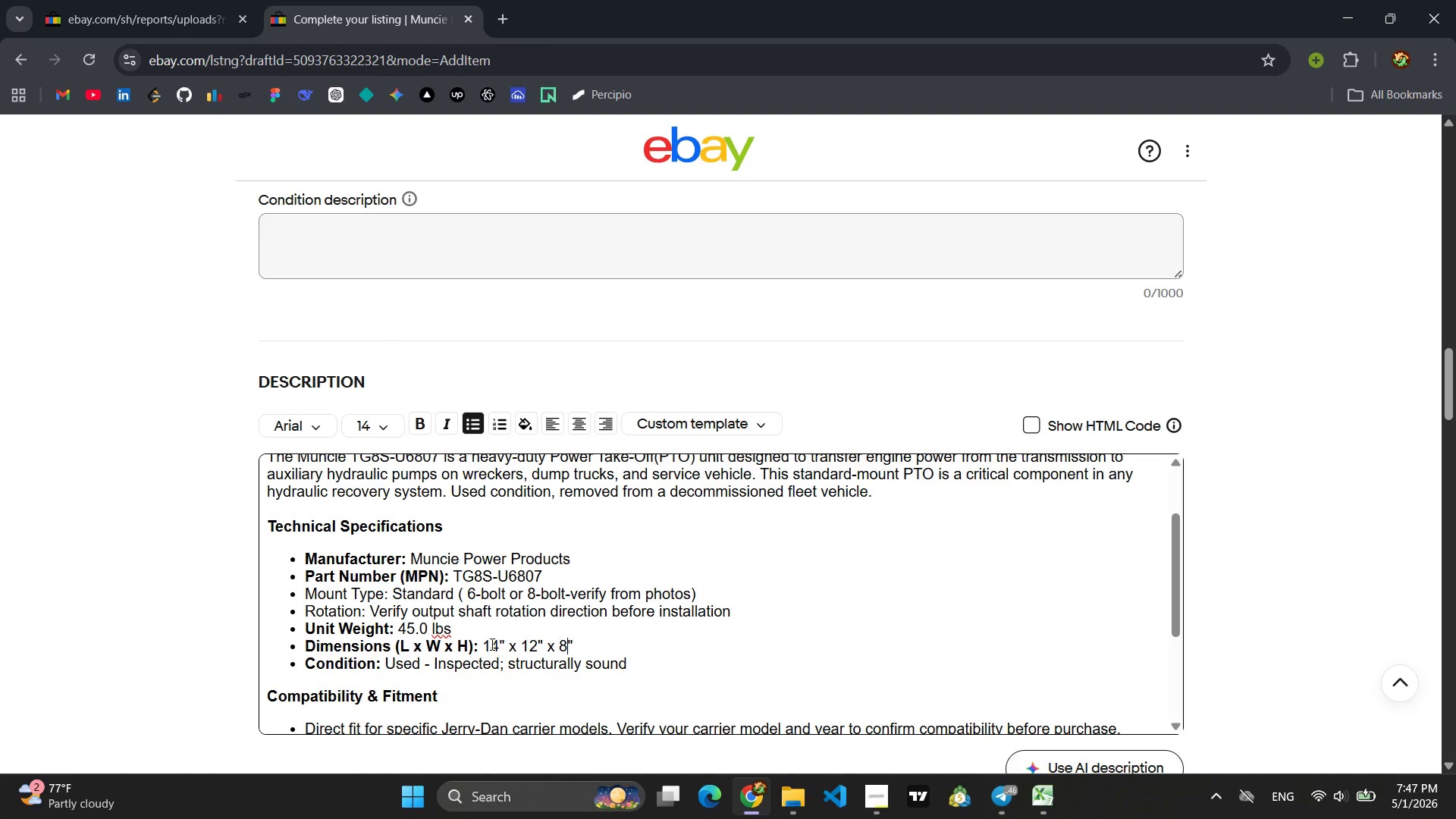 
key(ArrowRight)
 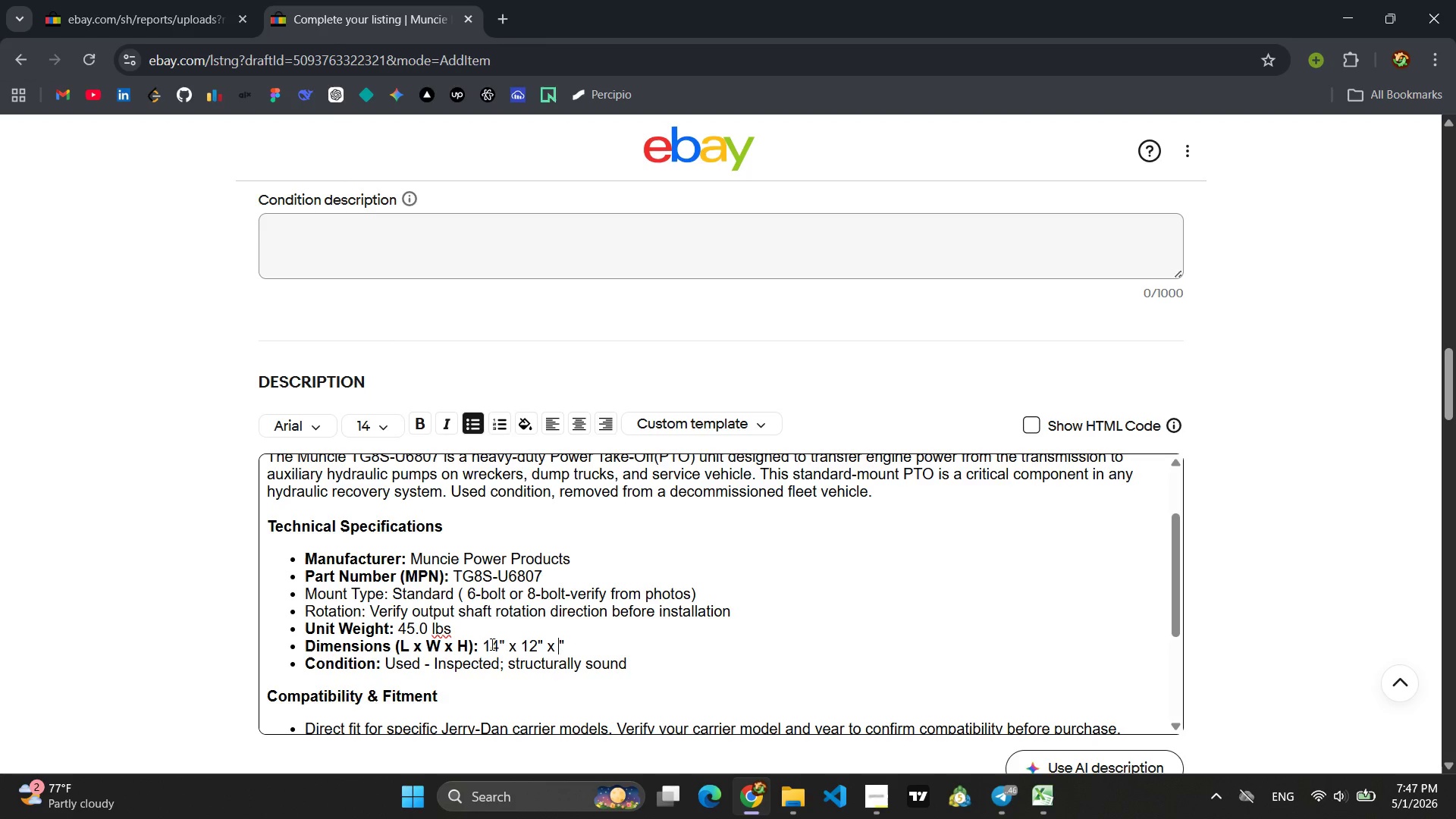 
key(Backspace)
type(10)
 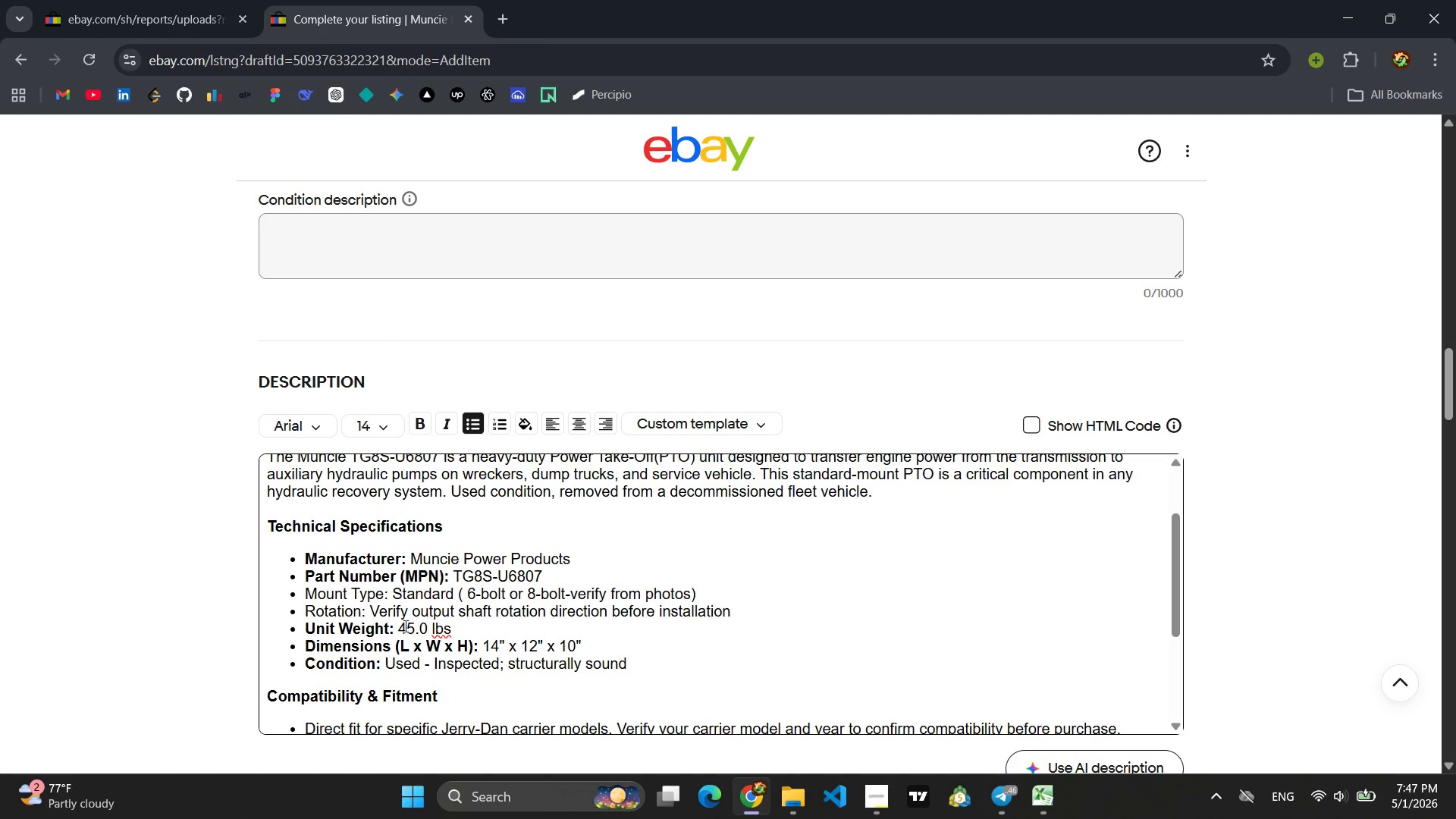 
left_click([364, 615])
 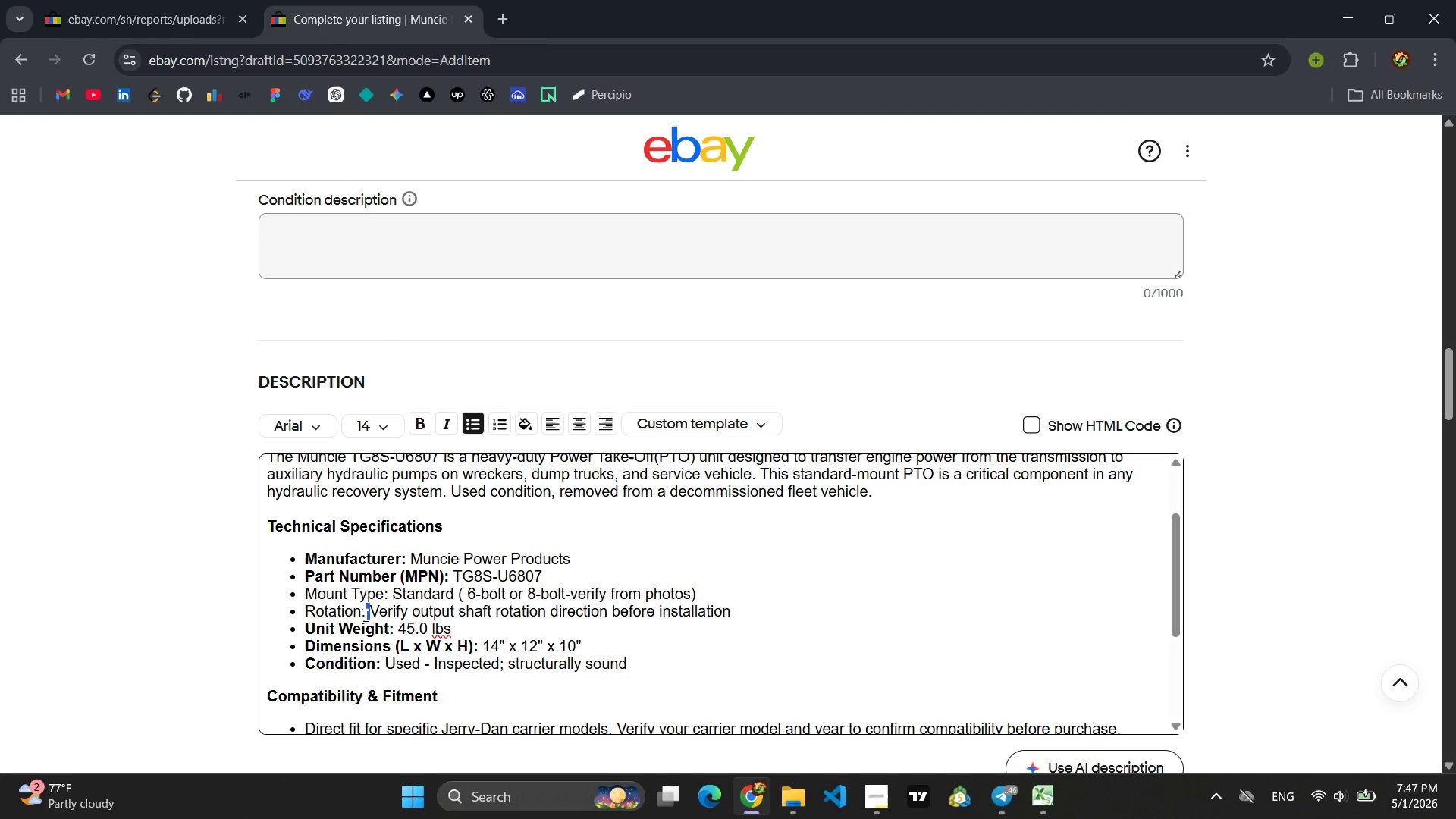 
double_click([364, 615])
 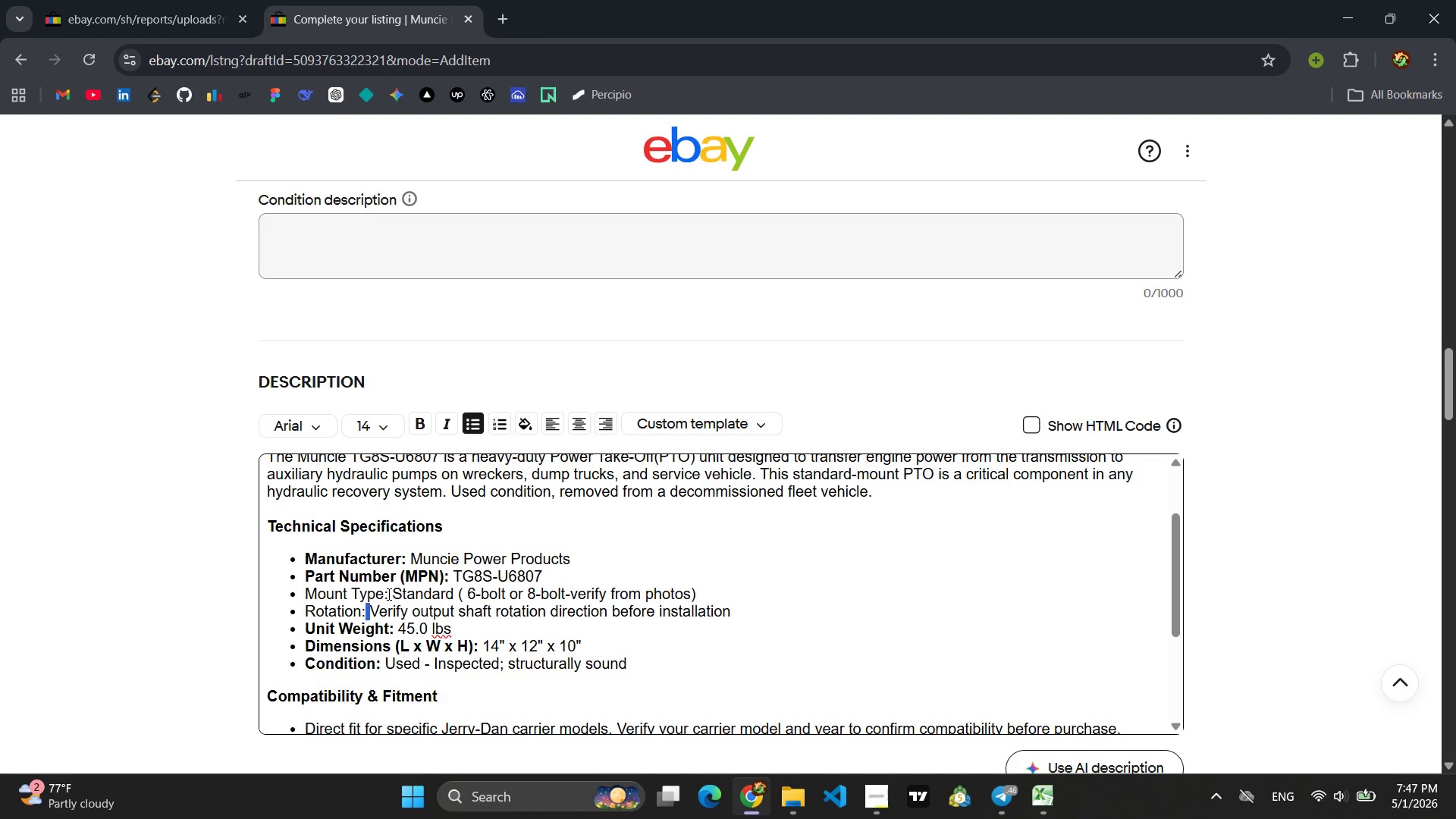 
left_click_drag(start_coordinate=[388, 594], to_coordinate=[288, 593])
 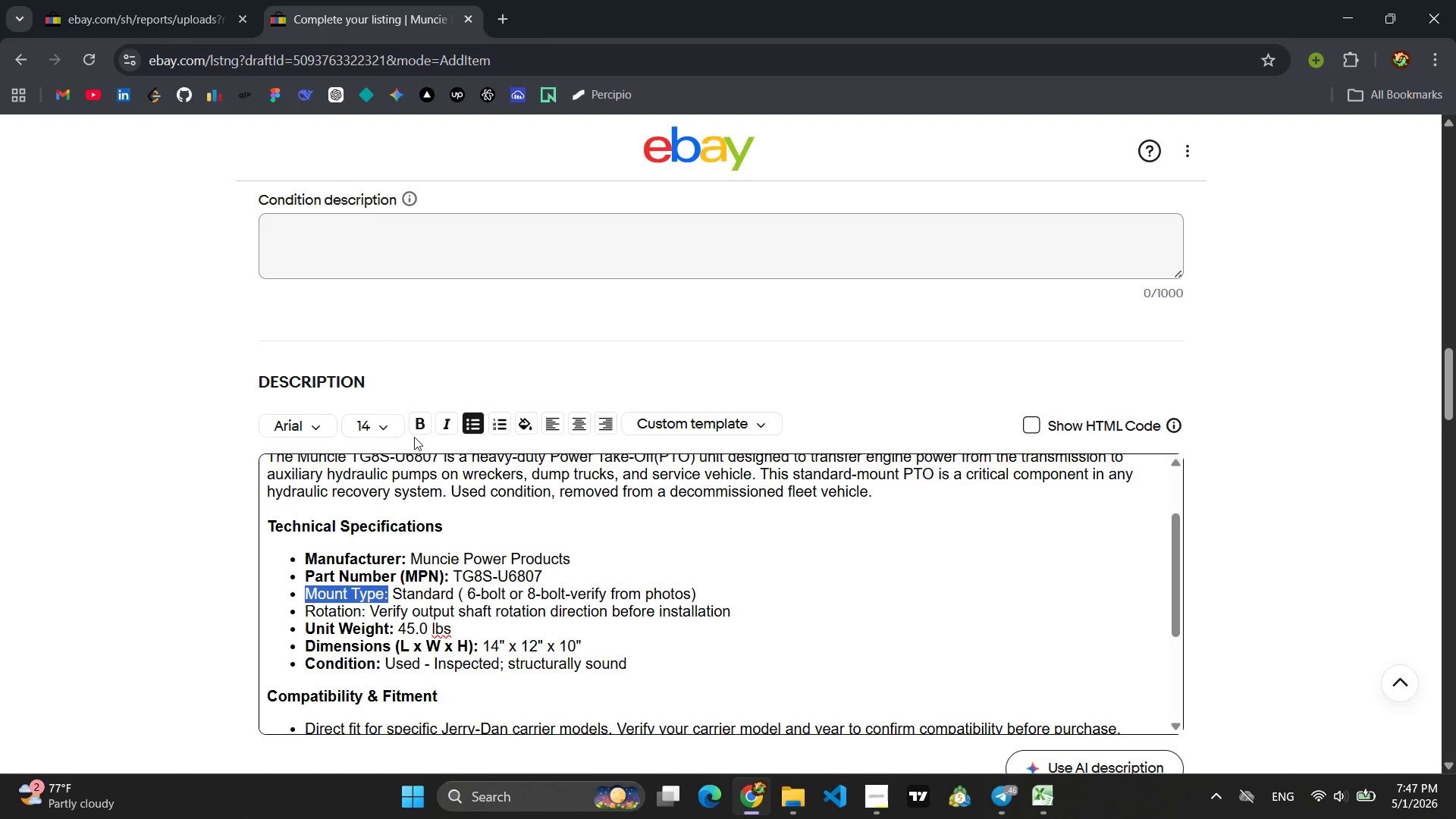 
left_click([417, 430])
 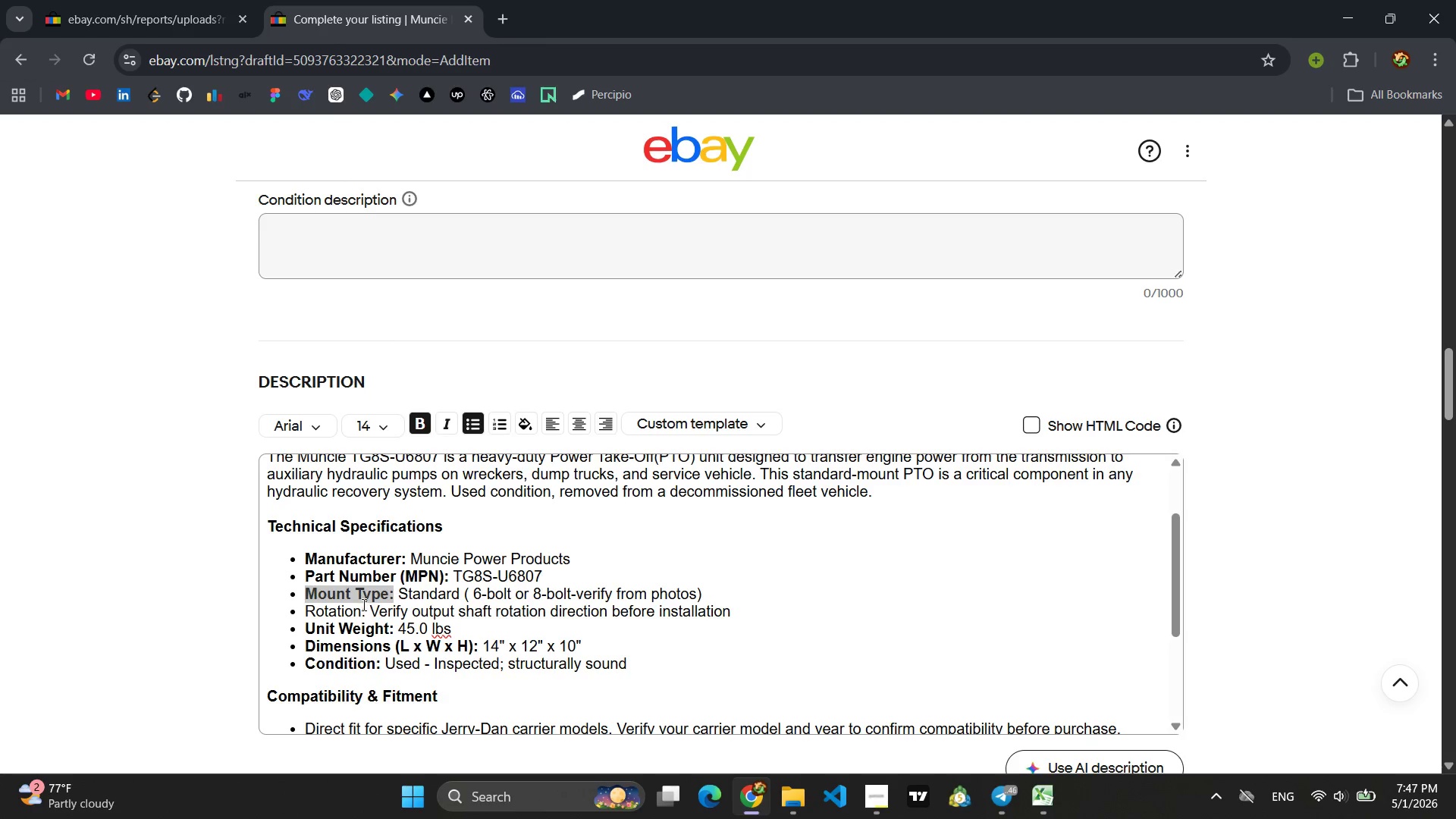 
left_click_drag(start_coordinate=[366, 606], to_coordinate=[275, 617])
 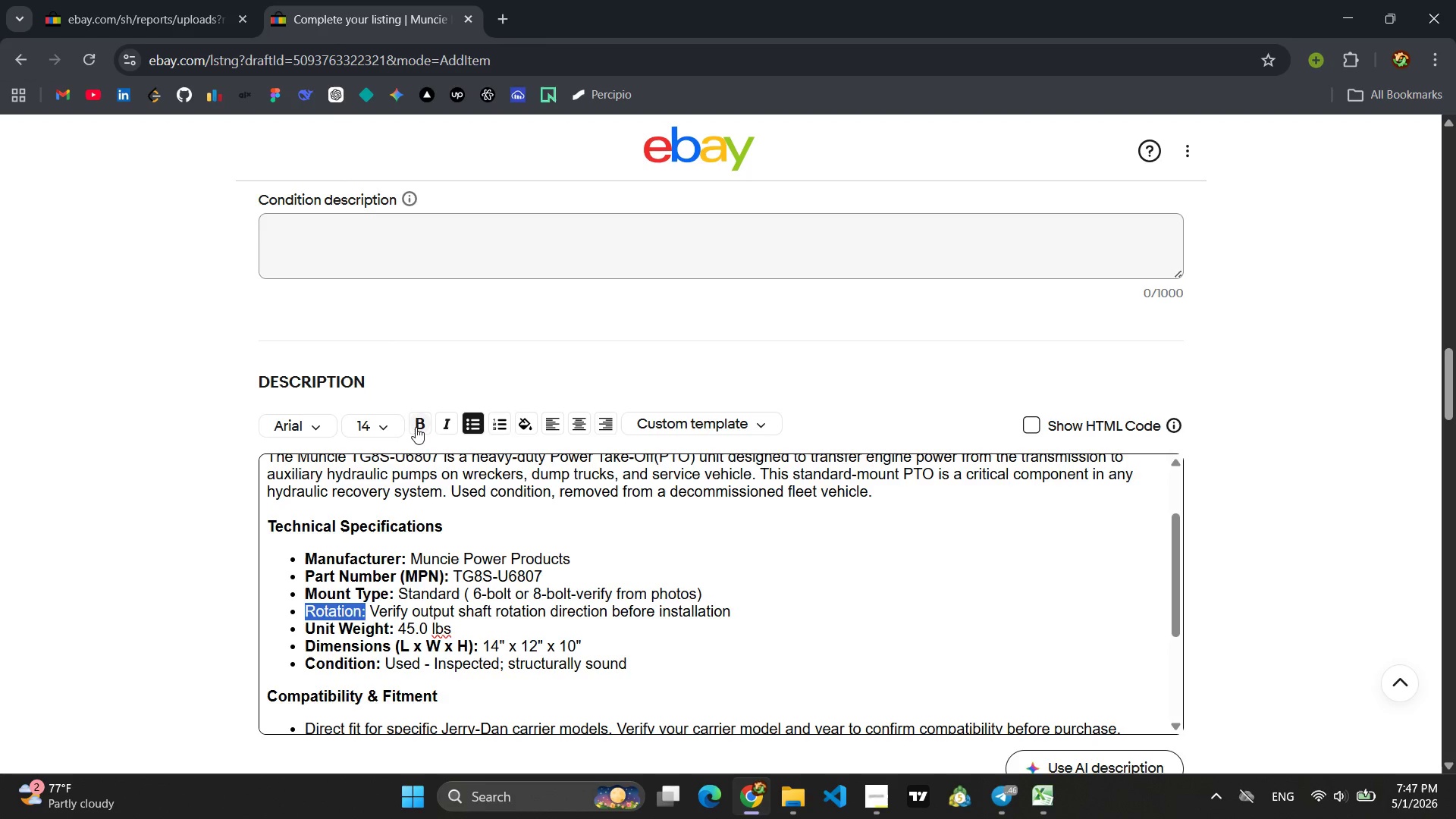 
left_click([416, 426])
 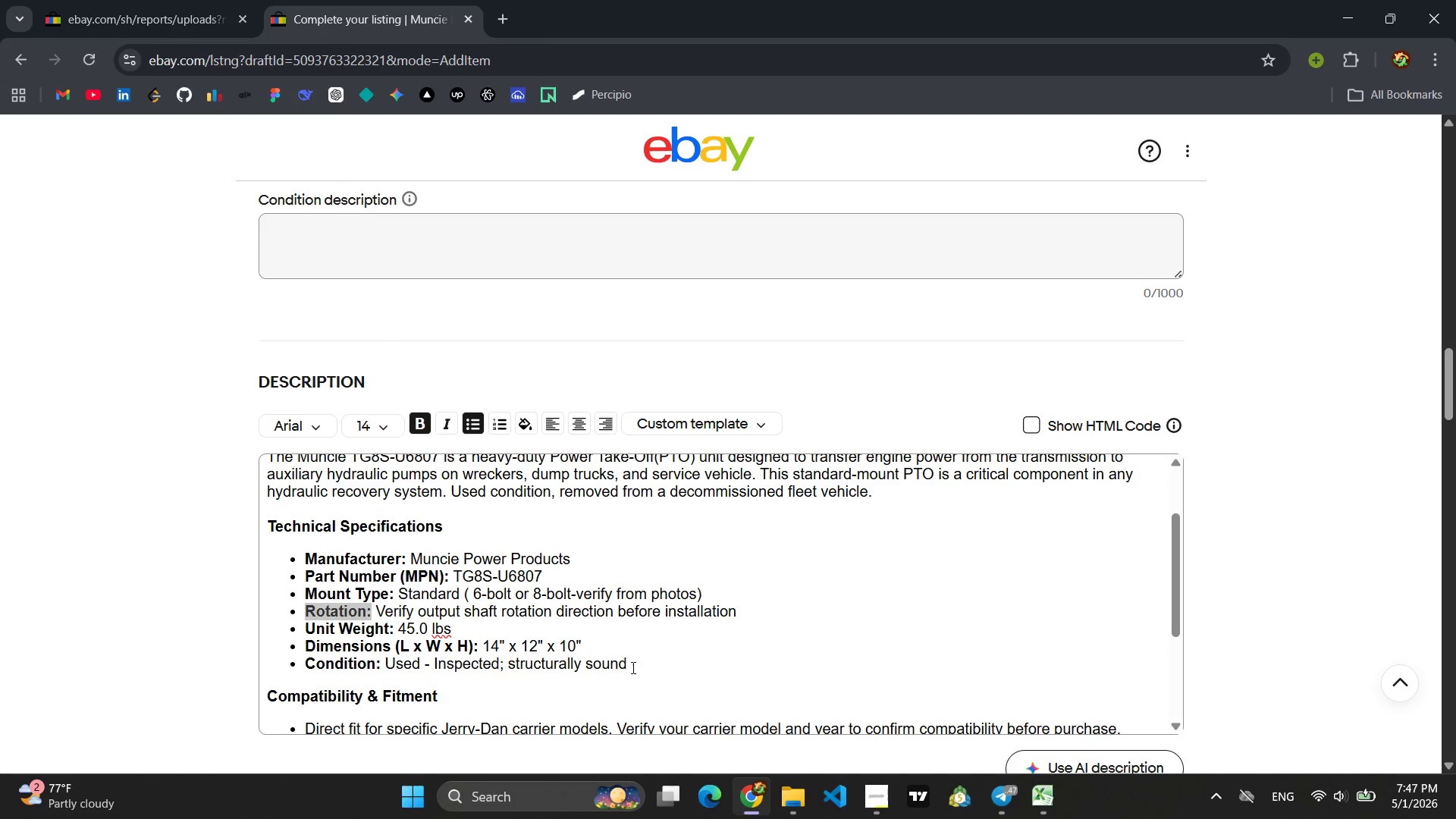 
left_click_drag(start_coordinate=[631, 667], to_coordinate=[390, 666])
 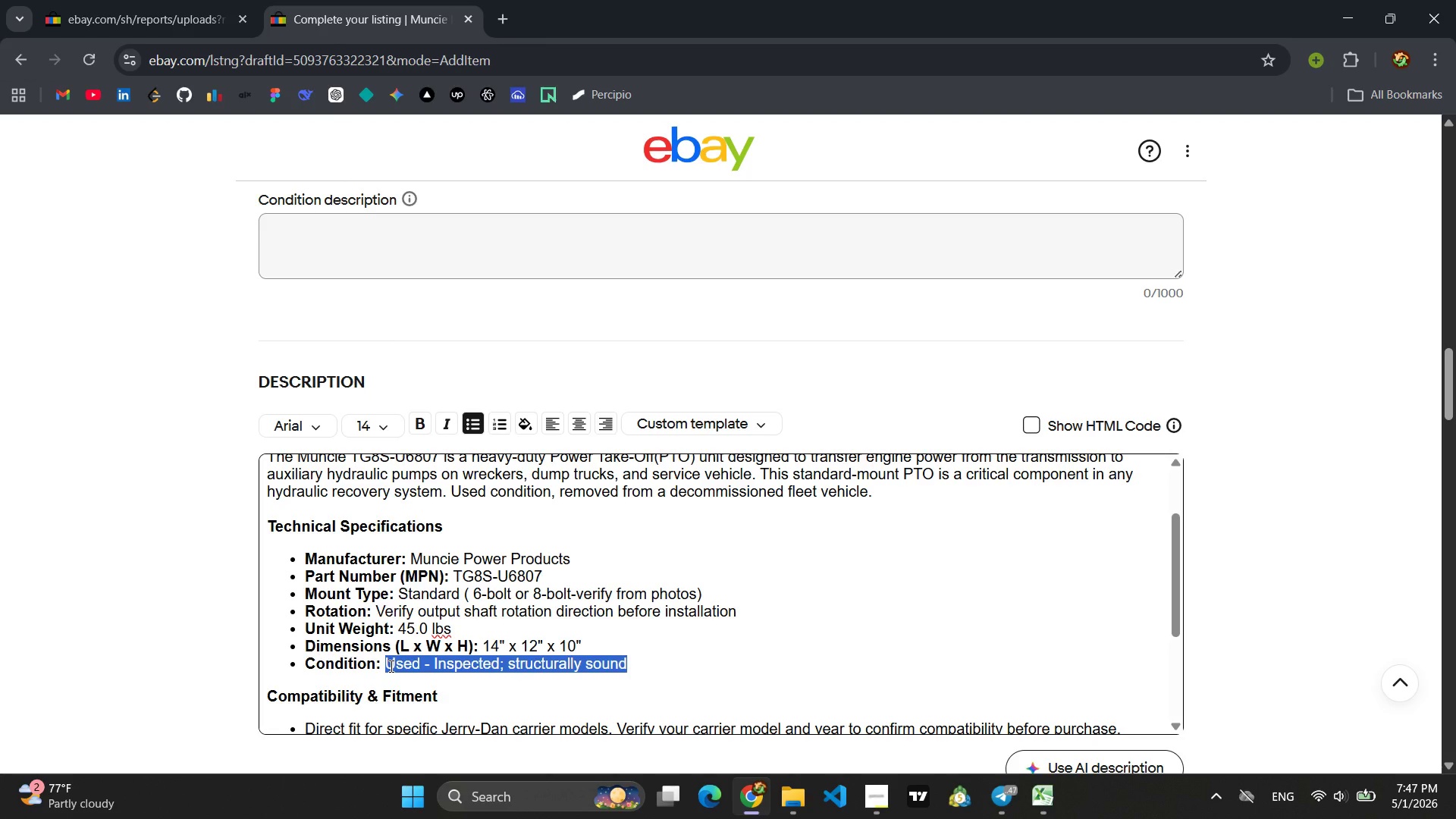 
type(Used - re)
key(Backspace)
key(Backspace)
type(Removed from fleet vehicle; internal gearing inspected )
 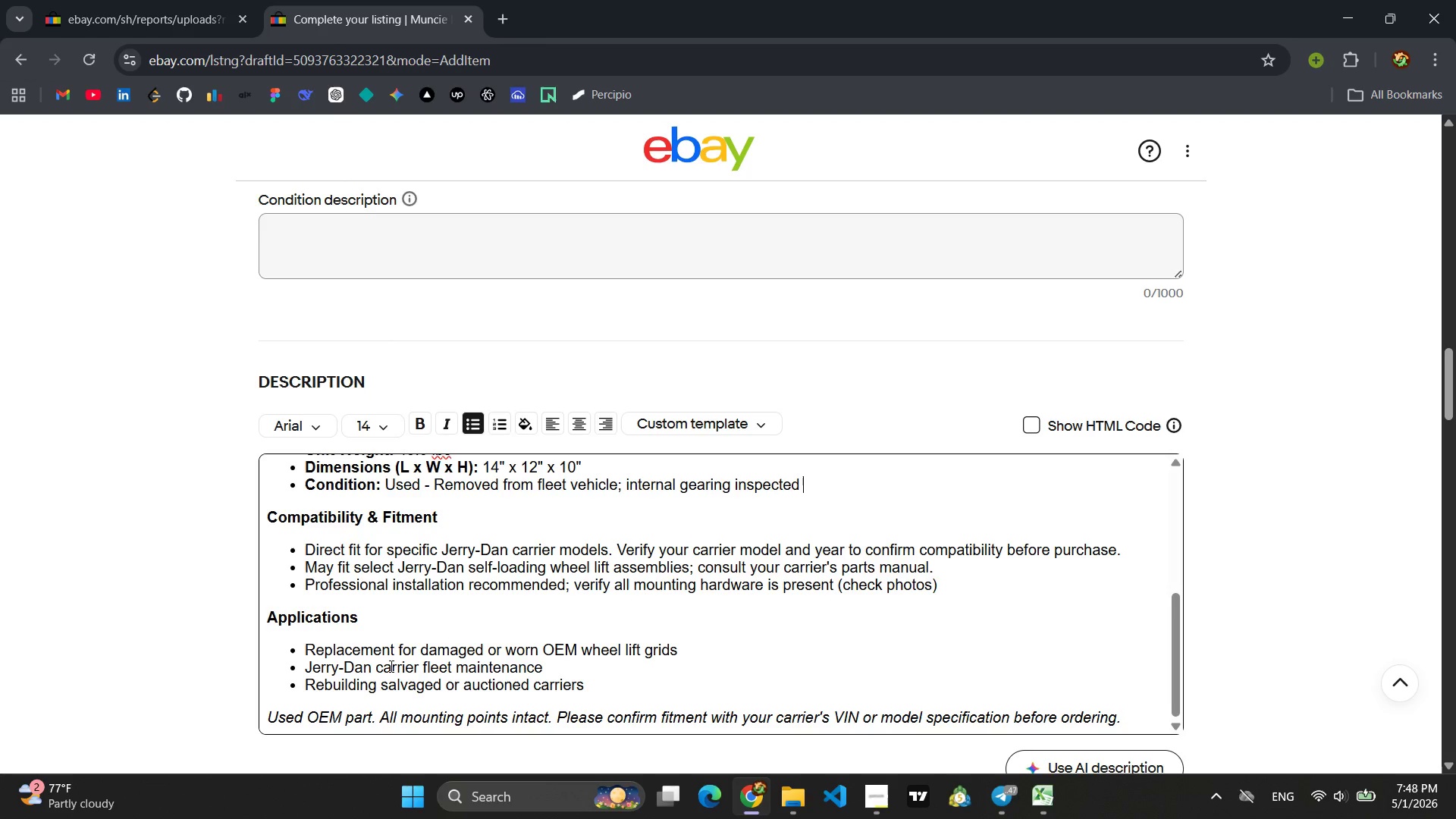 
wait(22.3)
 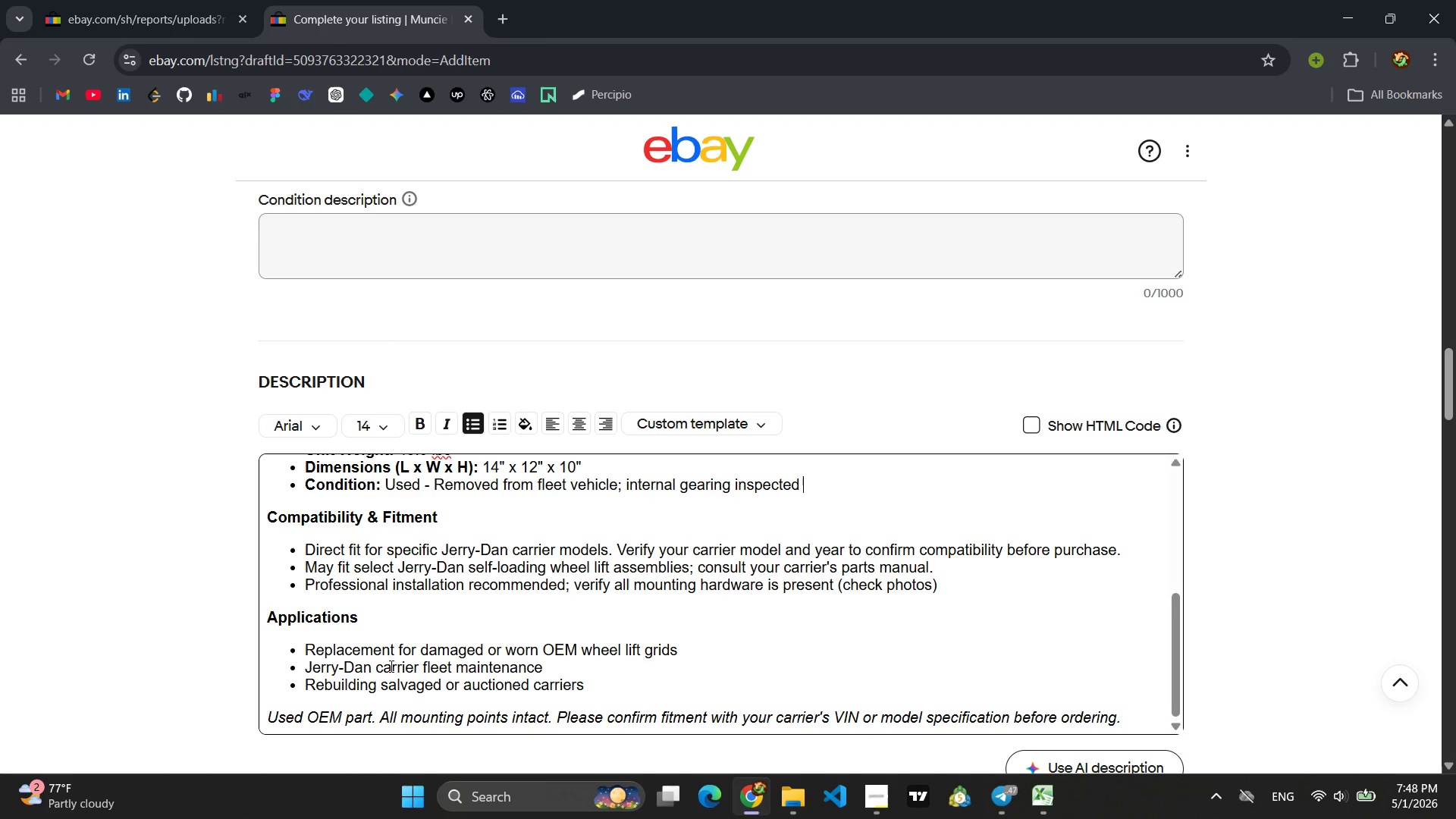 
left_click_drag(start_coordinate=[953, 585], to_coordinate=[300, 553])
 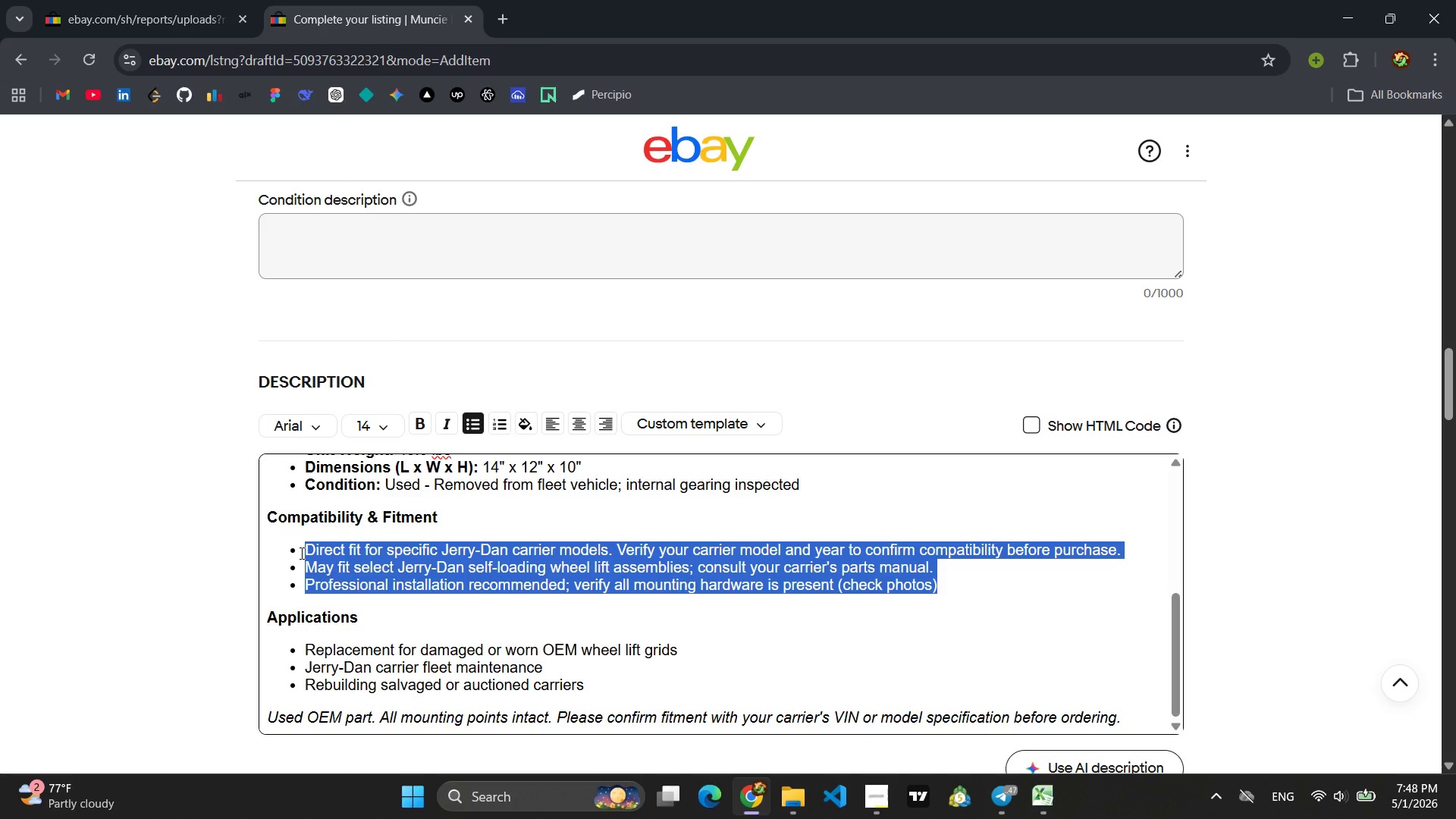 
type(Fits a range of manual and s)
key(Backspace)
type(automatic transimission )
key(Backspace)
key(Backspace)
key(Backspace)
 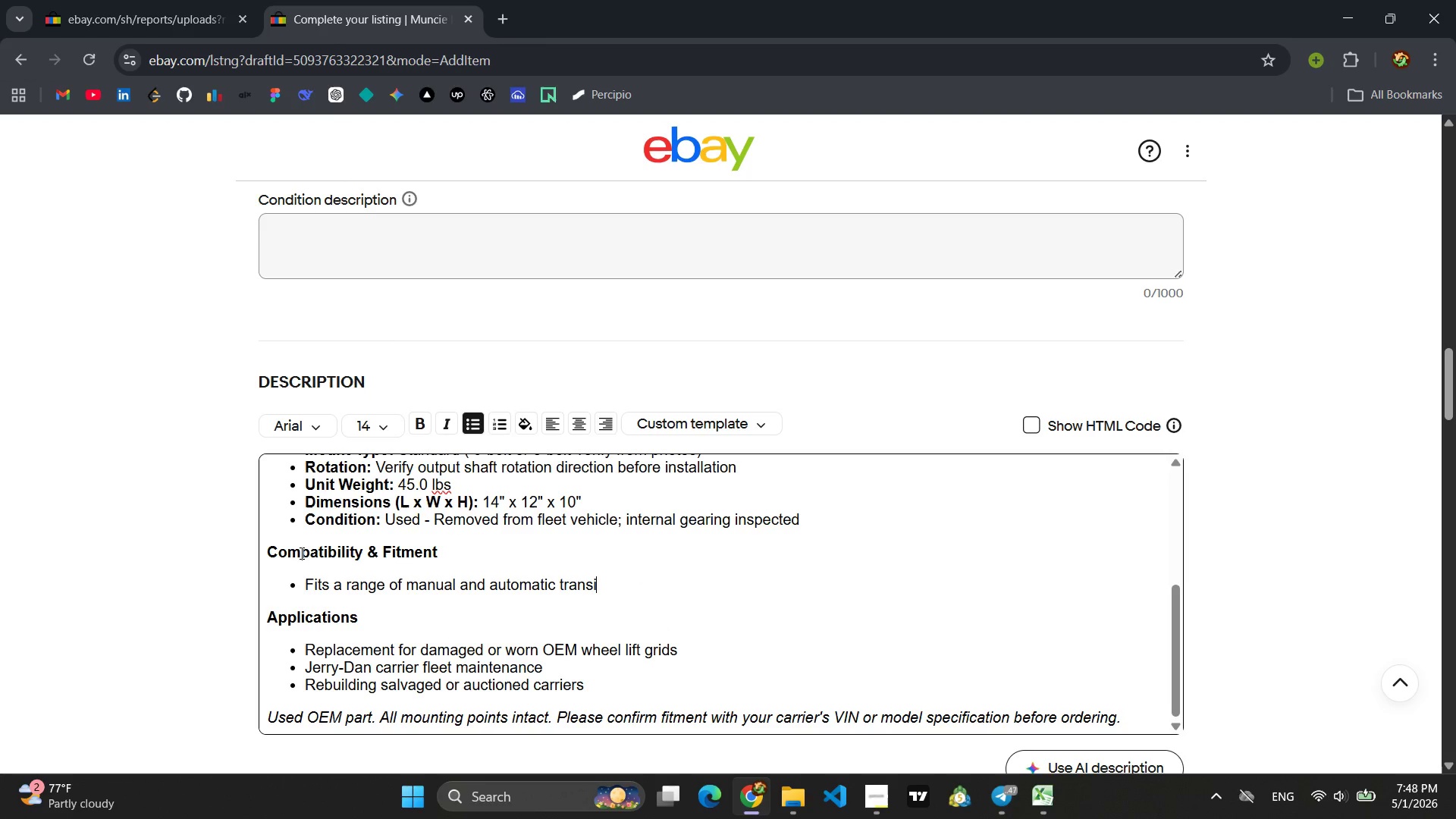 
key(Backspace)
type(mission with the appropraite PTO driv)
key(Backspace)
key(Backspace)
 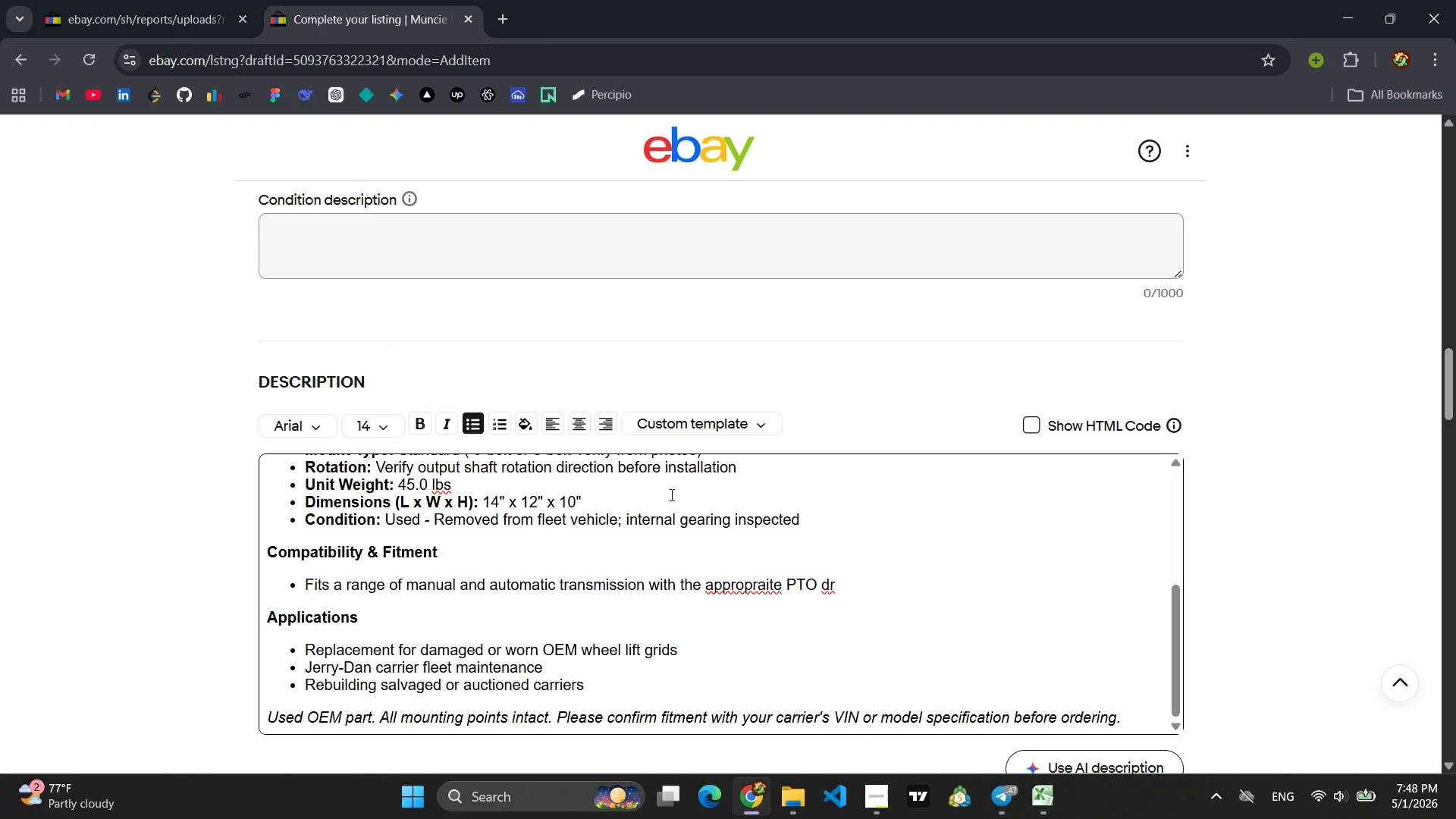 
hold_key(key=Backspace, duration=0.86)
 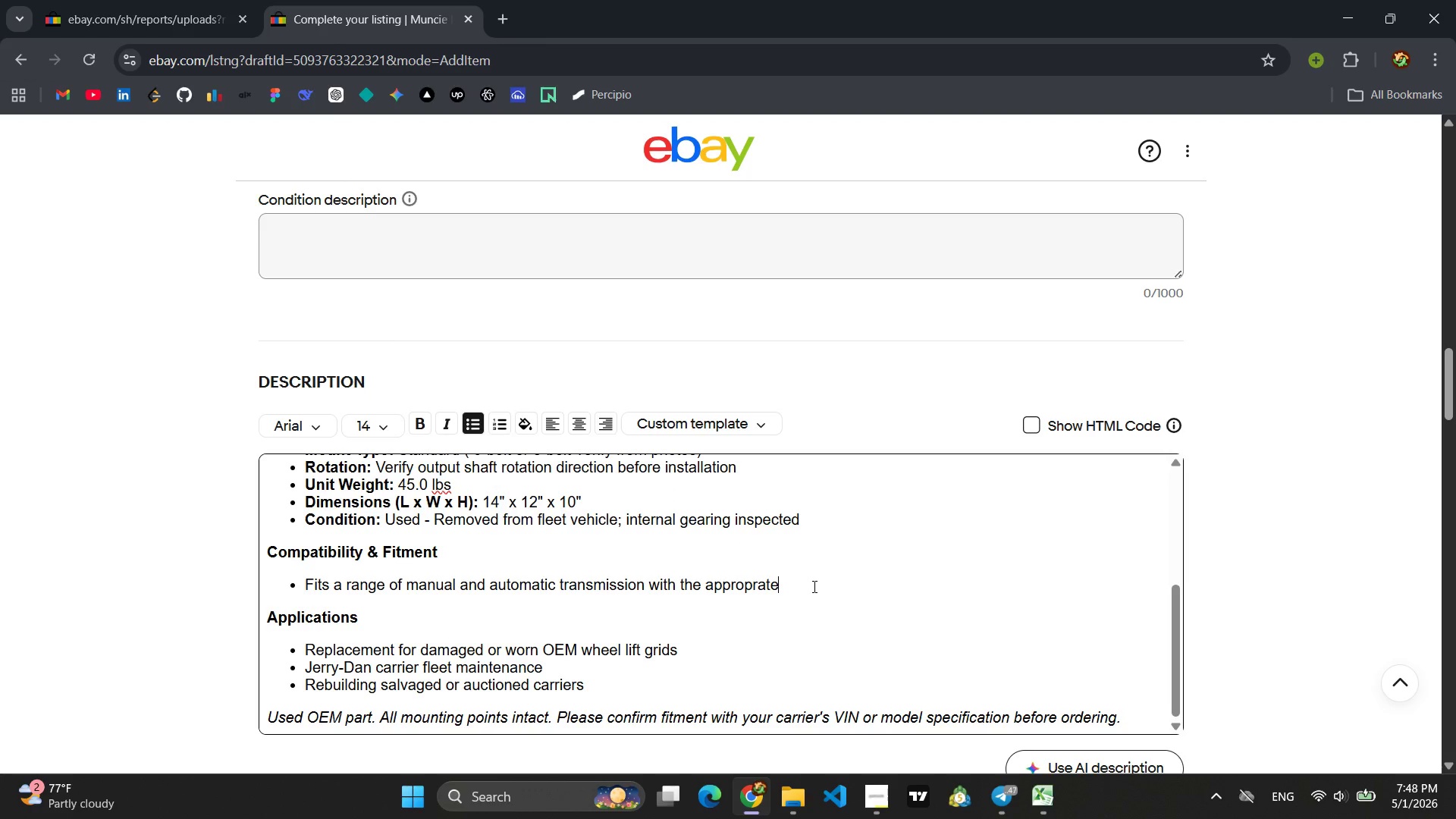 
hold_key(key=Backspace, duration=1.42)
 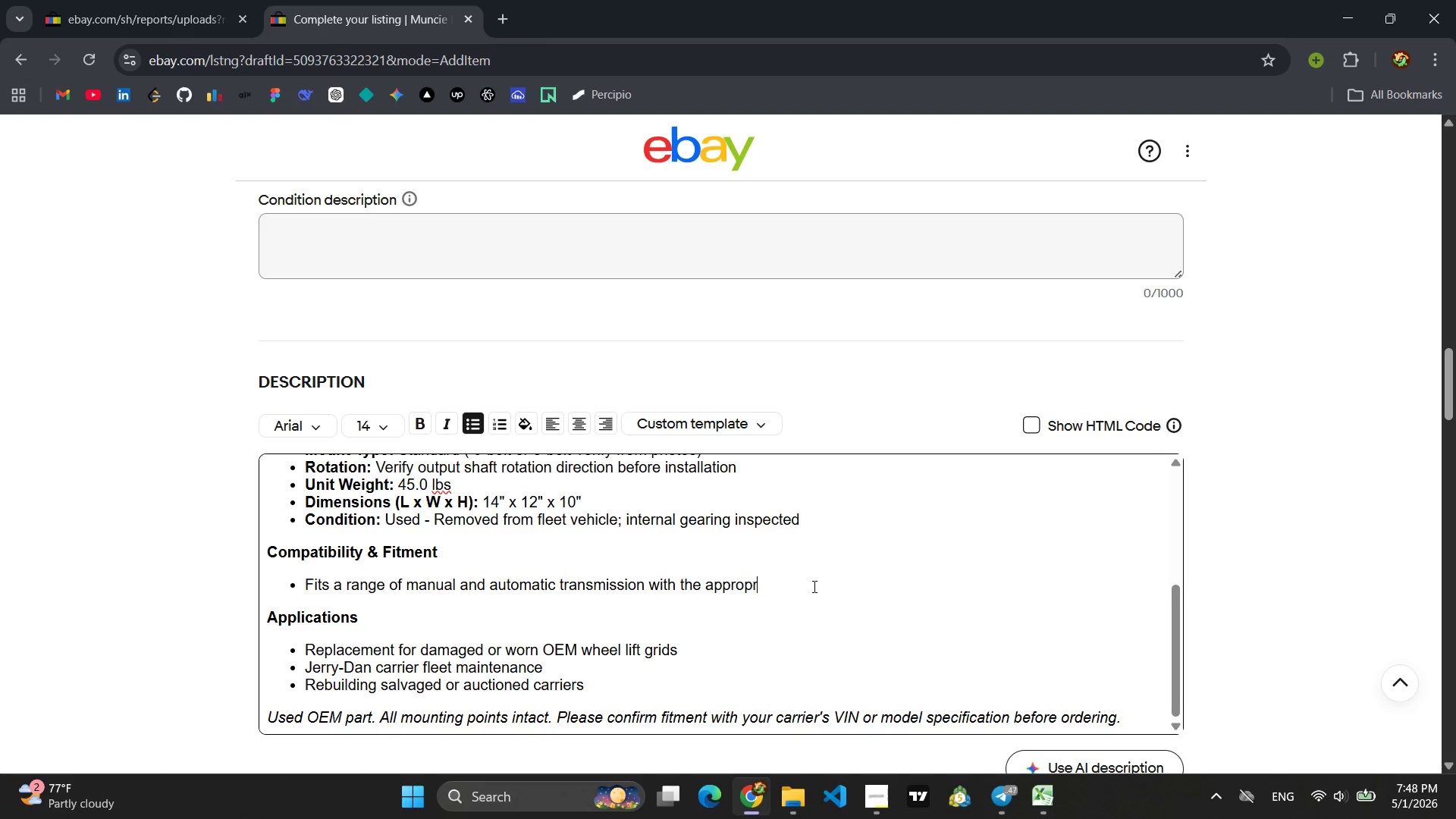 
type(te )
key(Backspace)
key(Backspace)
key(Backspace)
 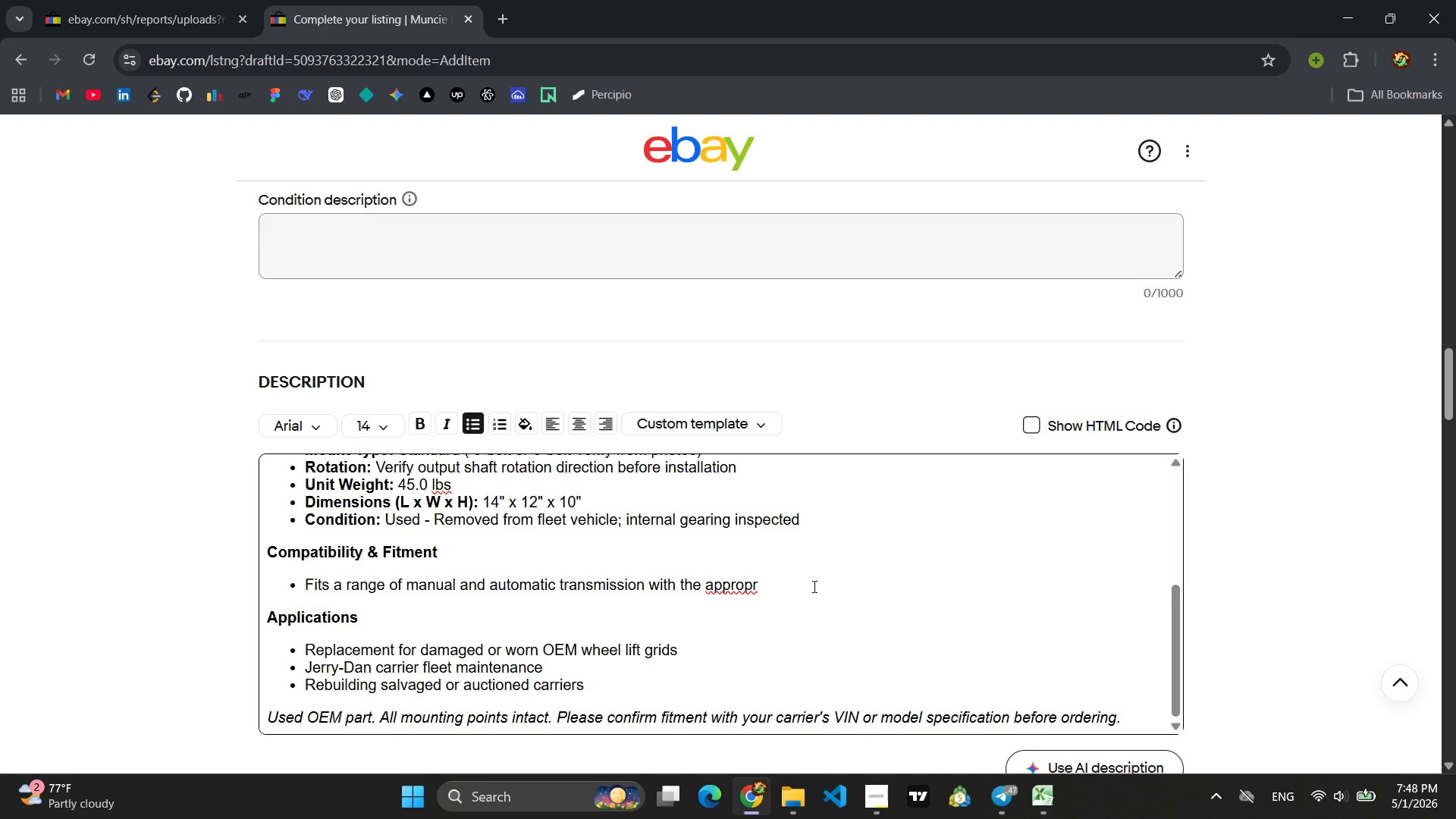 
key(Backspace)
type(riate PTO drive grea.)
key(Backspace)
key(Backspace)
key(Backspace)
key(Backspace)
type(ear. Verify you trn)
key(Backspace)
type(ansn)
key(Backspace)
type(mis)
key(Backspace)
type(ssion model. )
key(Backspace)
key(Backspace)
key(Backspace)
type(L)
key(Backspace)
type(l, PTO grea)
key(Backspace)
key(Backspace)
key(Backspace)
type(ear ration)
key(Backspace)
type(, and bolt pattern against Muncie specification s)
key(Backspace)
type(.)
 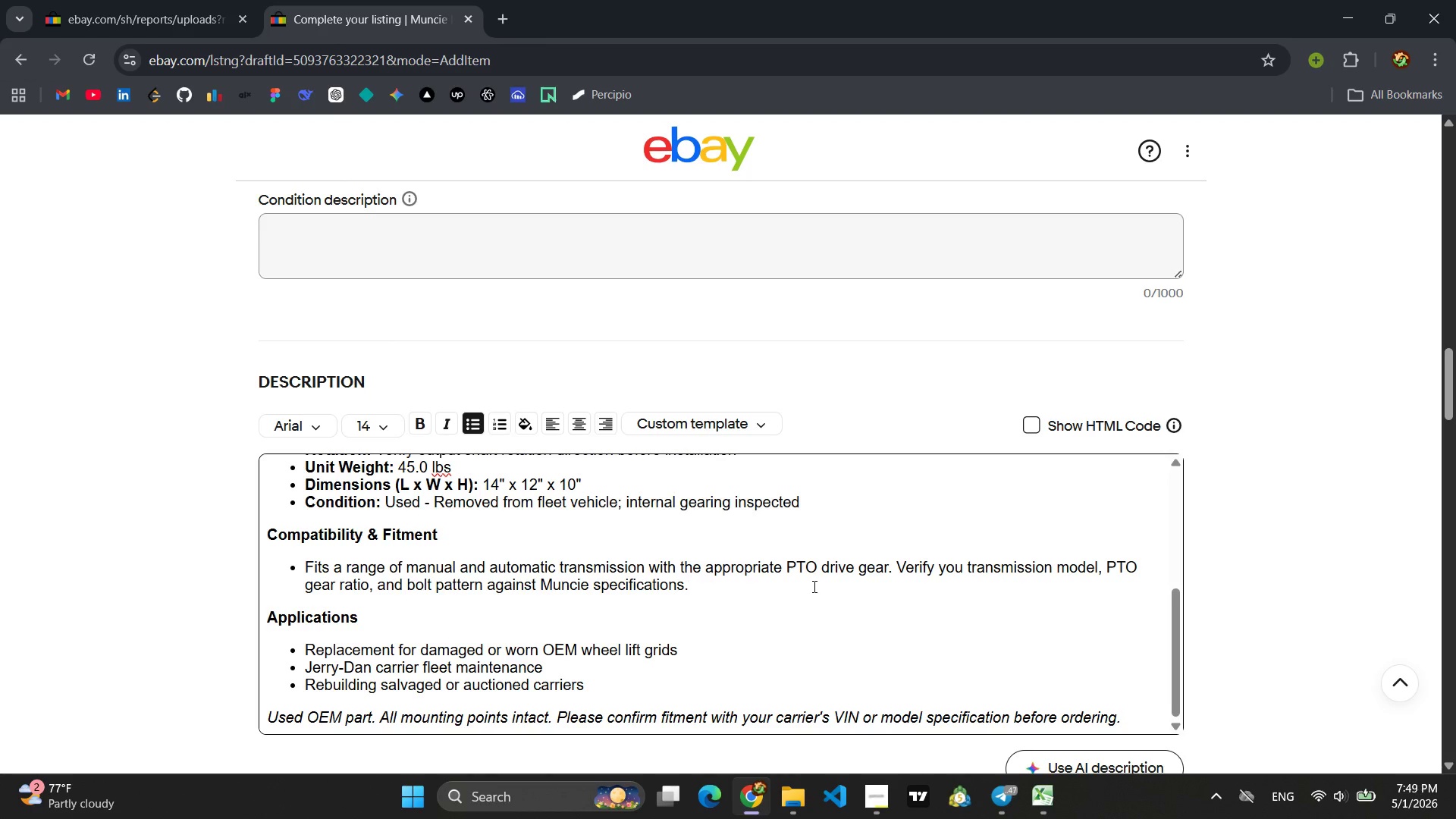 
key(Enter)
 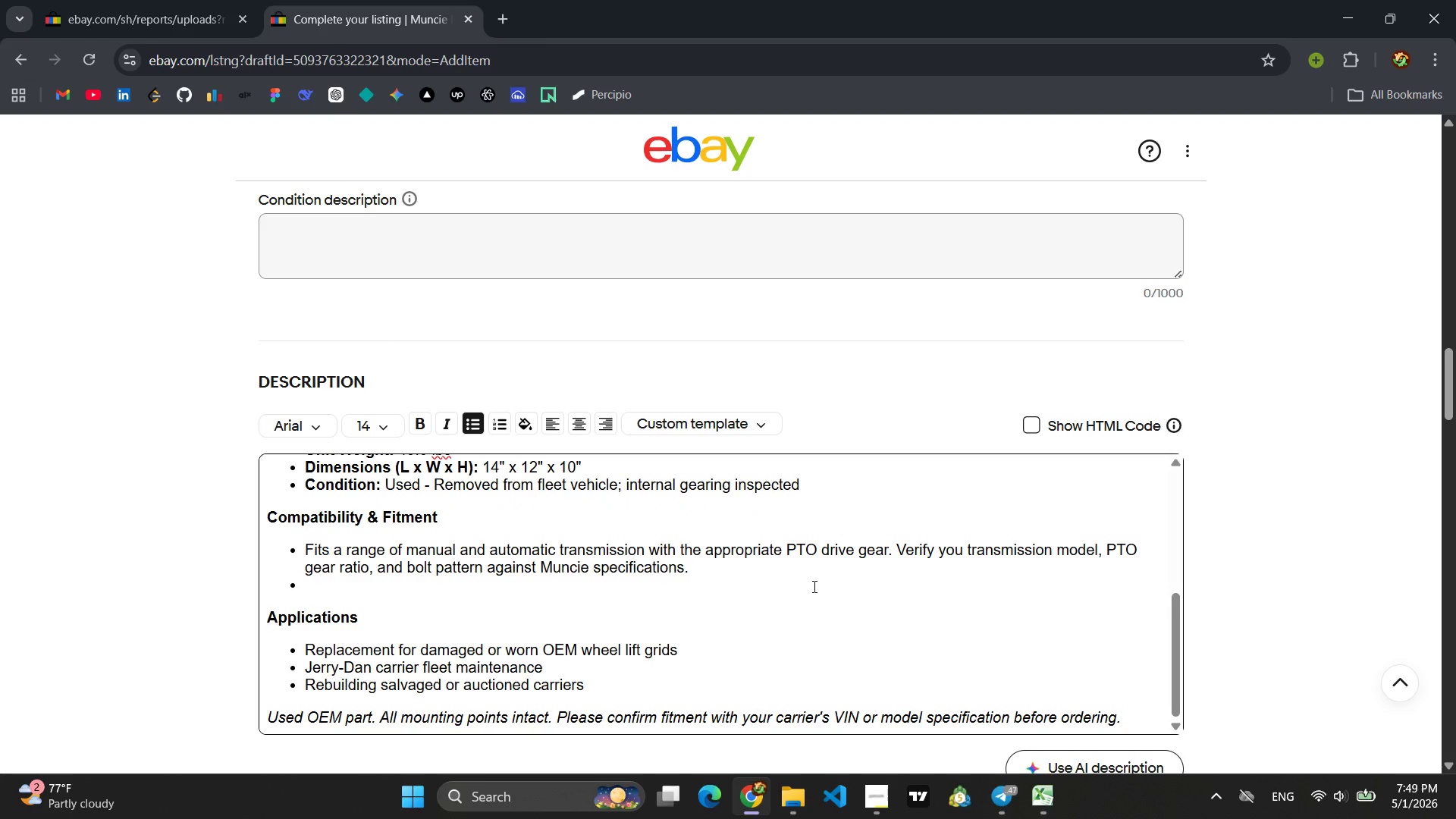 
type(Confirm outp)
key(Backspace)
type(put shaft ration direction )
key(Backspace)
type((clocke)
key(Backspace)
type(wiste)
key(Backspace)
type( or couter-co)
key(Backspace)
type(ise or couter-cou)
key(Backspace)
key(Backspace)
type(lockwise)
 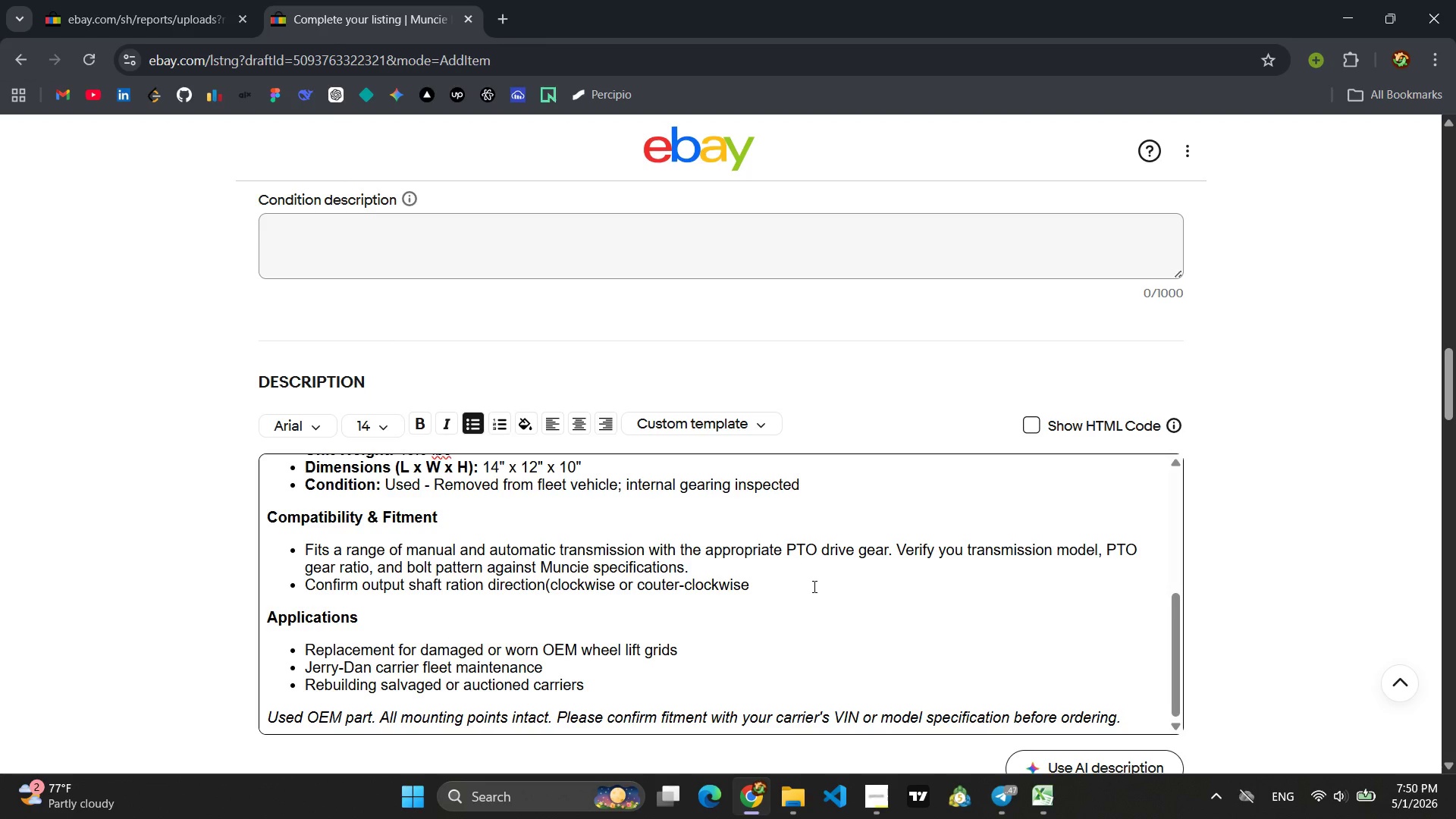 
hold_key(key=Backspace, duration=0.92)
 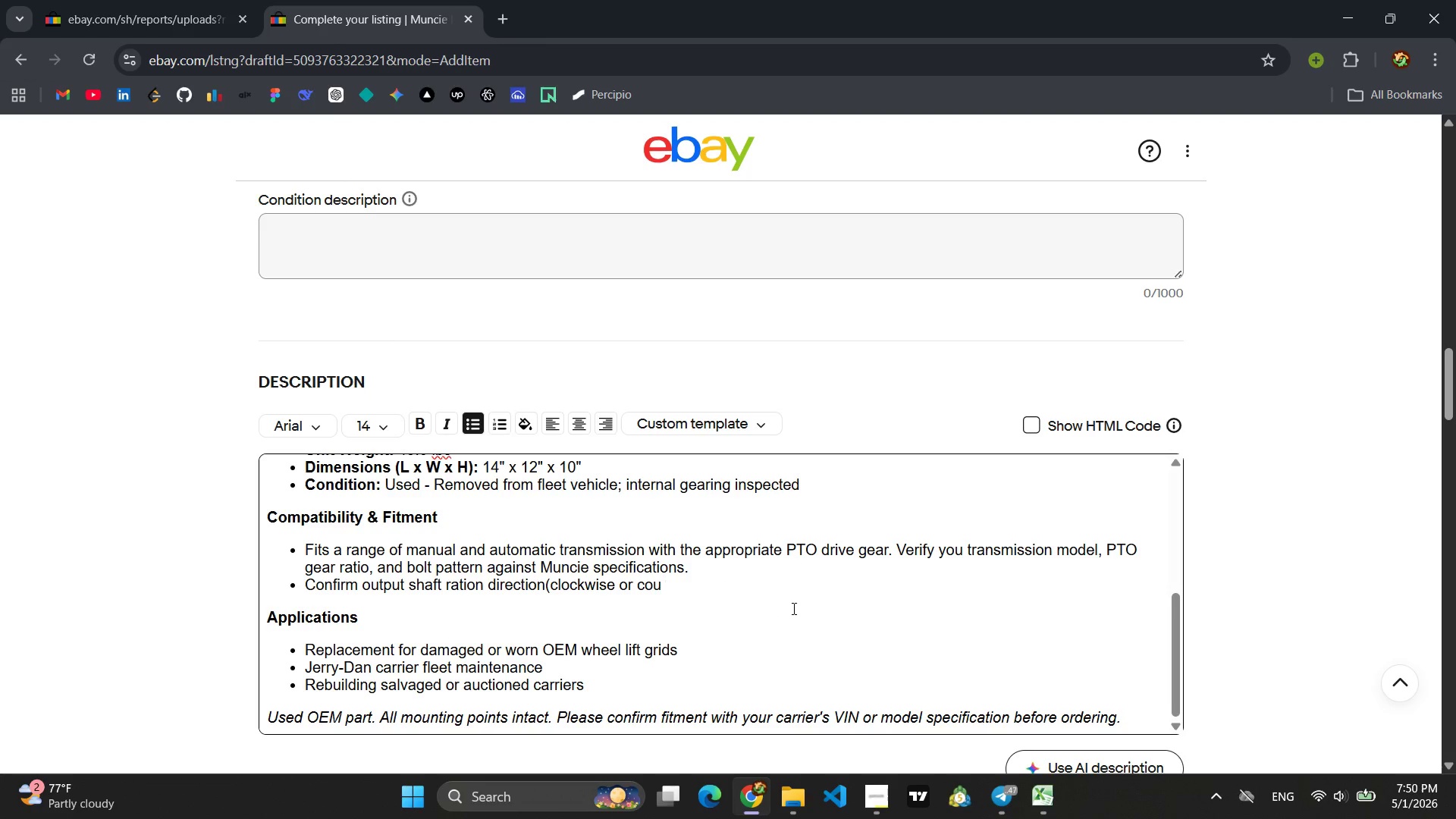 
key(Backspace)
key(Backspace)
key(Backspace)
key(Backspace)
type(counter )
key(Backspace)
type(pcloc)
key(Backspace)
key(Backspace)
key(Backspace)
key(Backspace)
key(Backspace)
type(0)
key(Backspace)
type(-clockwise) matches your hydraulic pump requiremn)
key(Backspace)
type(ents.)
 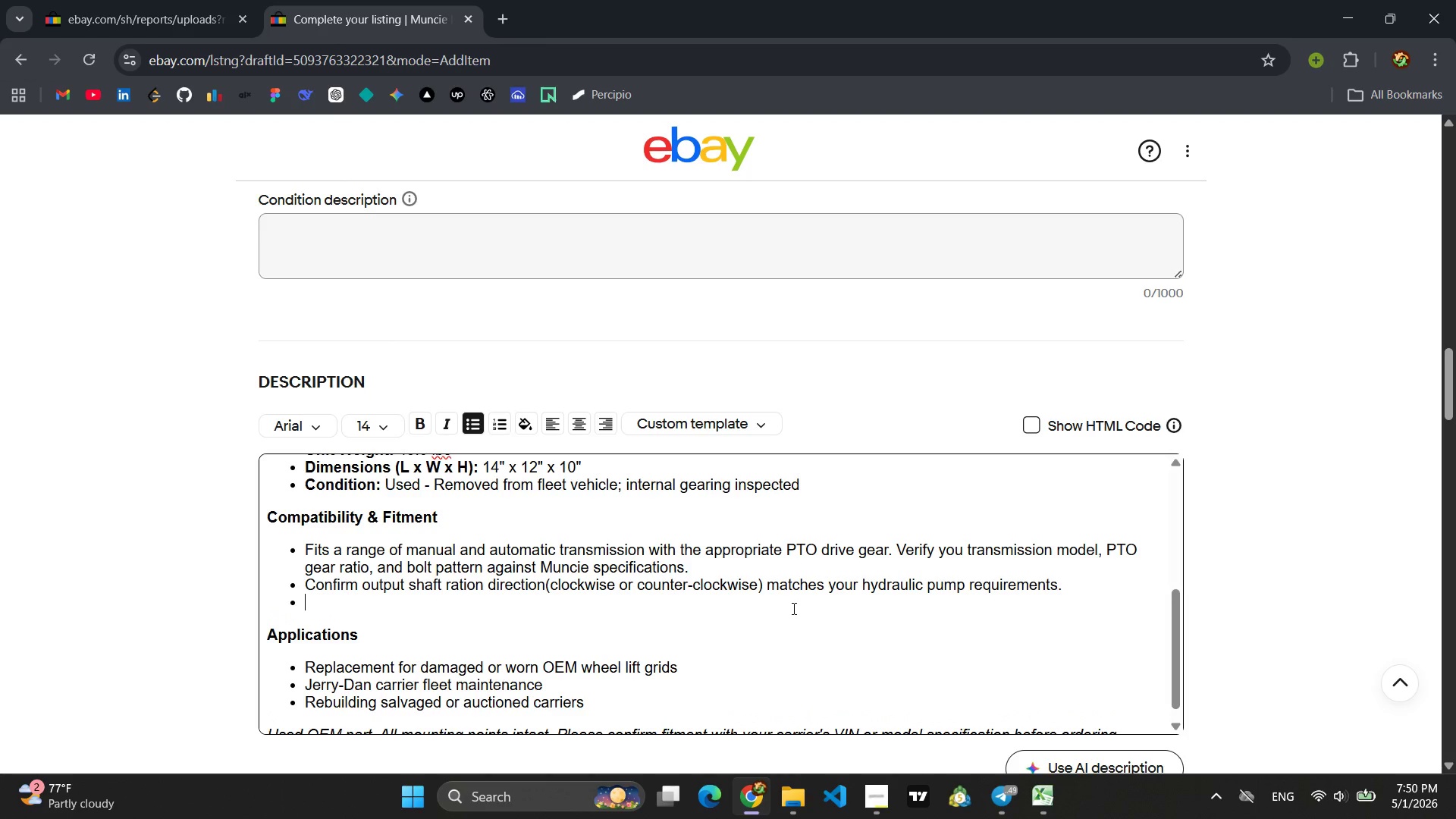 
 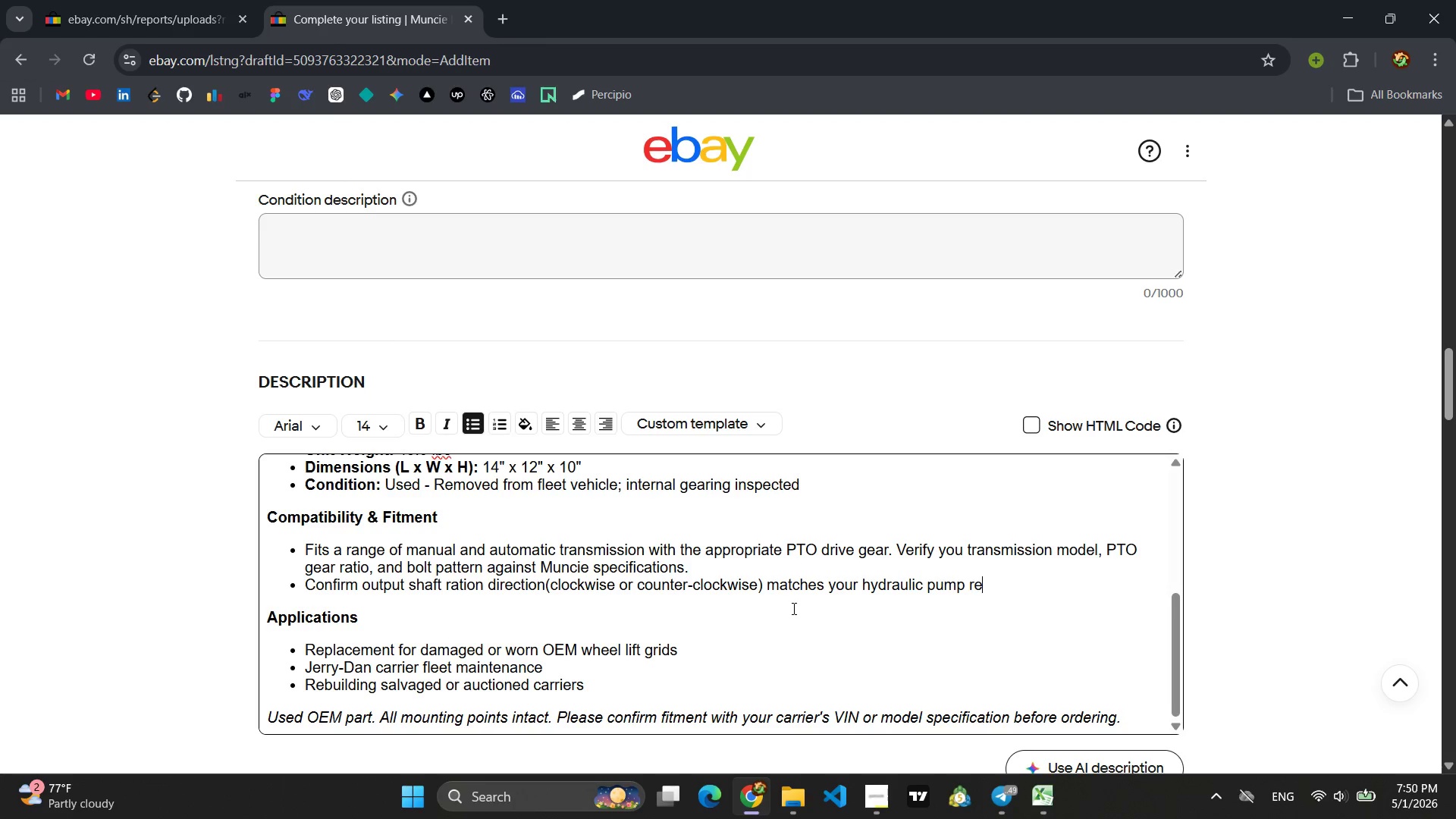 
key(Enter)
 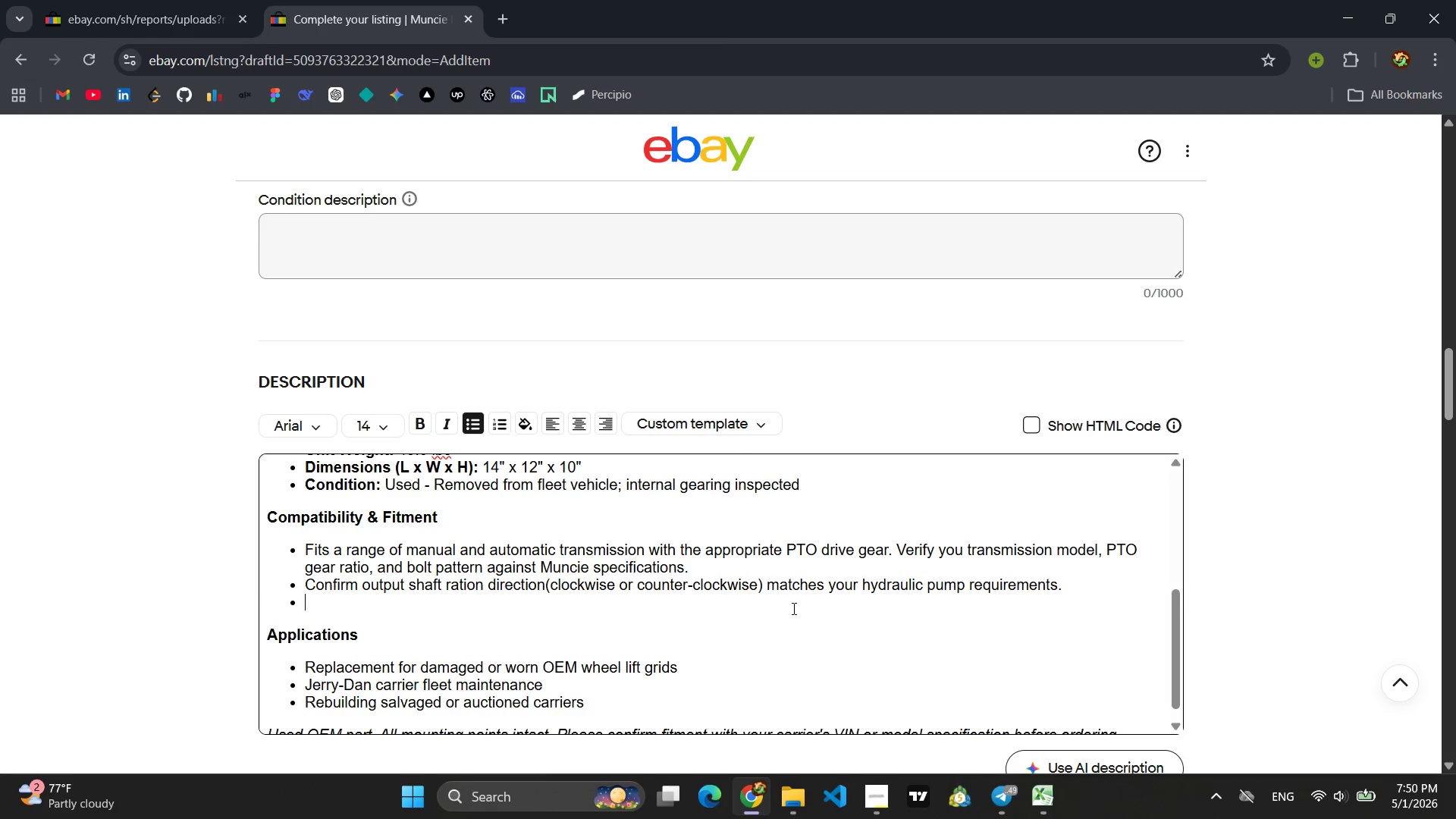 
type(COmmony)
key(Backspace)
key(Backspace)
key(Backspace)
key(Backspace)
key(Backspace)
key(Backspace)
type(on)
key(Backspace)
type(mmonly paired with hydraulic pumps on wreckers, tow trucks, and utilit )
key(Backspace)
type(y service vehicles.)
 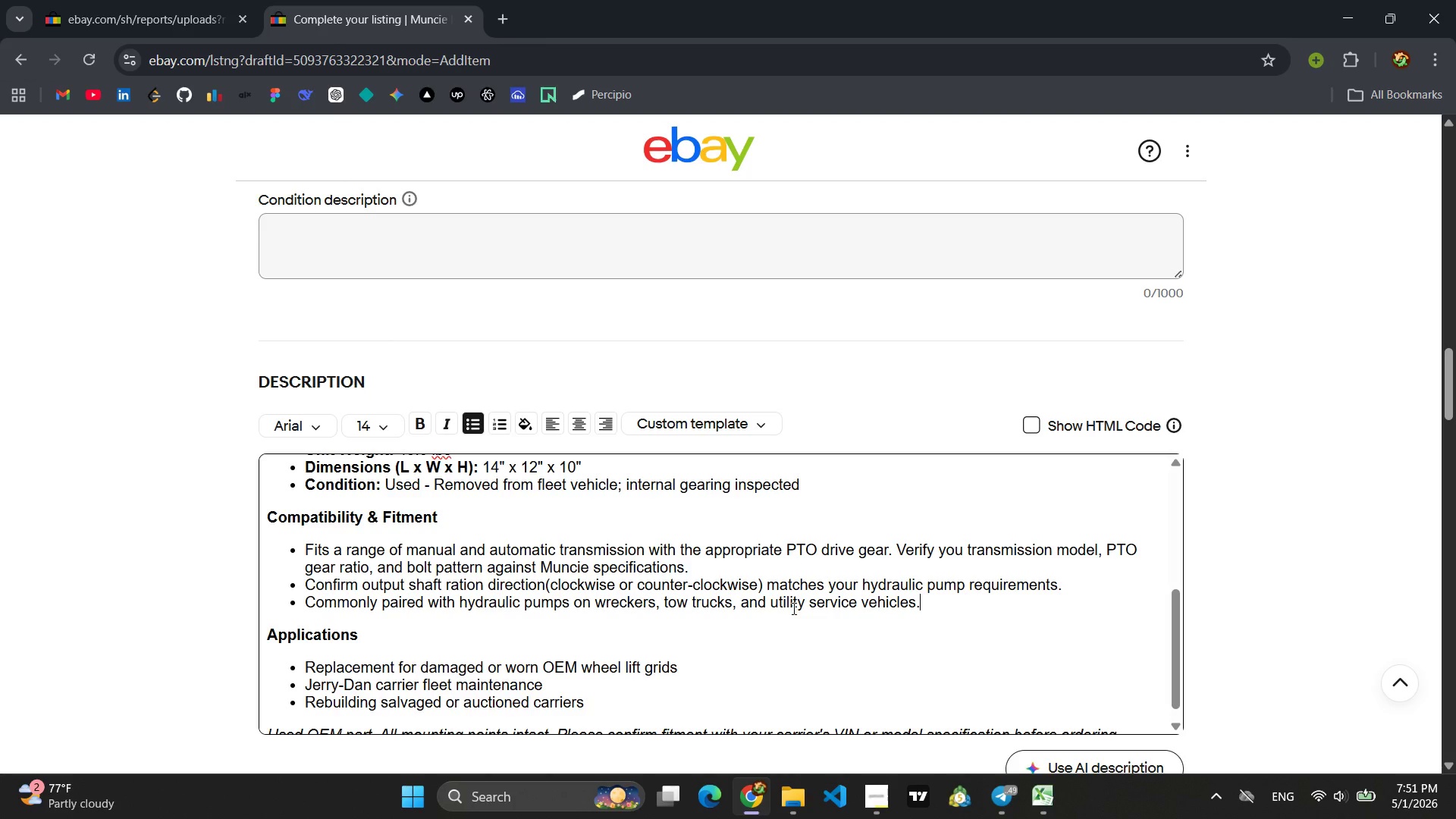 
scroll: coordinate [792, 608], scroll_direction: down, amount: 1.0
 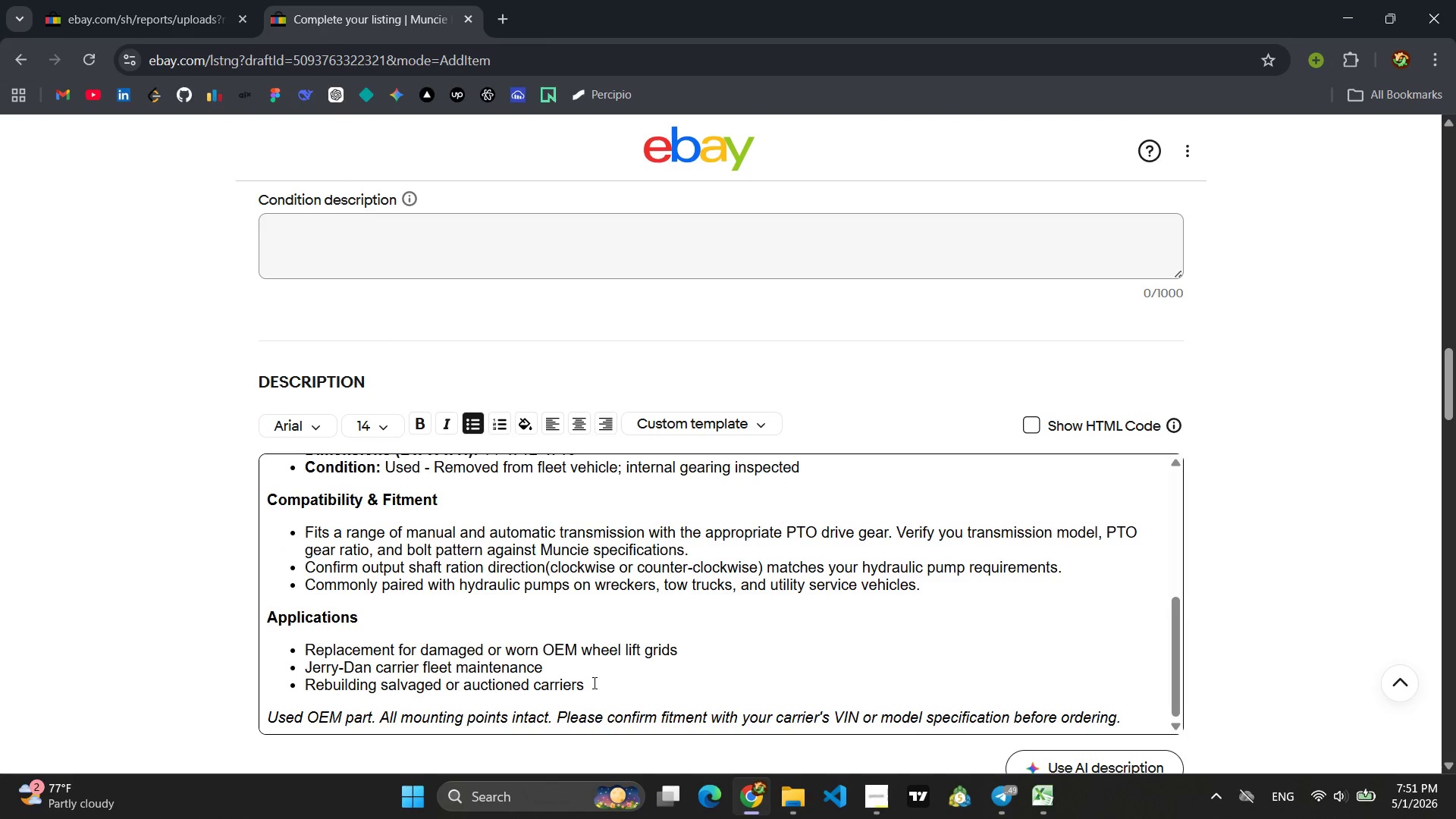 
left_click_drag(start_coordinate=[593, 682], to_coordinate=[303, 654])
 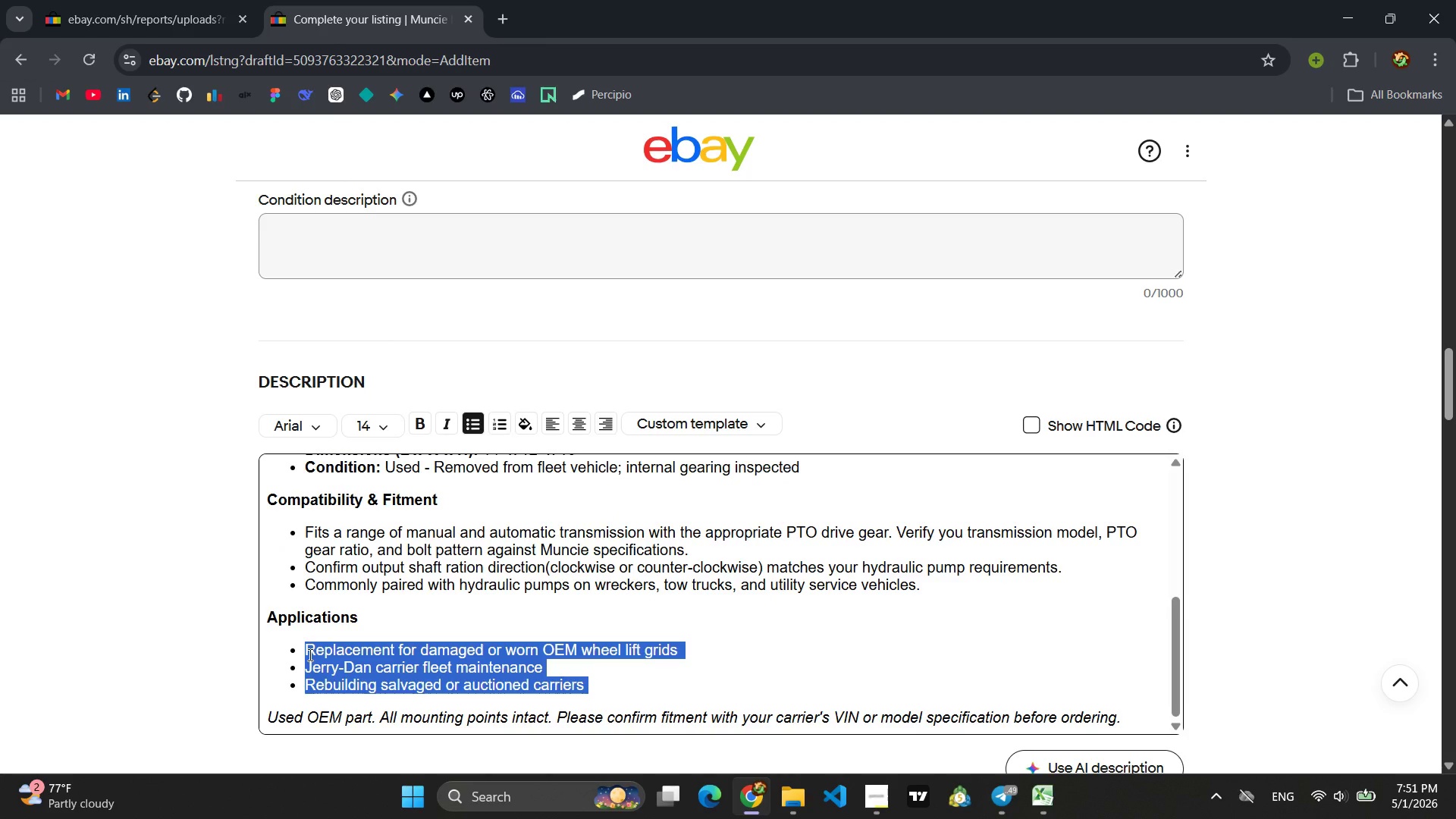 
type(Driving hydraulic pumps for winches and booms )
 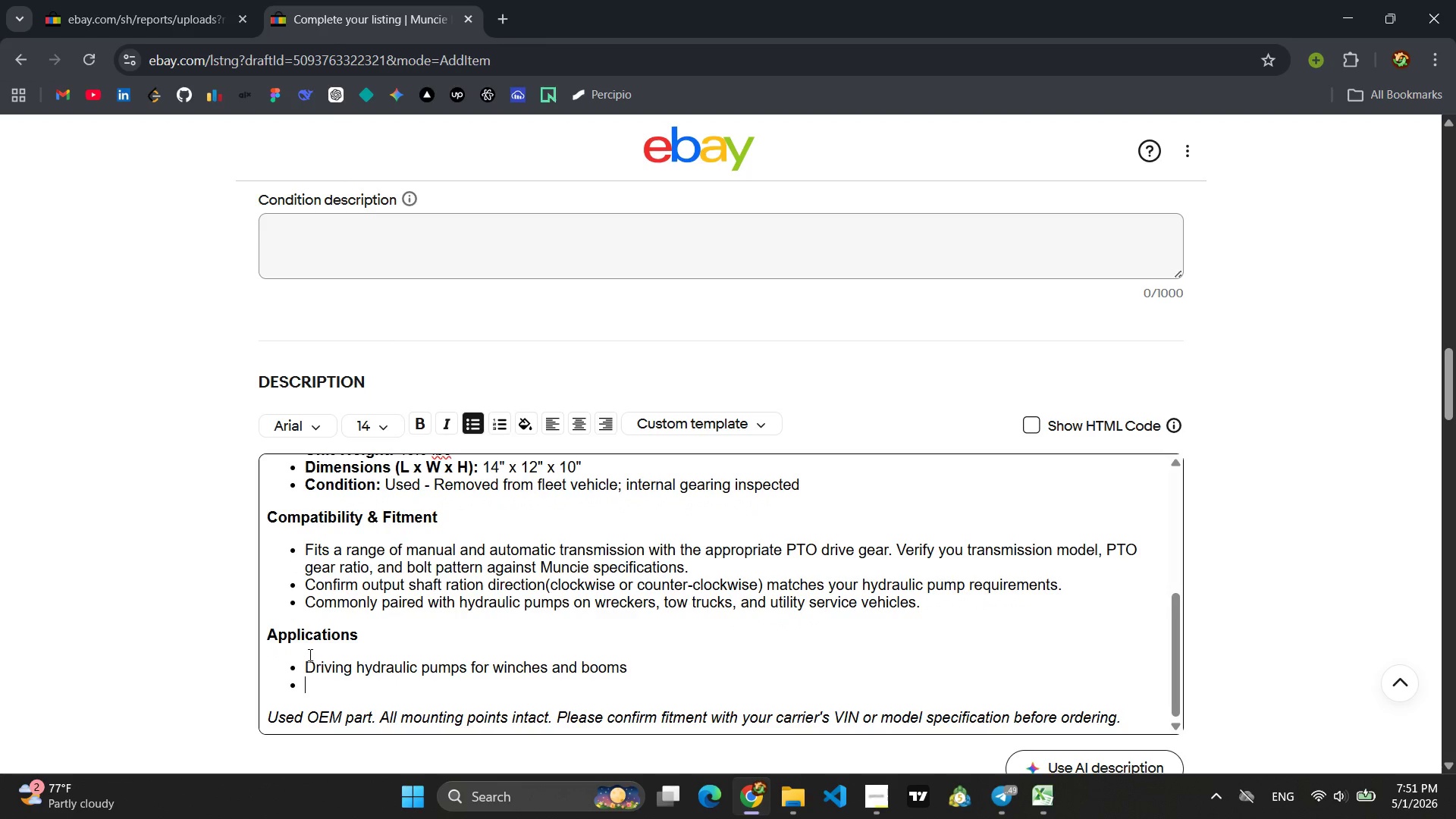 
key(Enter)
 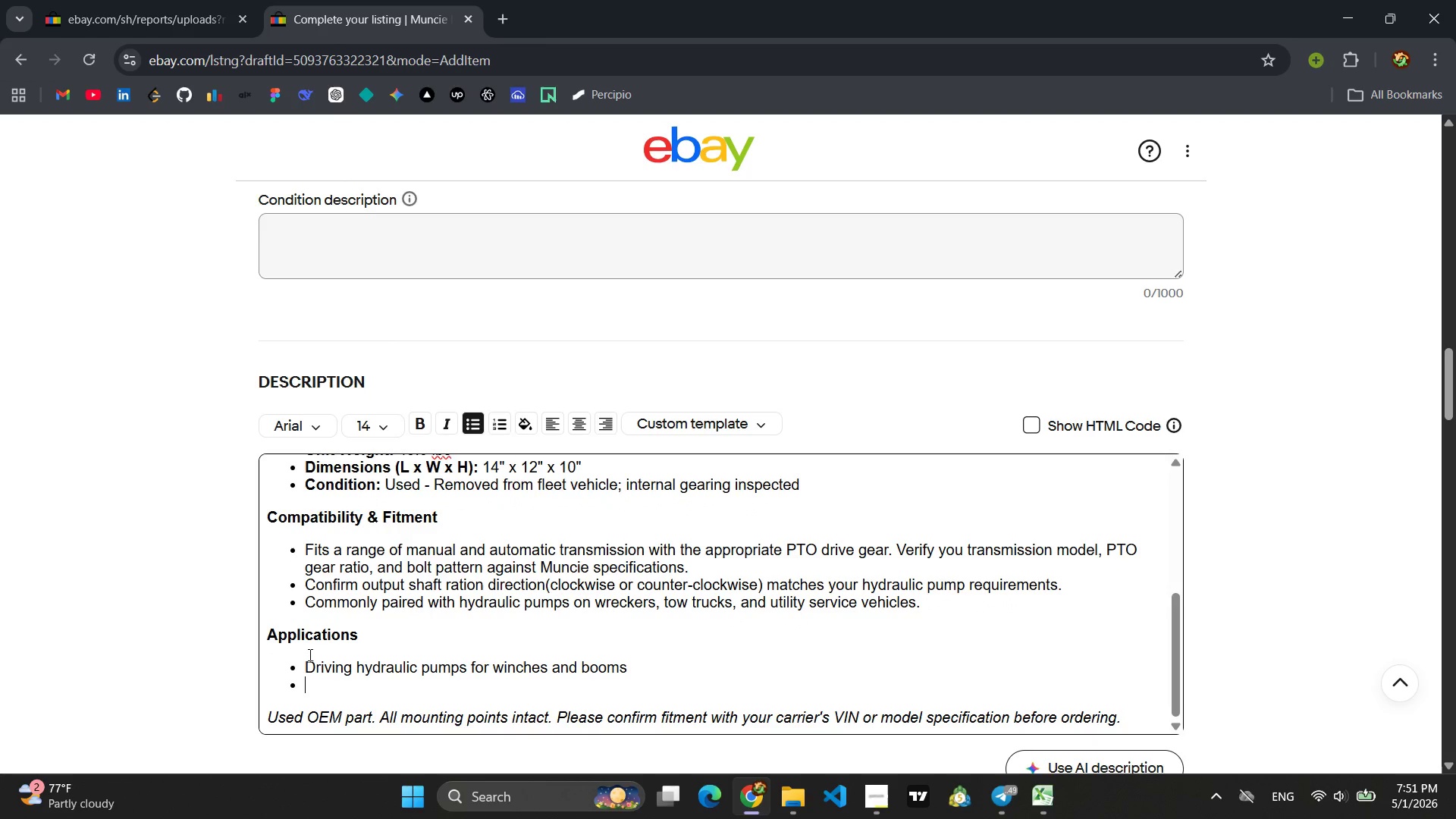 
type(Commerica)
key(Backspace)
key(Backspace)
key(Backspace)
type(cial wre)
key(Backspace)
type(cke)
key(Backspace)
key(Backspace)
key(Backspace)
type(ecker and carrier PTOp ss)
key(Backspace)
key(Backspace)
key(Backspace)
type( )
key(Backspace)
key(Backspace)
type( system )
 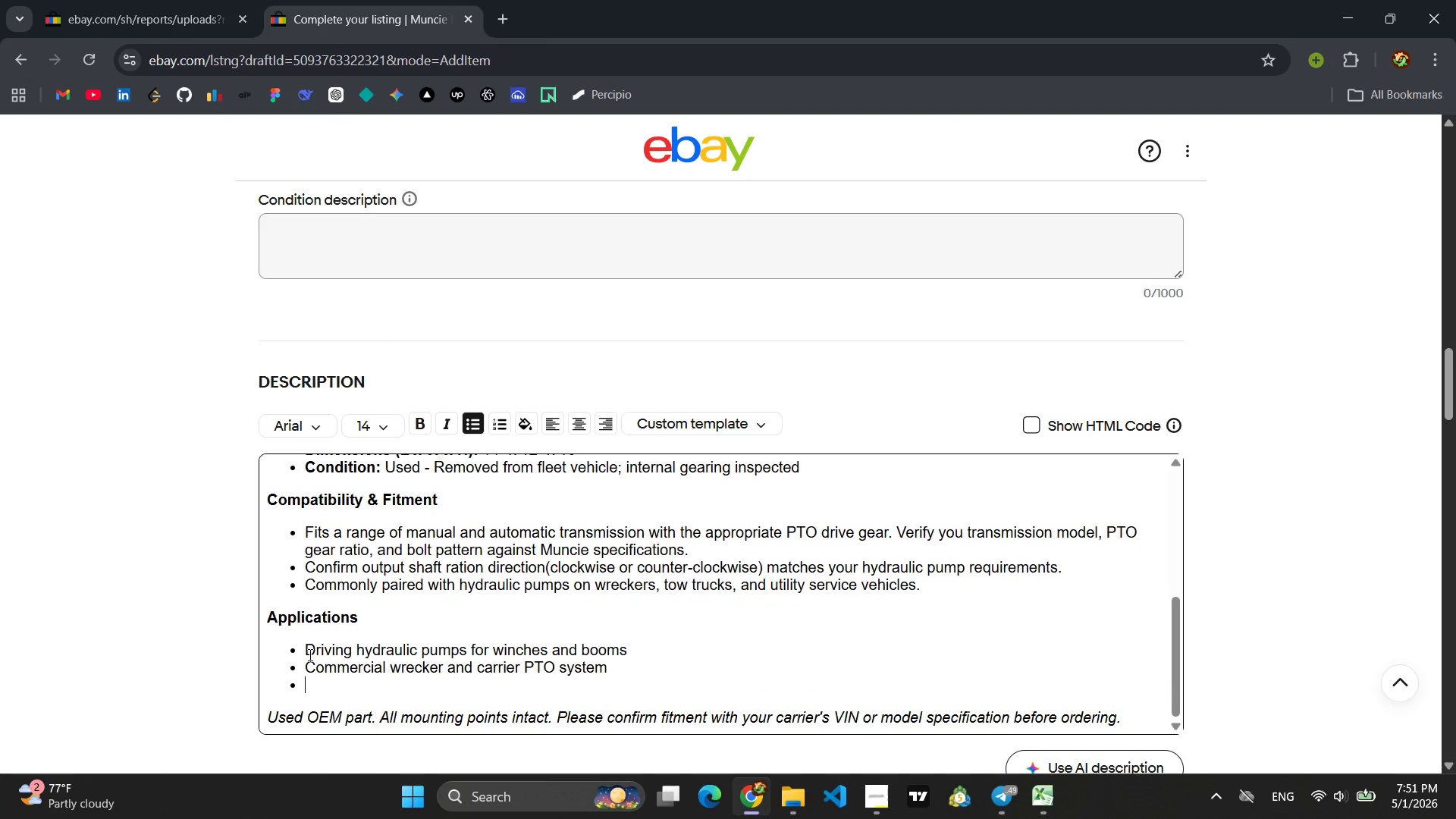 
key(Enter)
 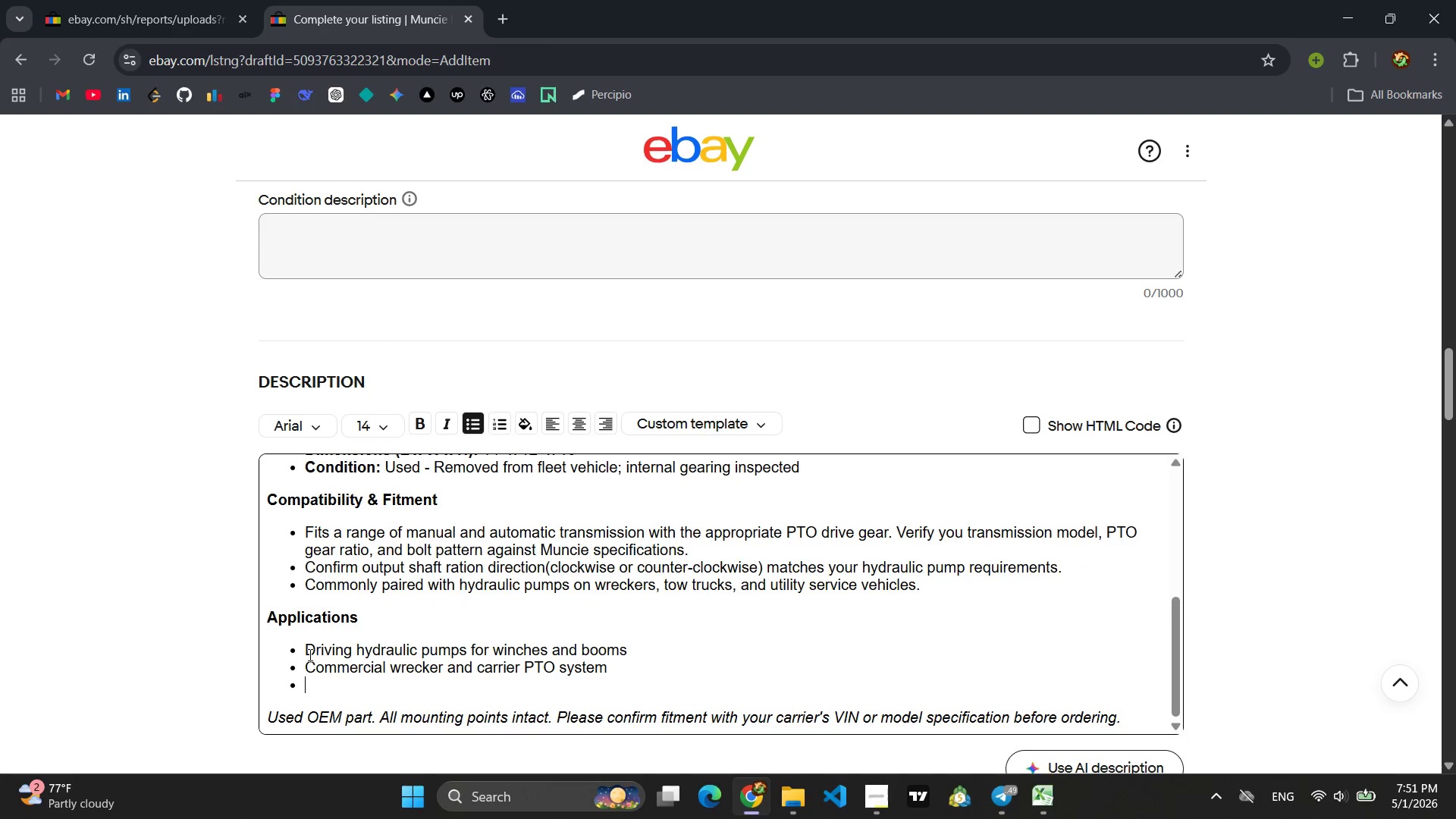 
type(Heavy truck auxiialry pwoer appli)
key(Backspace)
key(Backspace)
key(Backspace)
type(iliary )
key(Backspace)
key(Backspace)
key(Backspace)
key(Backspace)
key(Backspace)
key(Backspace)
key(Backspace)
type(xiliary power applicaiton s)
key(Backspace)
key(Backspace)
key(Backspace)
key(Backspace)
key(Backspace)
key(Backspace)
type(tion a)
key(Backspace)
key(Backspace)
type(s)
 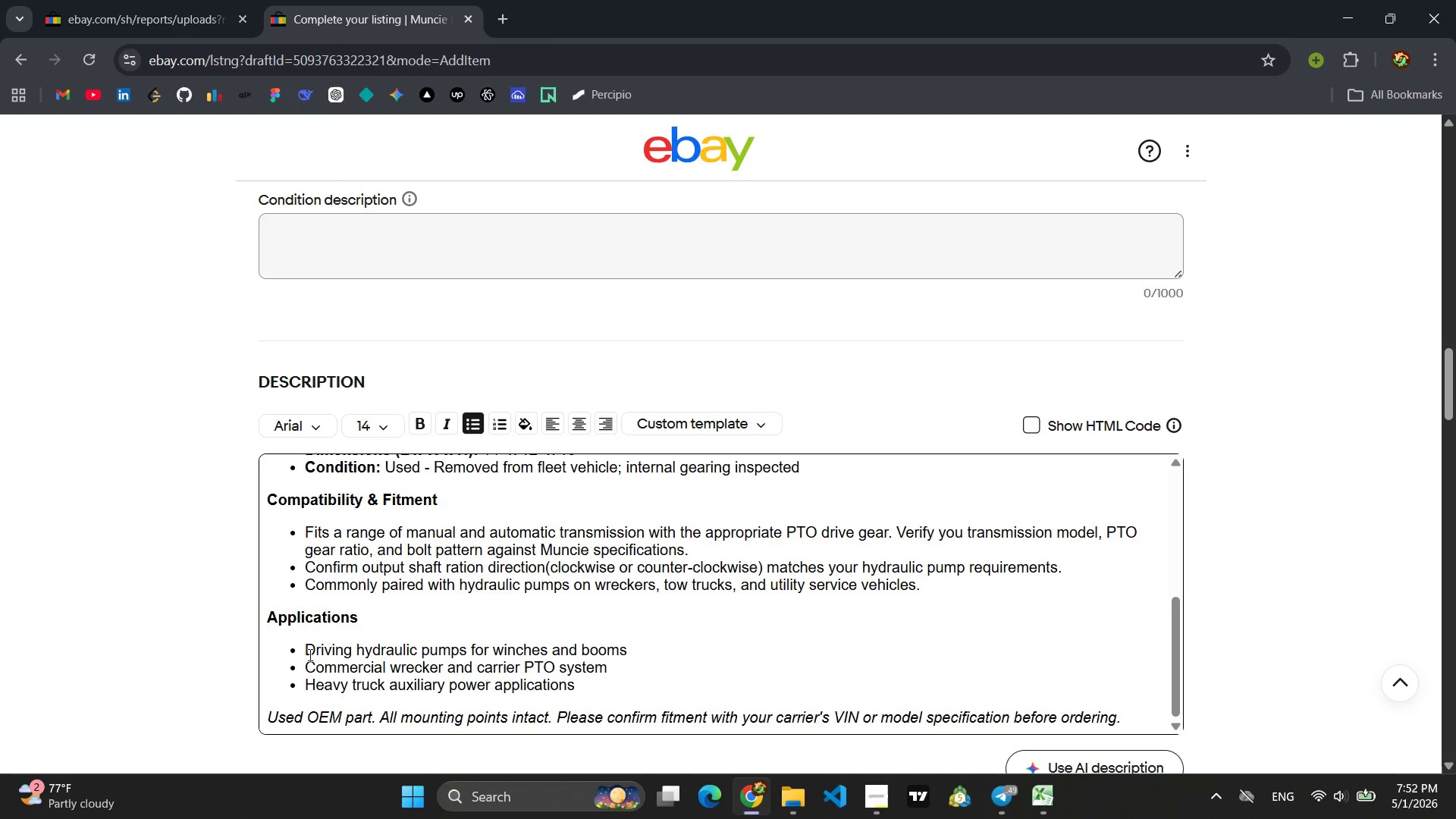 
key(Enter)
 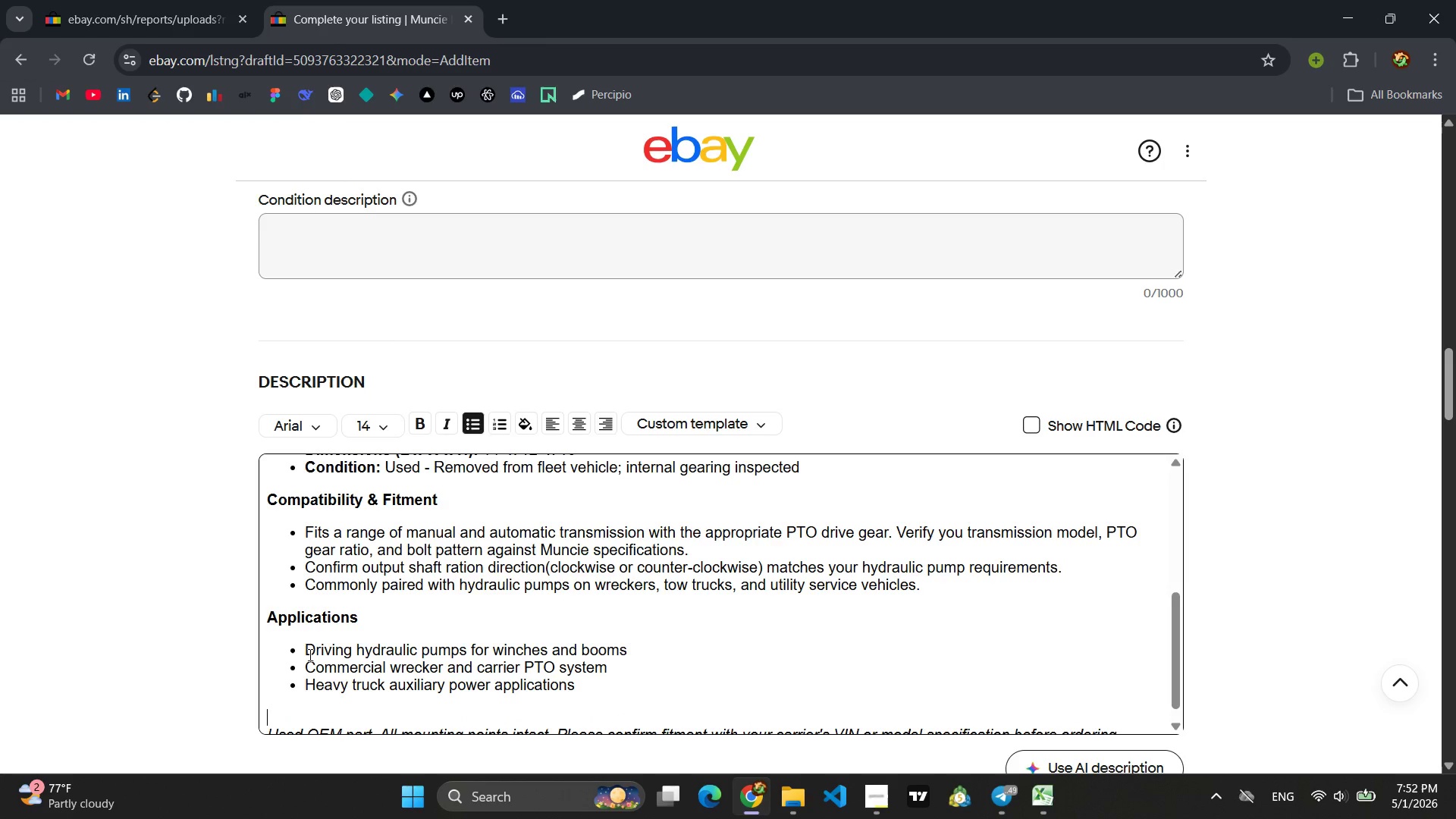 
key(Enter)
 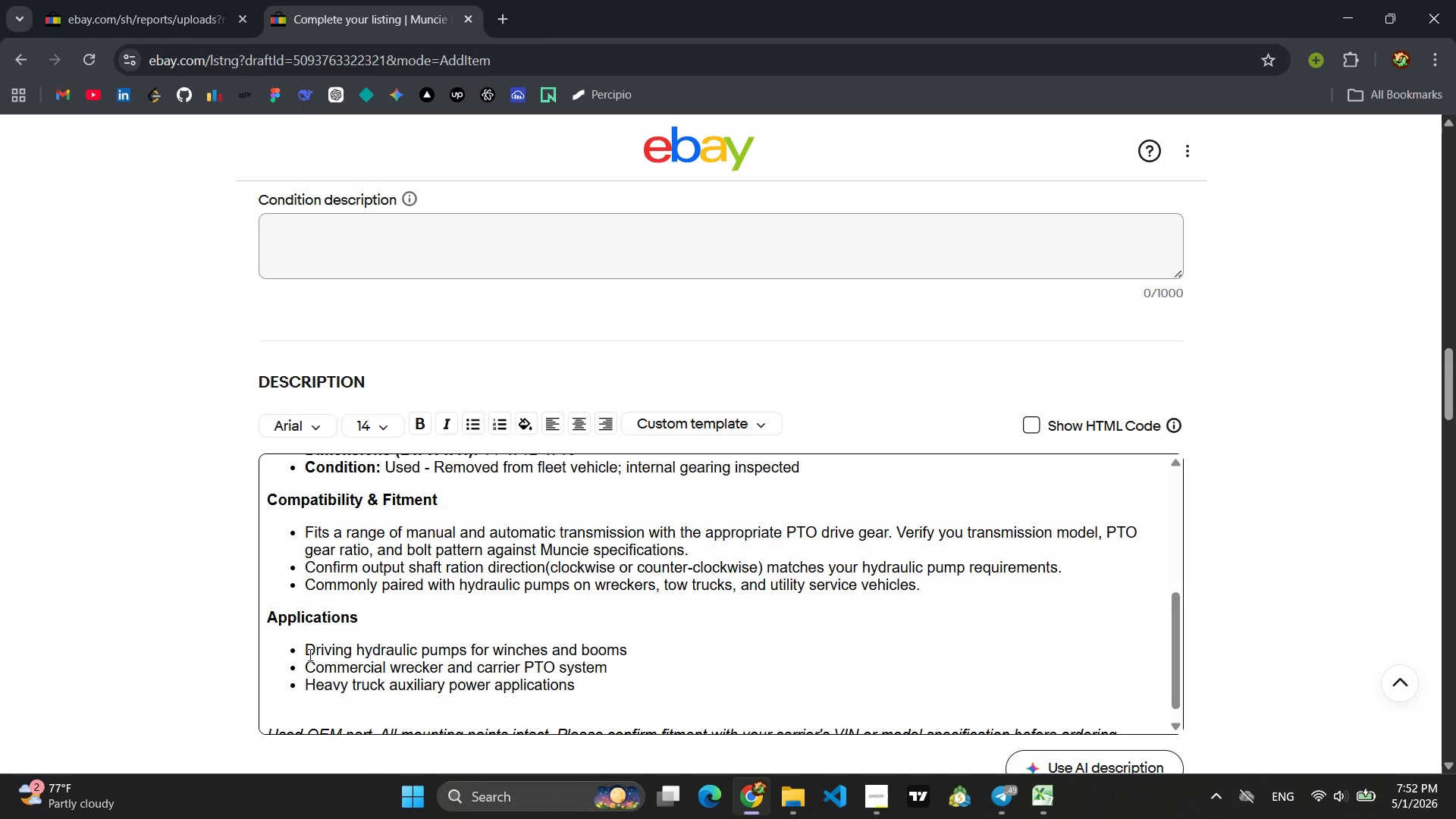 
key(Backspace)
 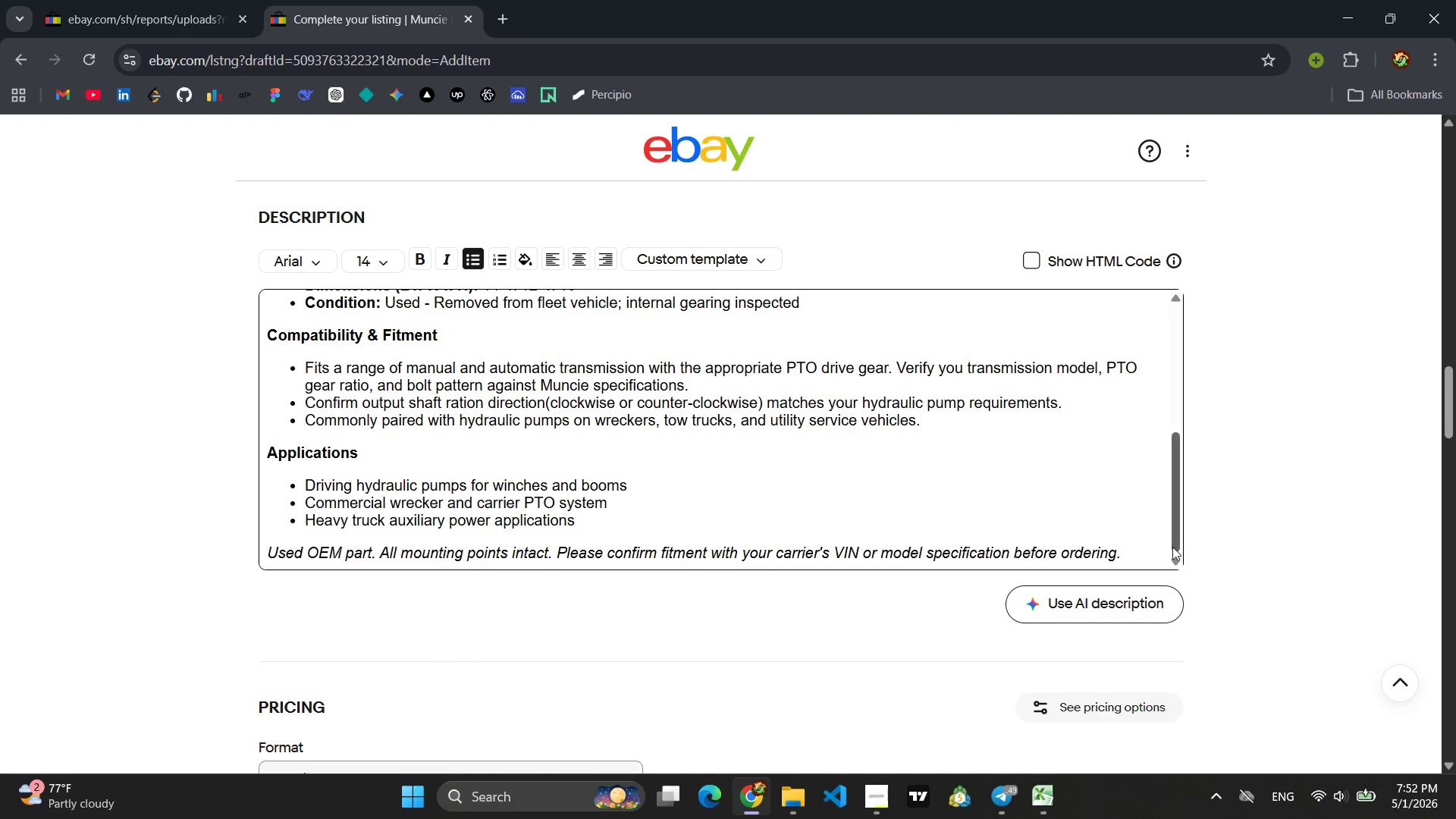 
left_click_drag(start_coordinate=[1123, 550], to_coordinate=[262, 567])
 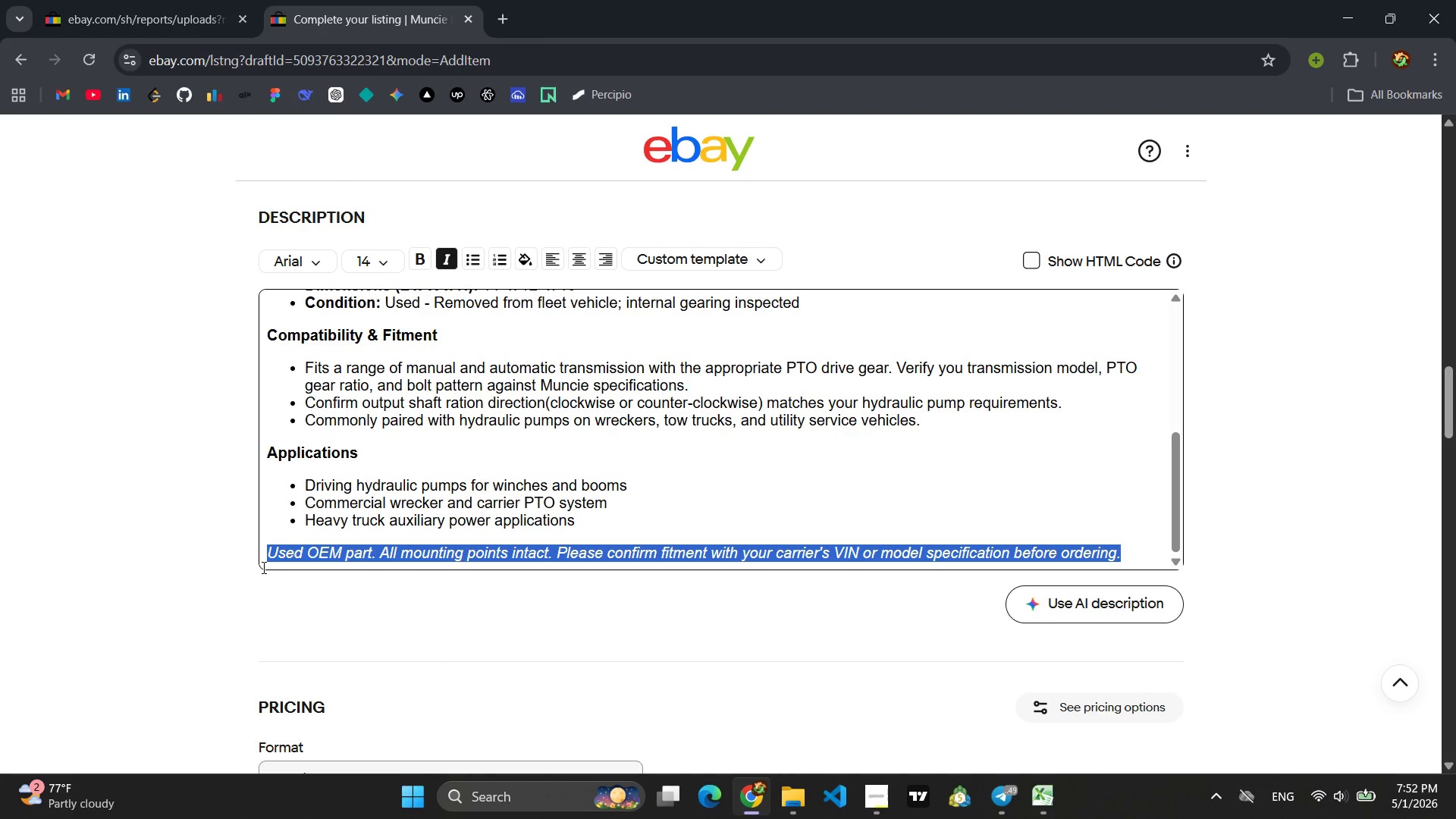 
type(Used PTO init)
key(Backspace)
key(Backspace)
key(Backspace)
key(Backspace)
type(unit. Verify transimmis)
key(Backspace)
key(Backspace)
key(Backspace)
key(Backspace)
key(Backspace)
key(Backspace)
type(sms)
key(Backspace)
type(ission compatibility an )
key(Backspace)
type(d shaft rotation before purchase. Sold as-is; consult a ceri)
key(Backspace)
type(tified mechanci or P)
key(Backspace)
key(Backspace)
type(N)
key(Backspace)
type(anic or PTO specialist for fitma)
key(Backspace)
type(ent verfication )
key(Backspace)
 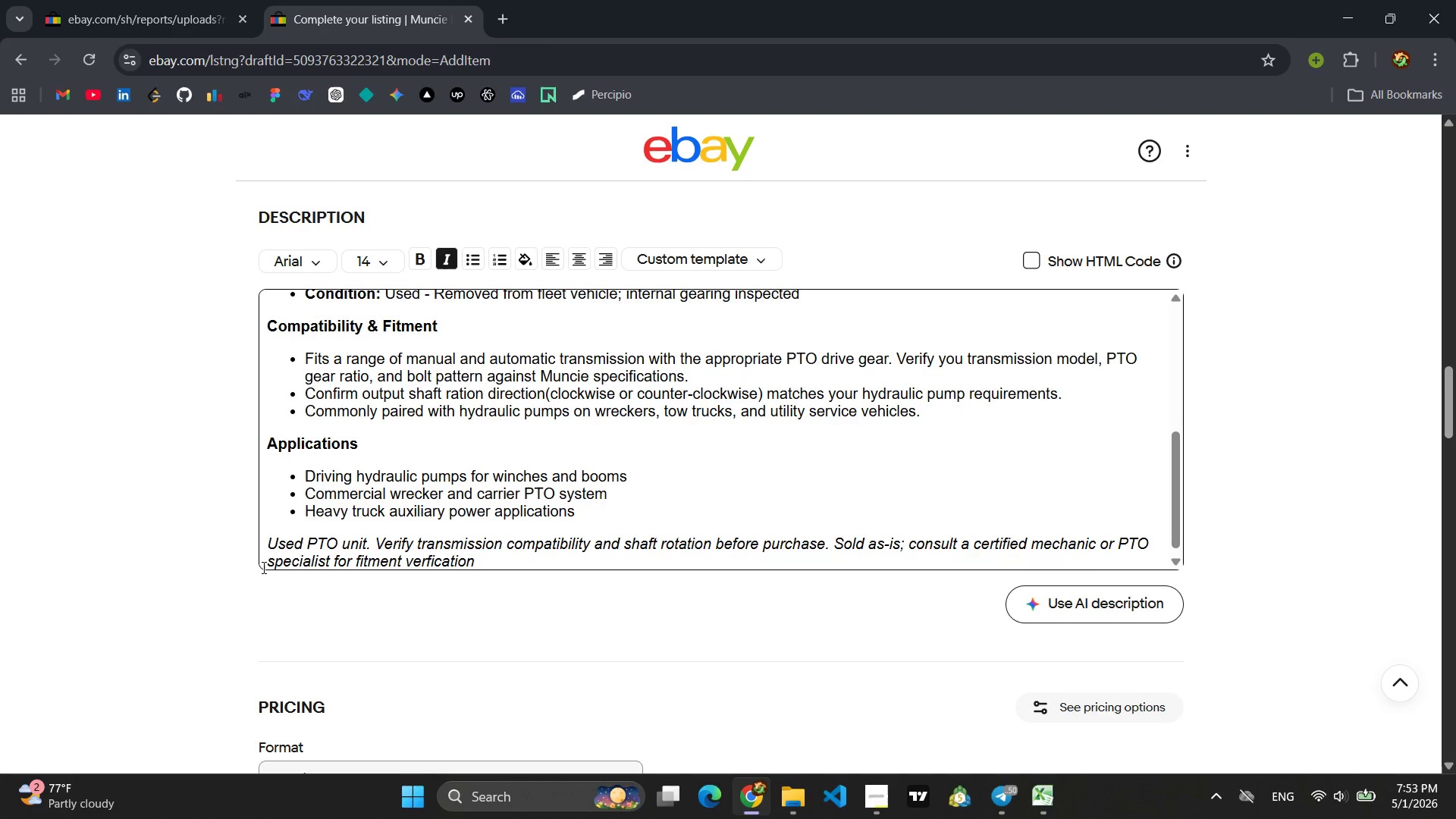 
wait(6.09)
 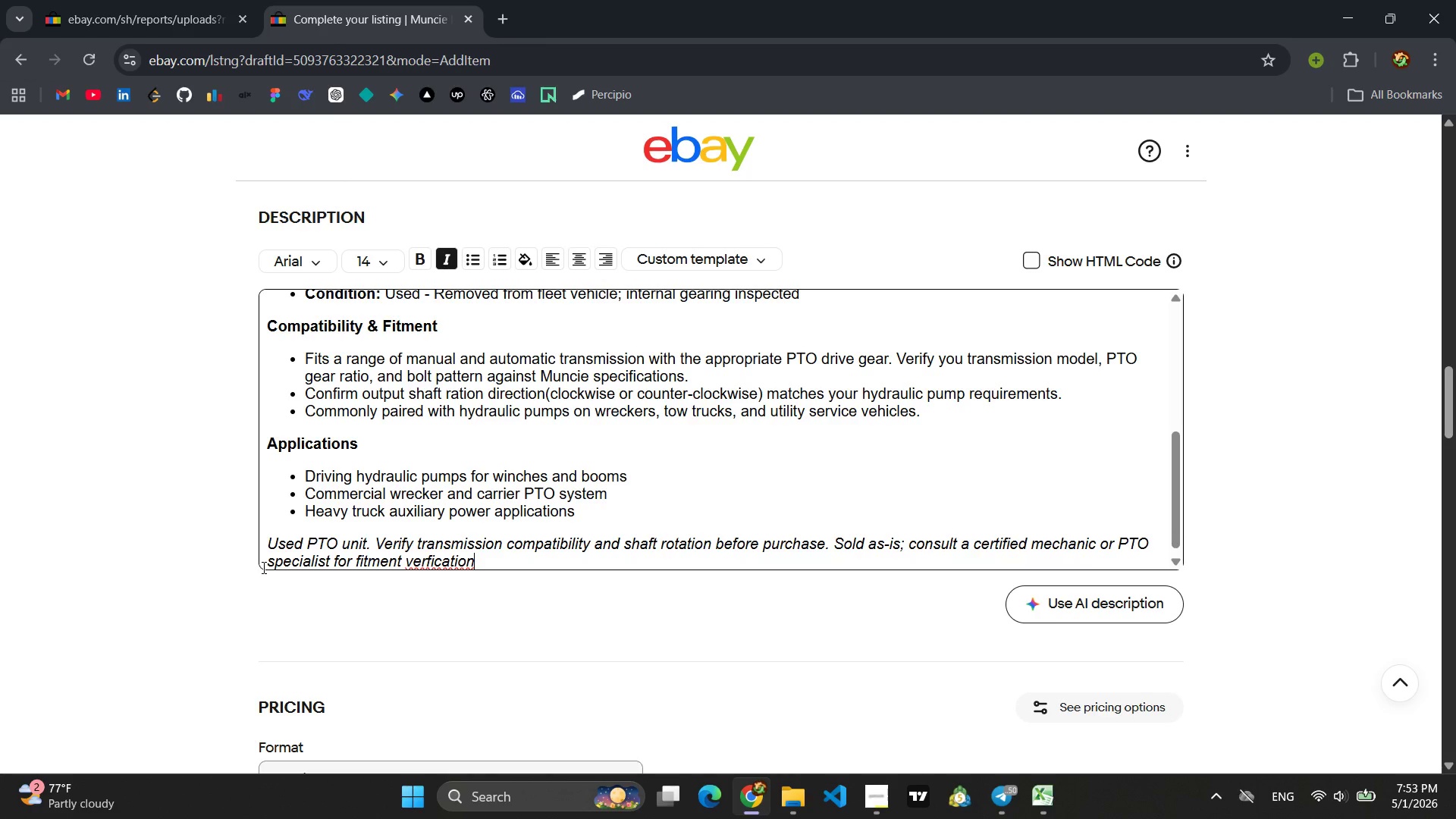 
left_click([425, 563])
 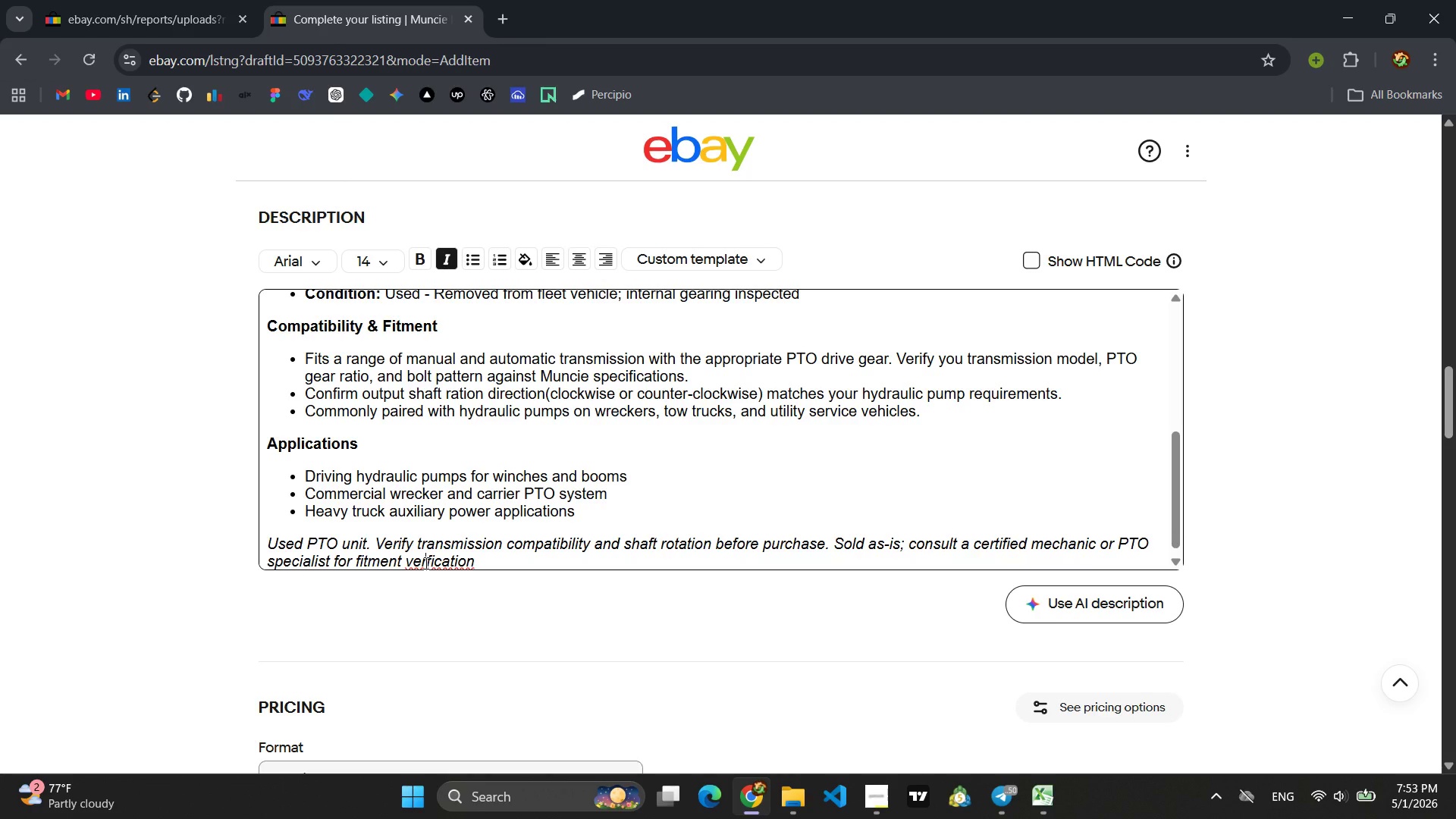 
key(I)
 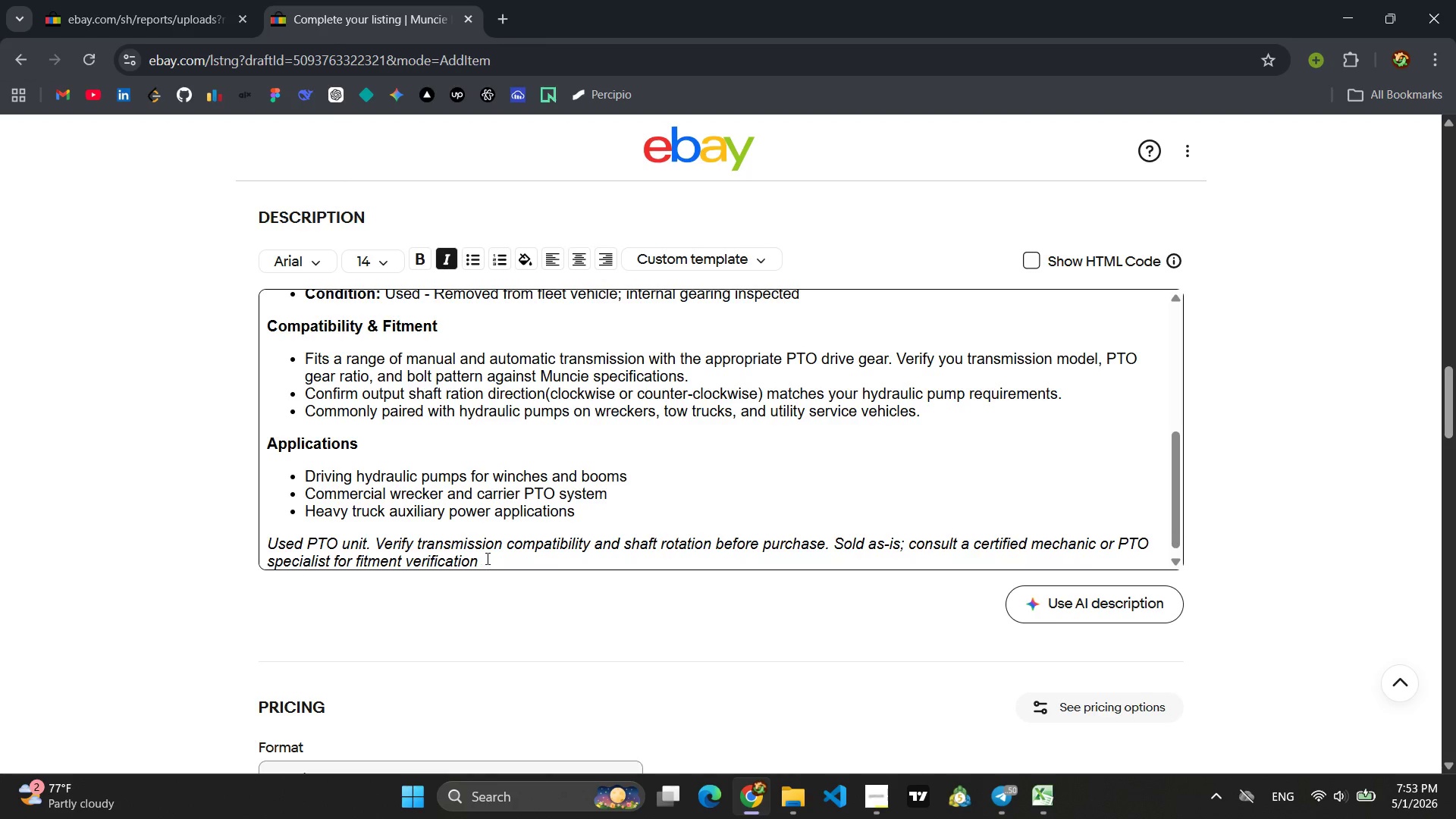 
left_click([486, 558])
 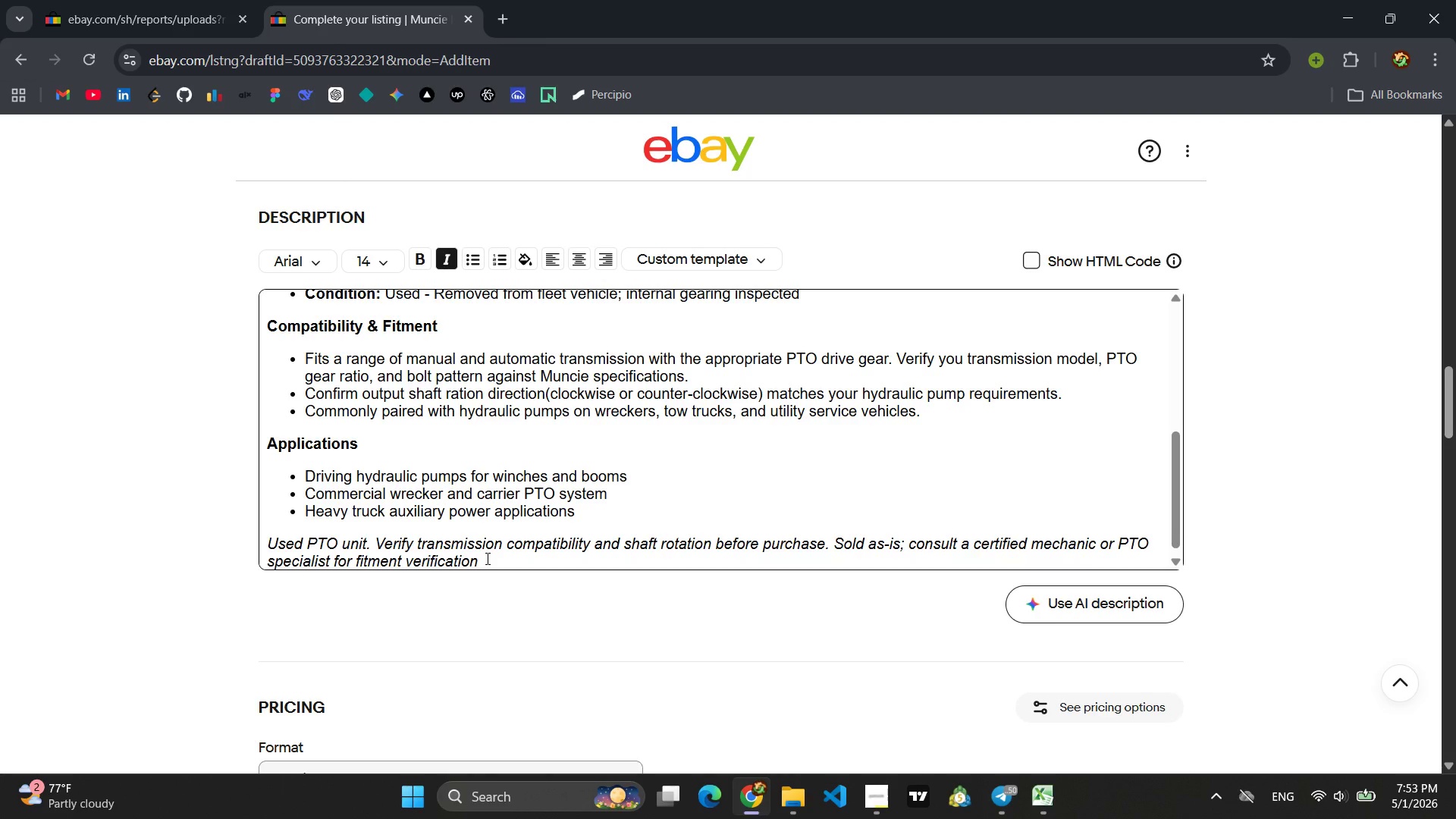 
key(Period)
 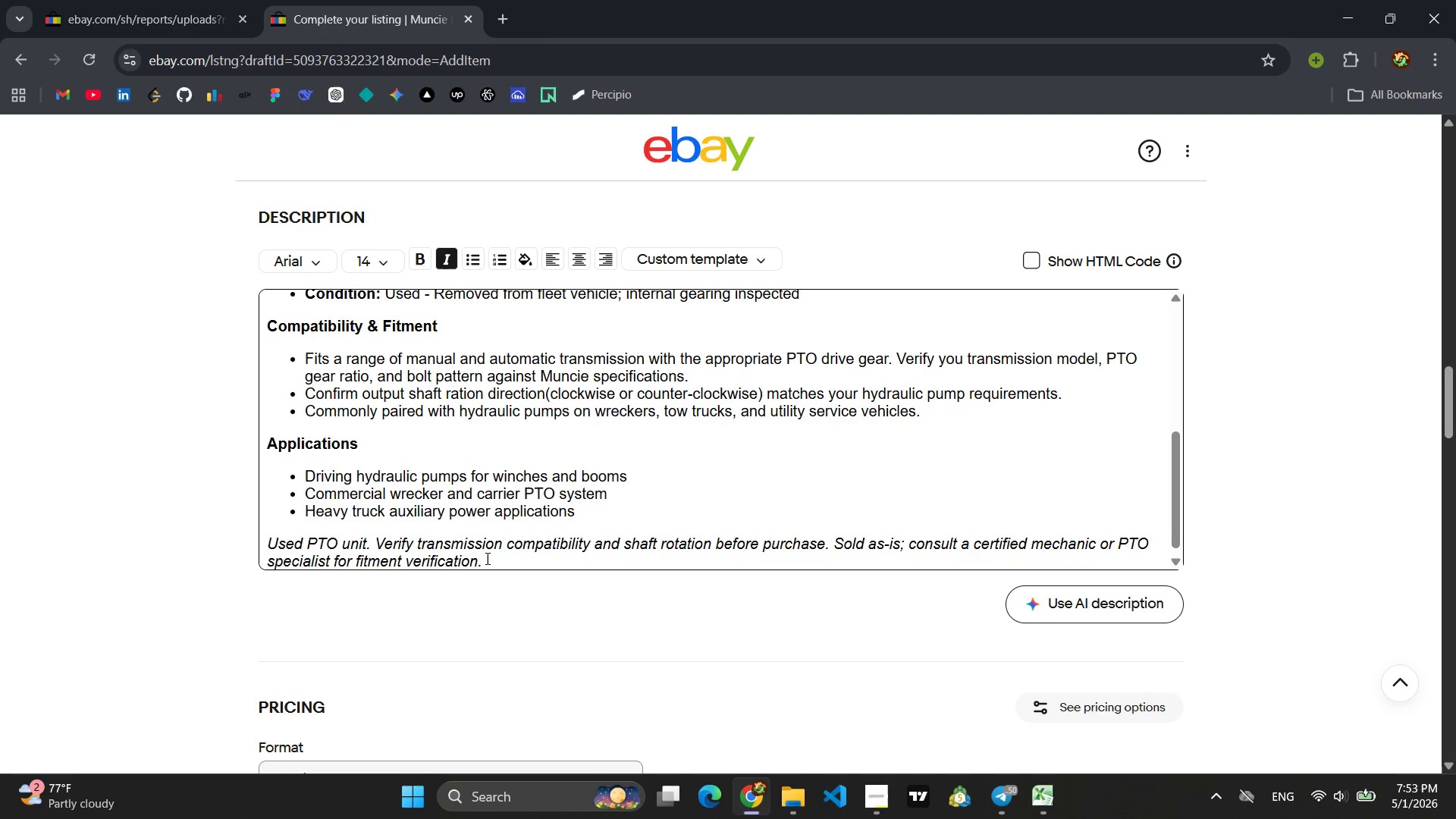 
scroll: coordinate [500, 554], scroll_direction: down, amount: 2.0
 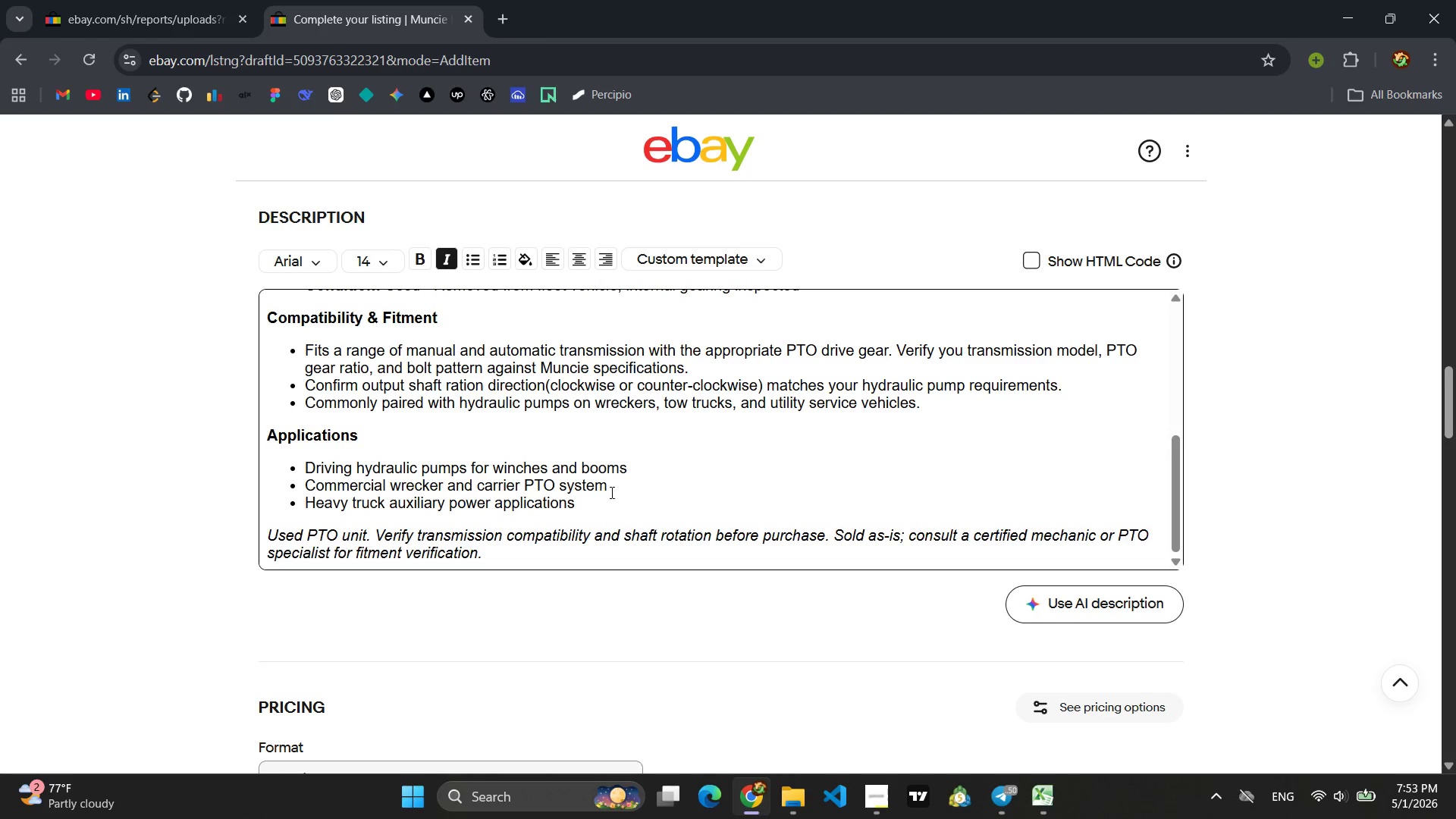 
scroll: coordinate [983, 452], scroll_direction: none, amount: 0.0
 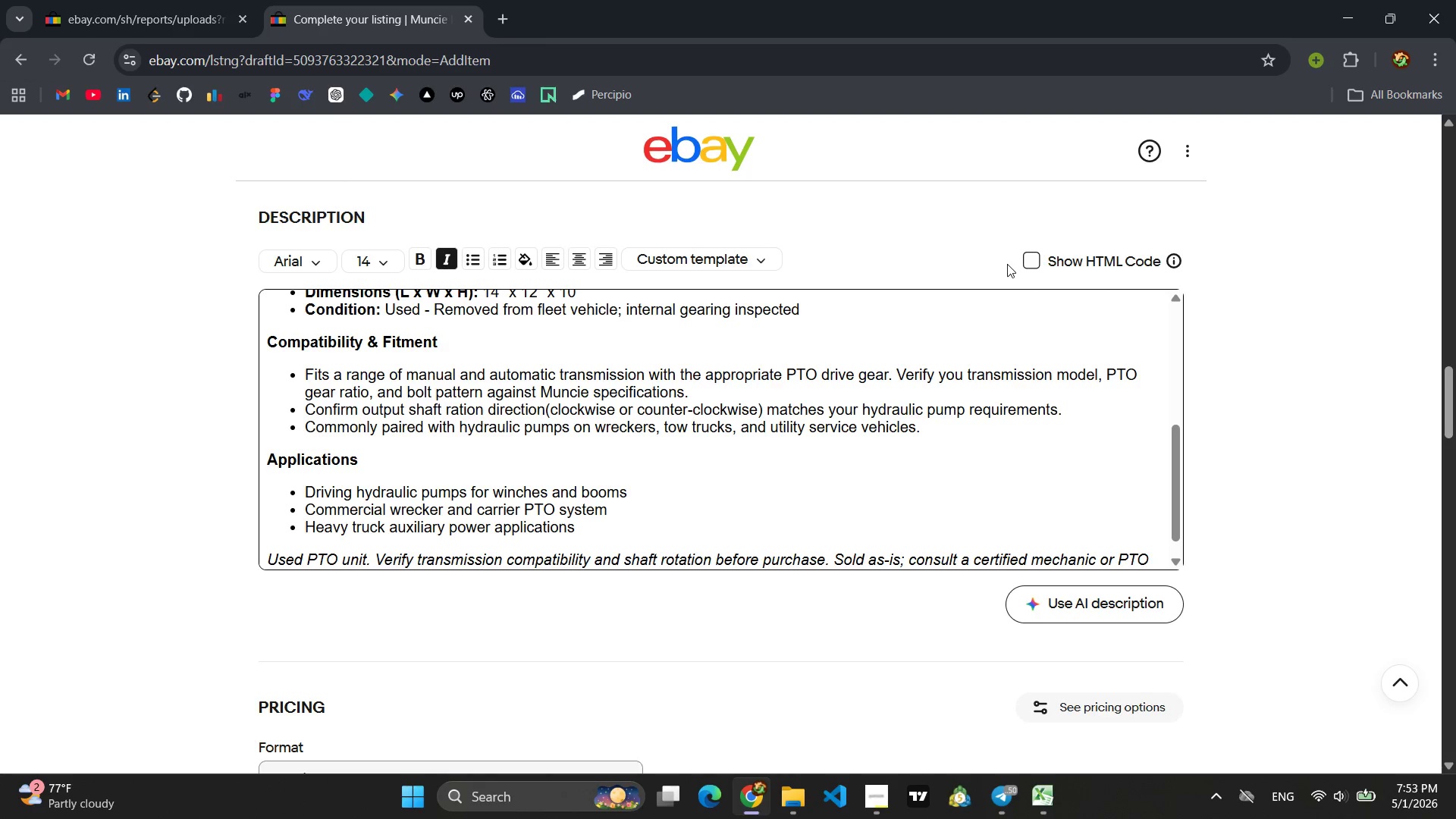 
left_click([1030, 258])
 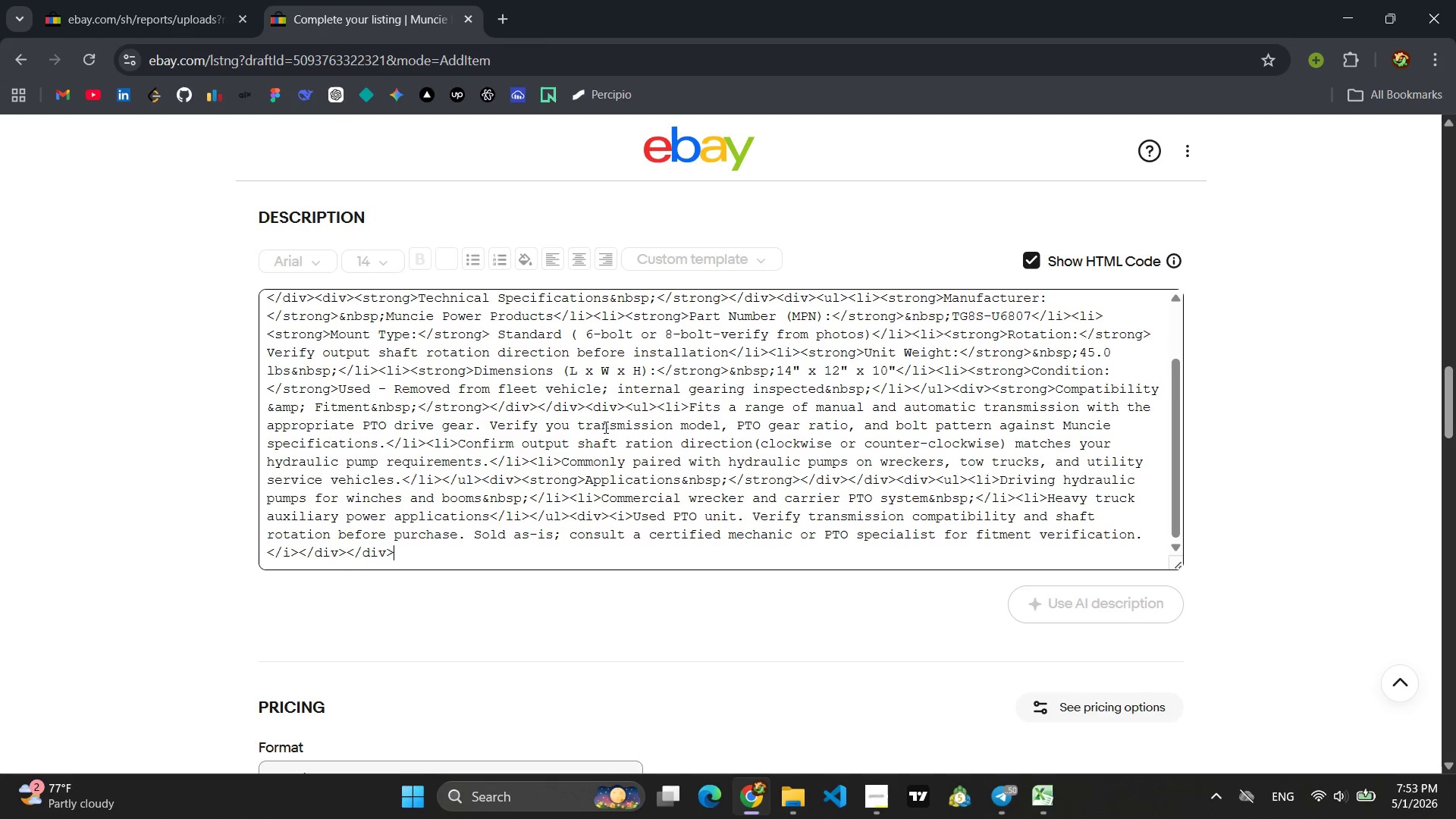 
left_click([603, 428])
 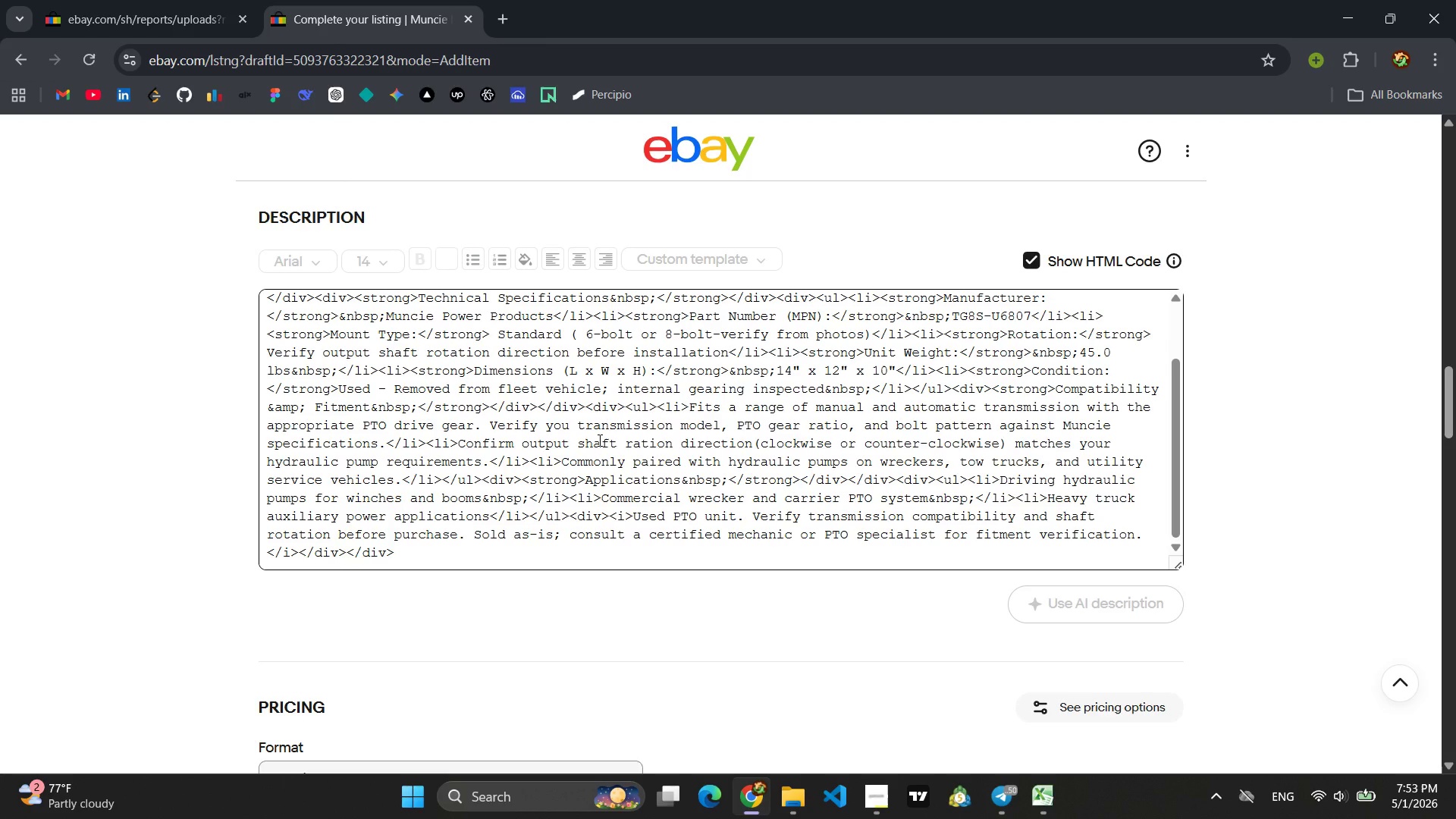 
key(Control+A)
 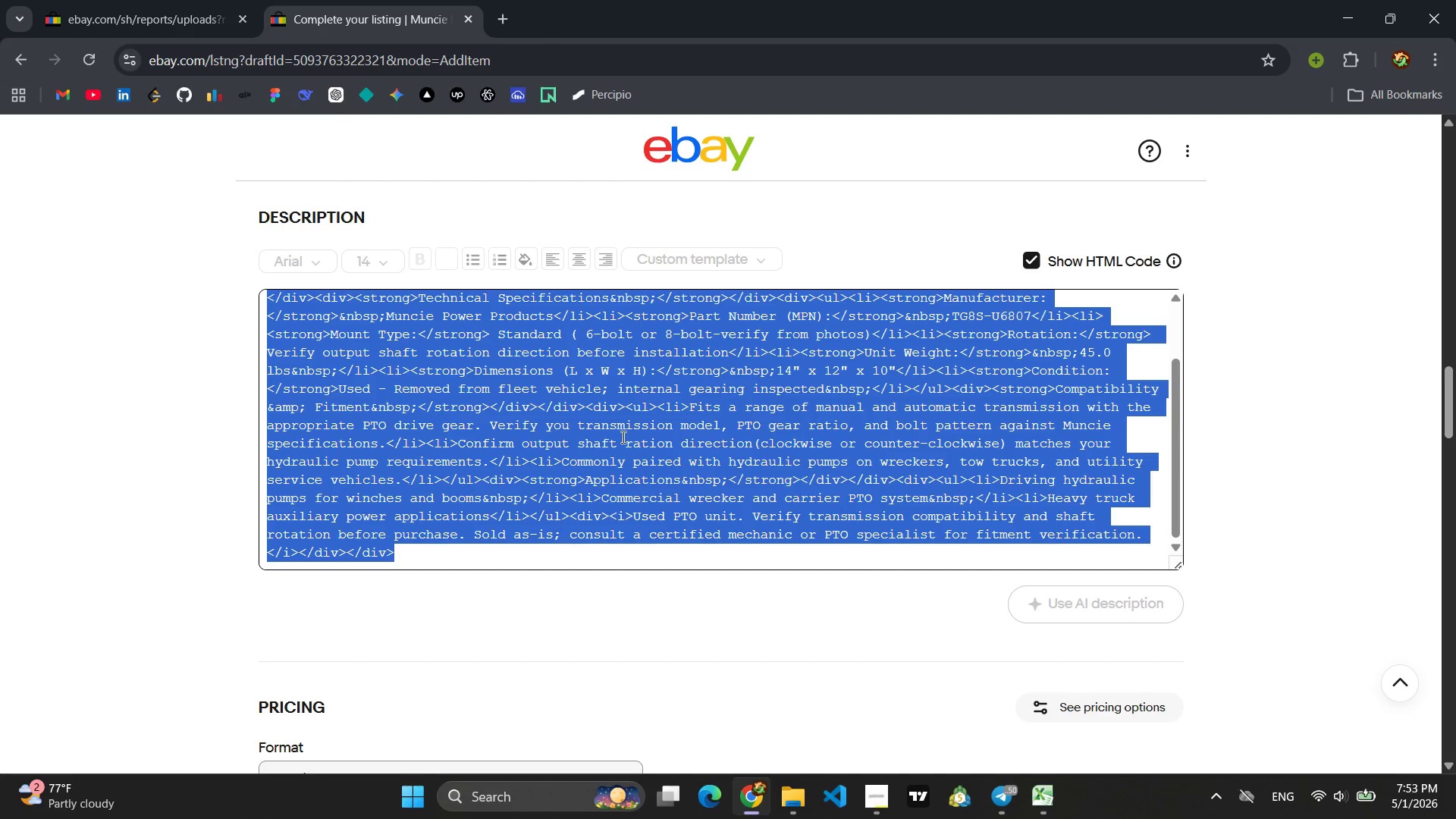 
key(Control+C)
 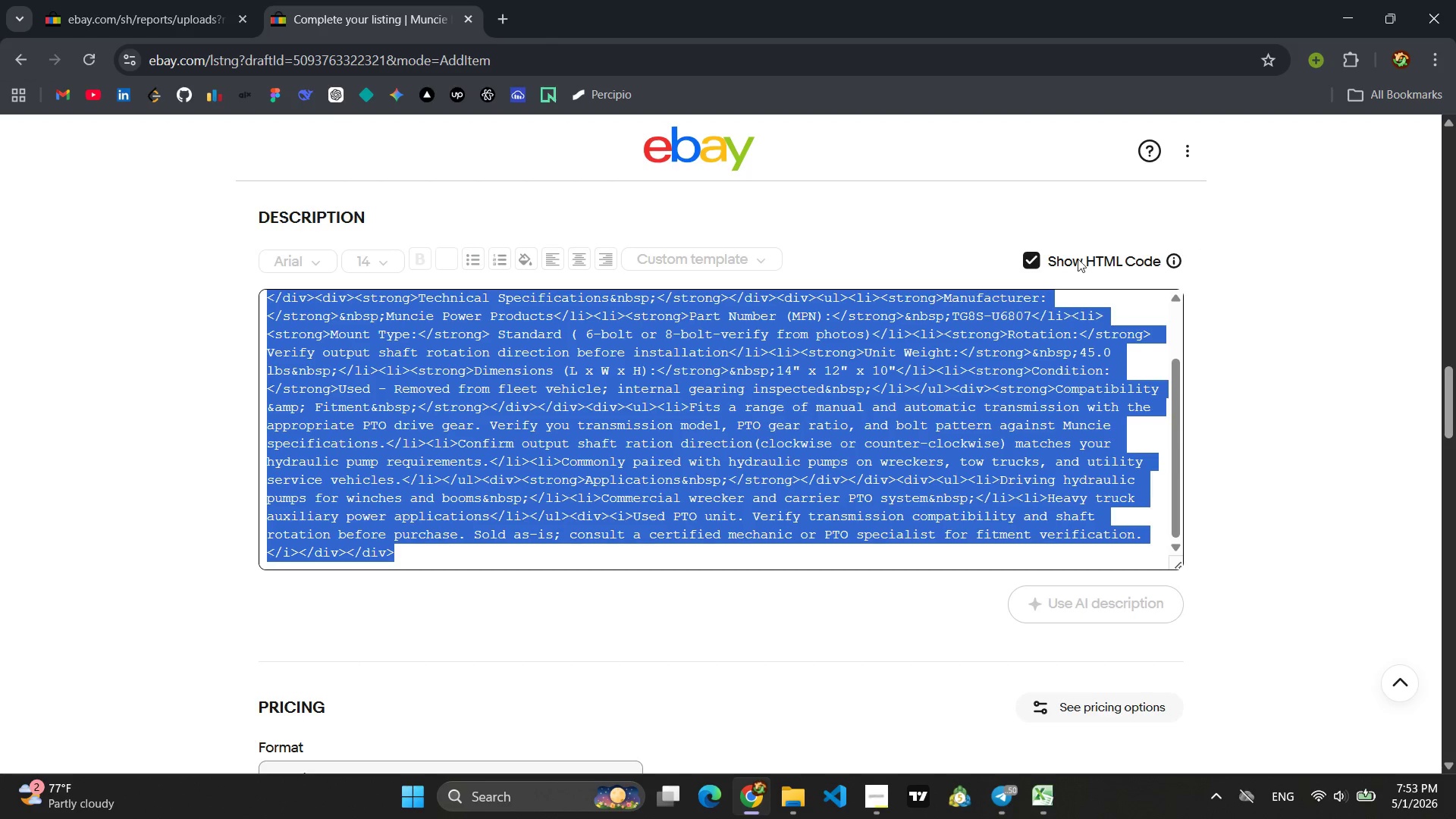 
left_click([1037, 262])
 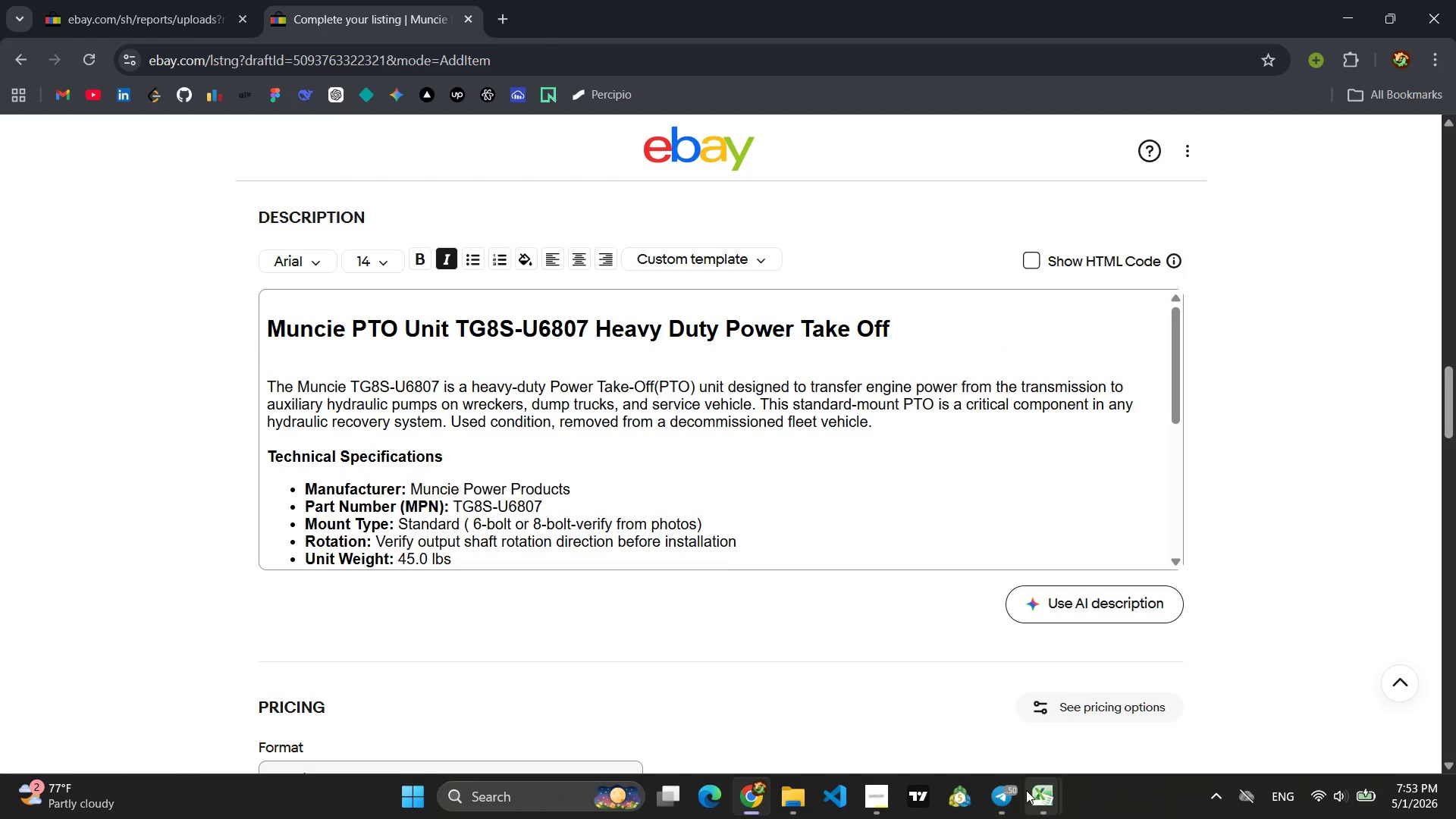 
left_click([1099, 723])
 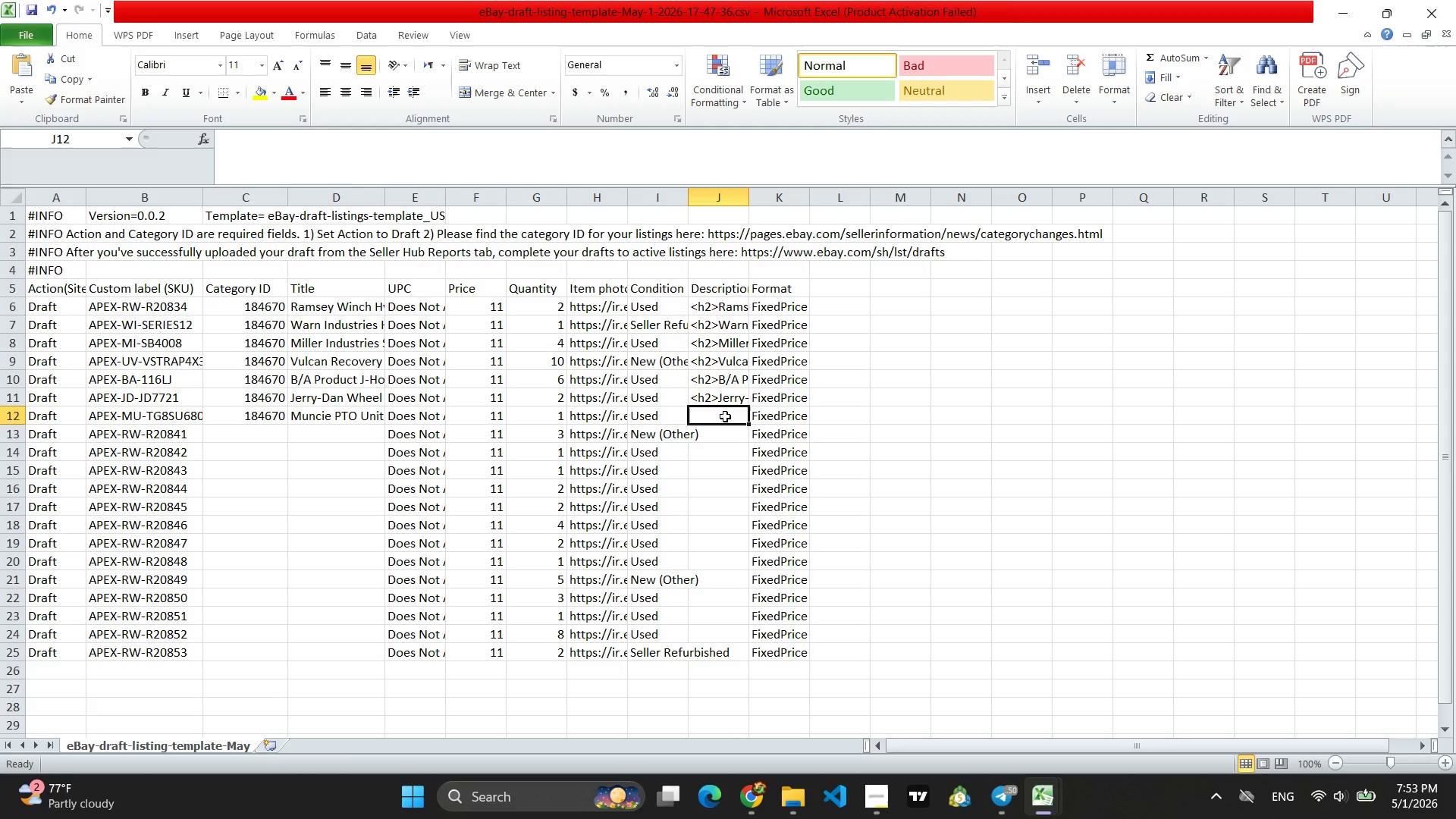 
key(Control+V)
 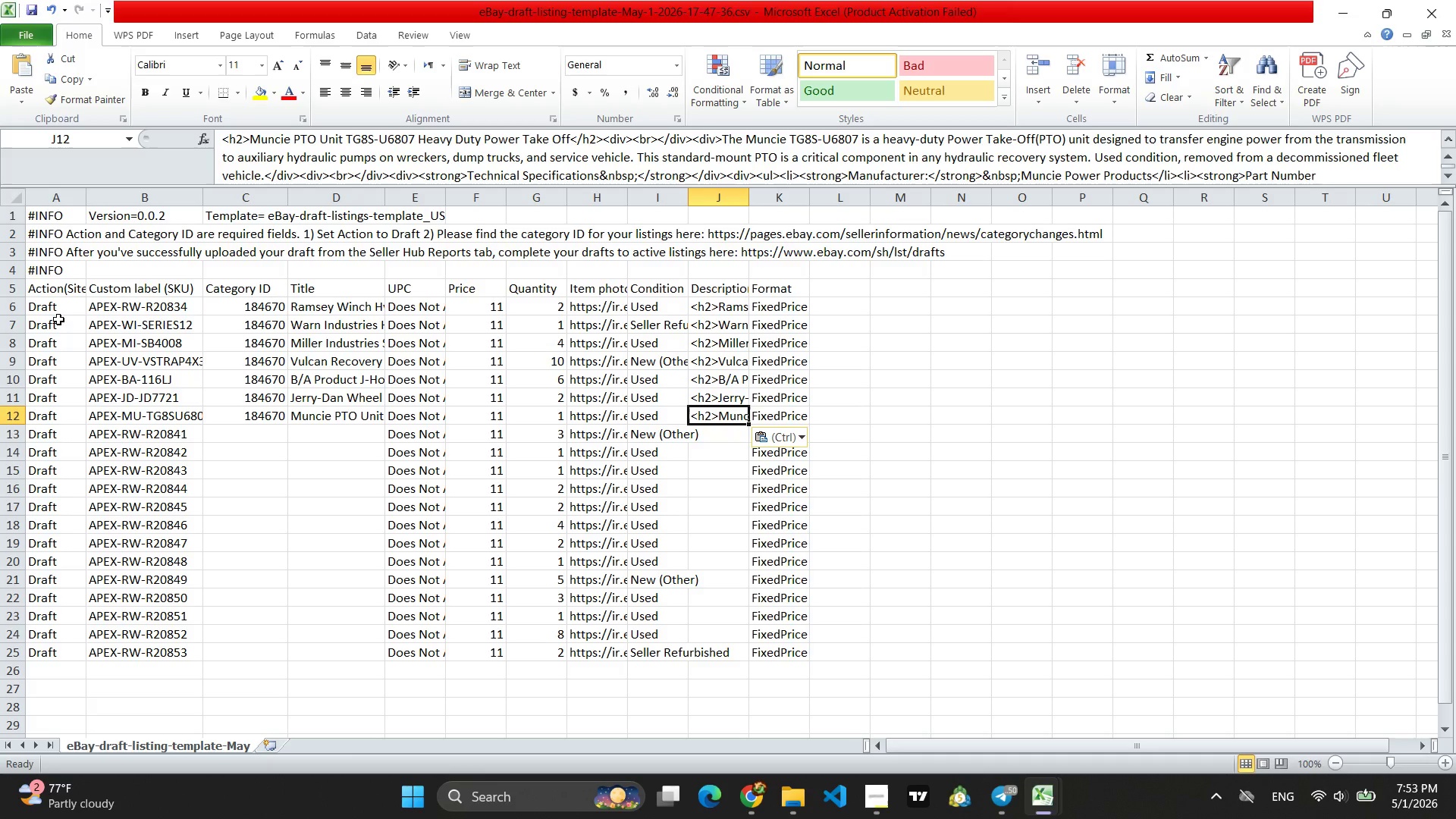 
wait(7.56)
 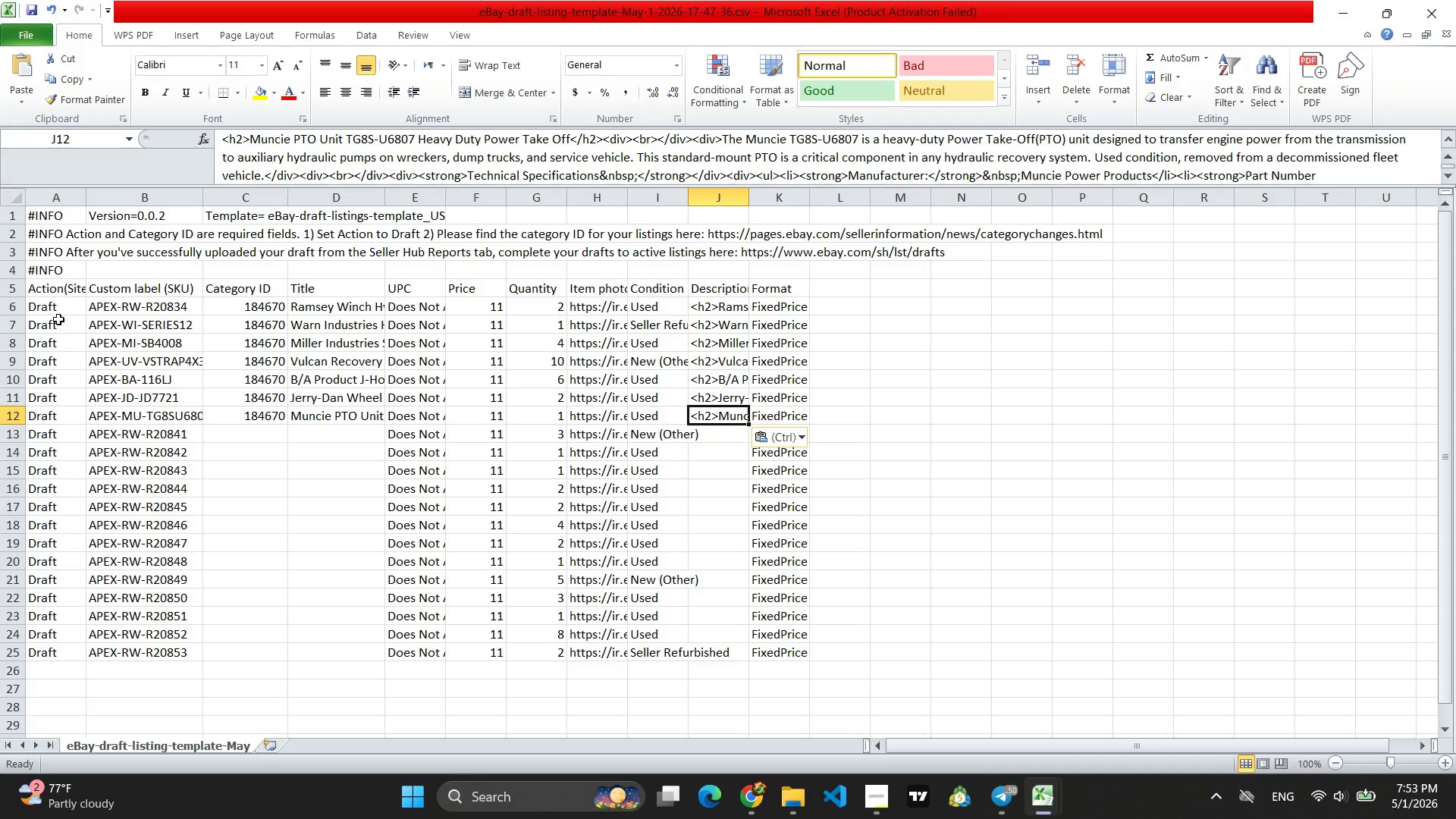 
left_click([278, 413])
 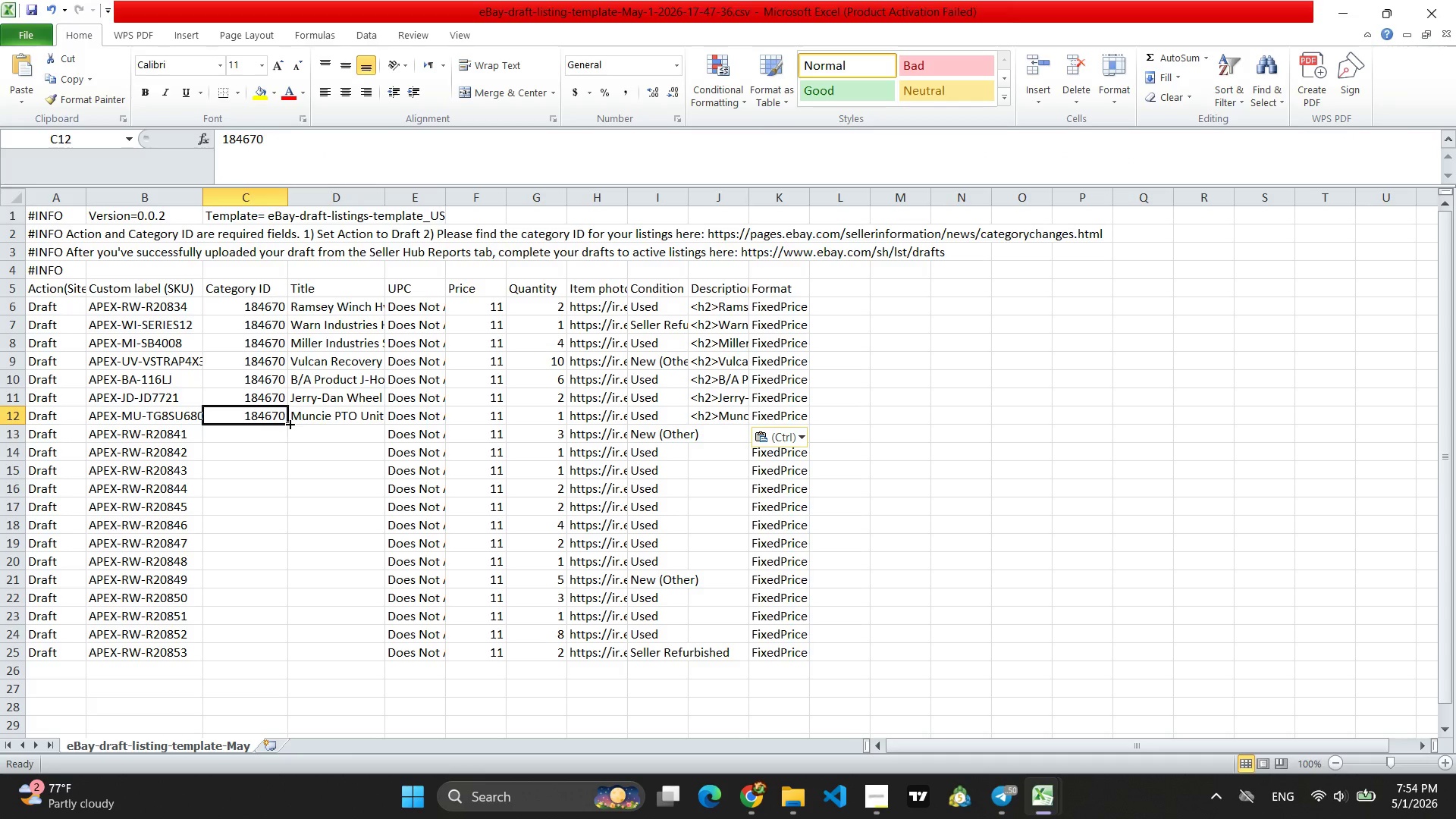 
left_click_drag(start_coordinate=[289, 423], to_coordinate=[286, 440])
 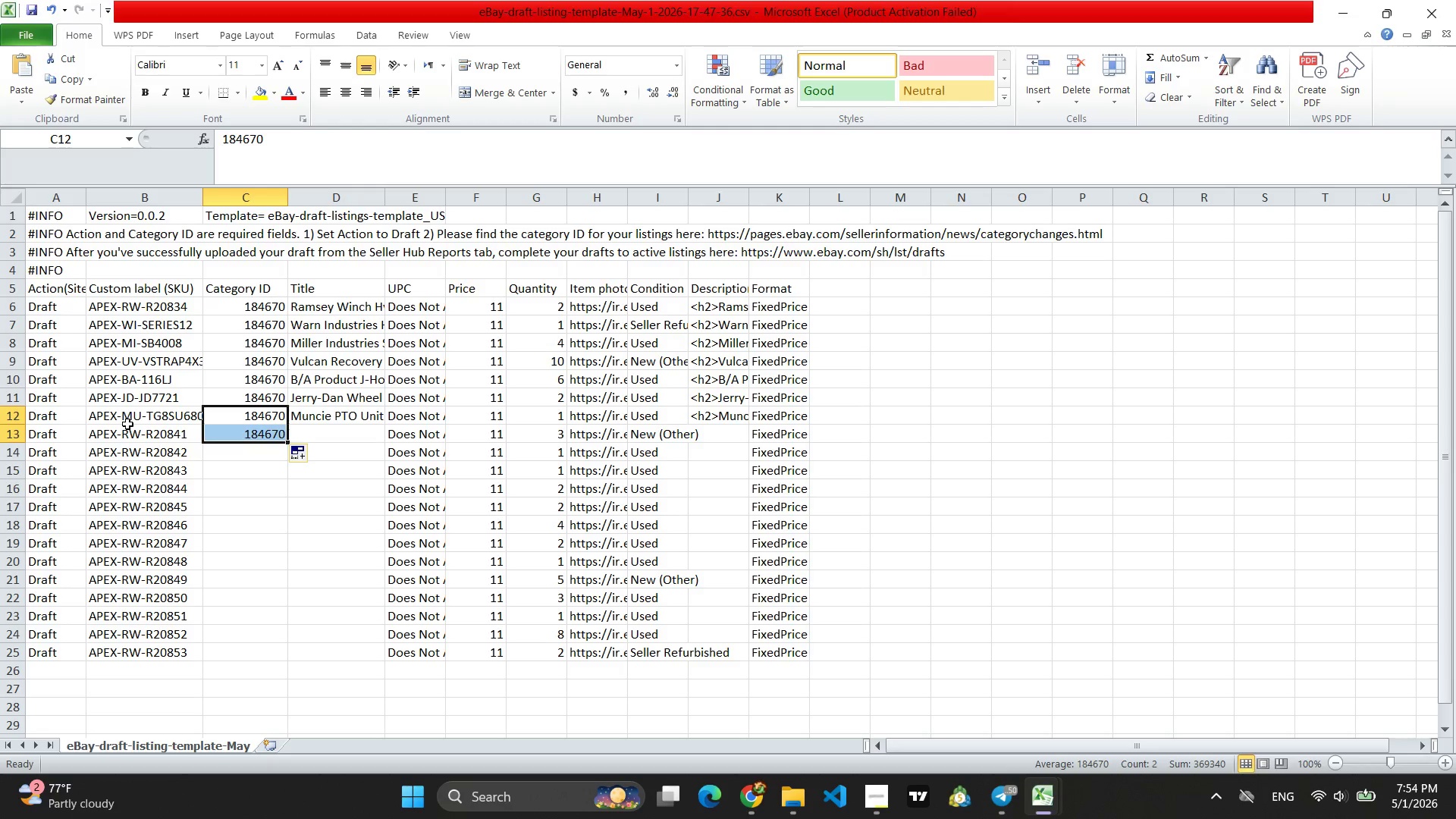 
left_click([173, 432])
 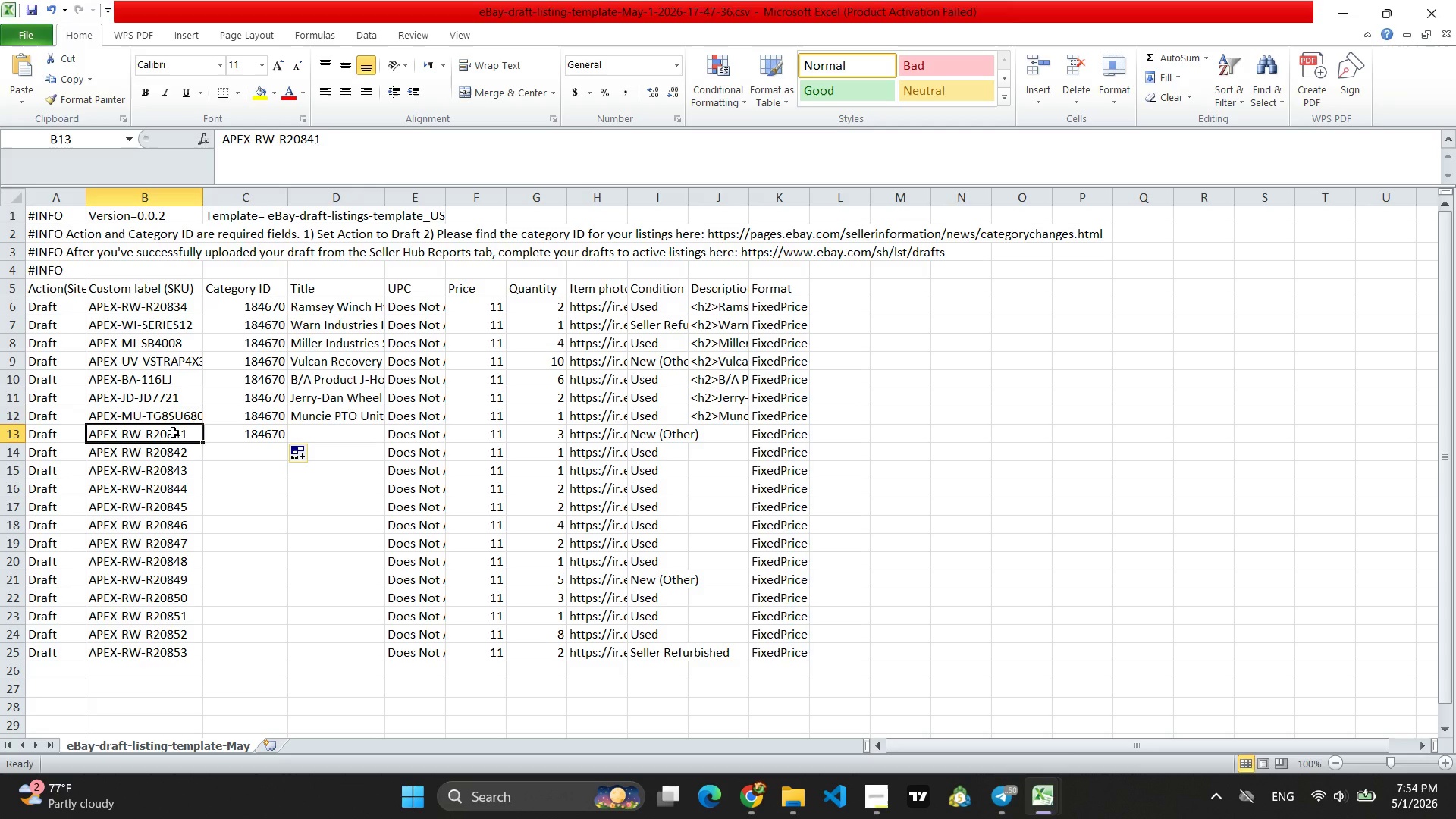 
double_click([173, 432])
 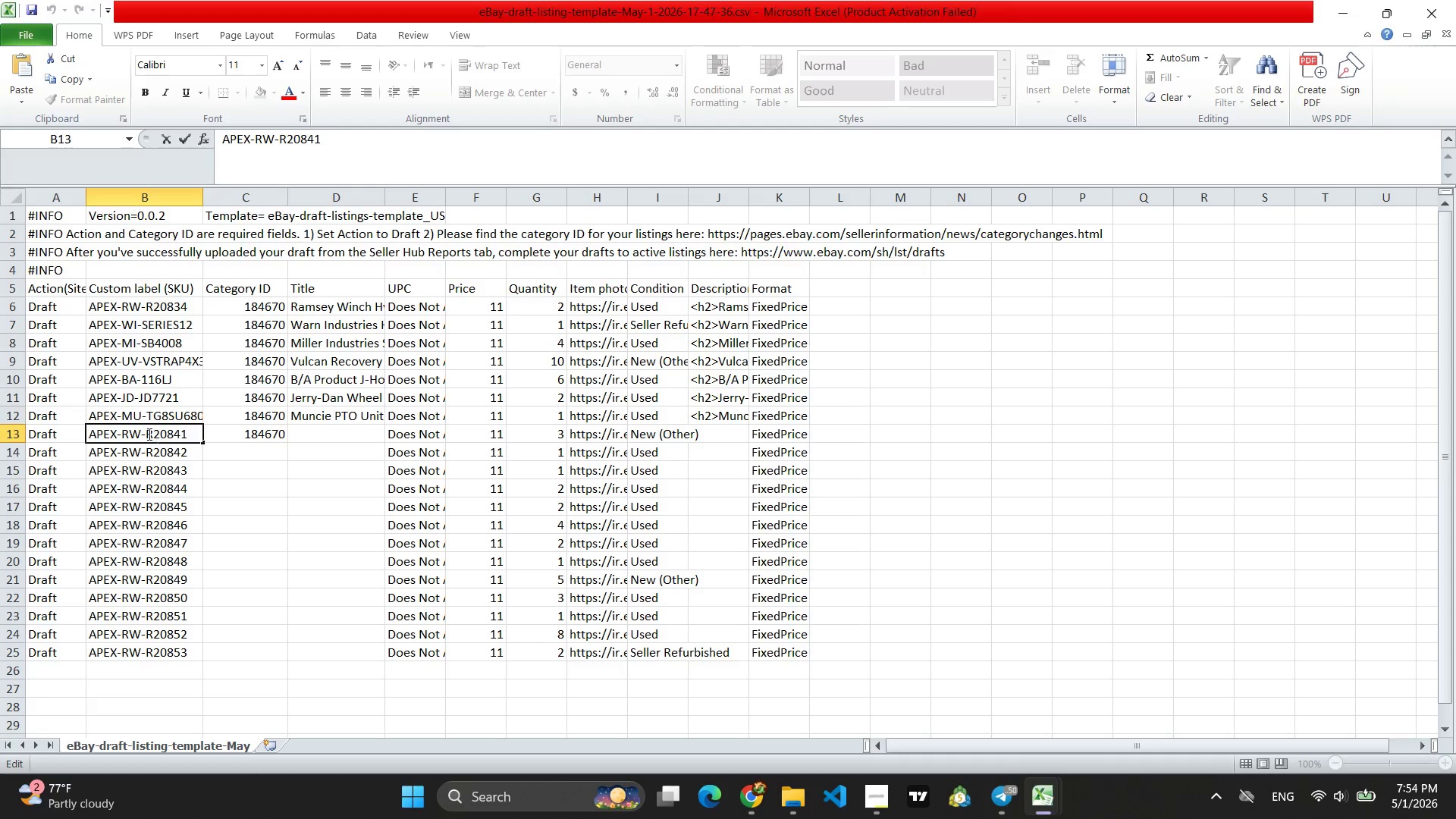 
left_click([143, 434])
 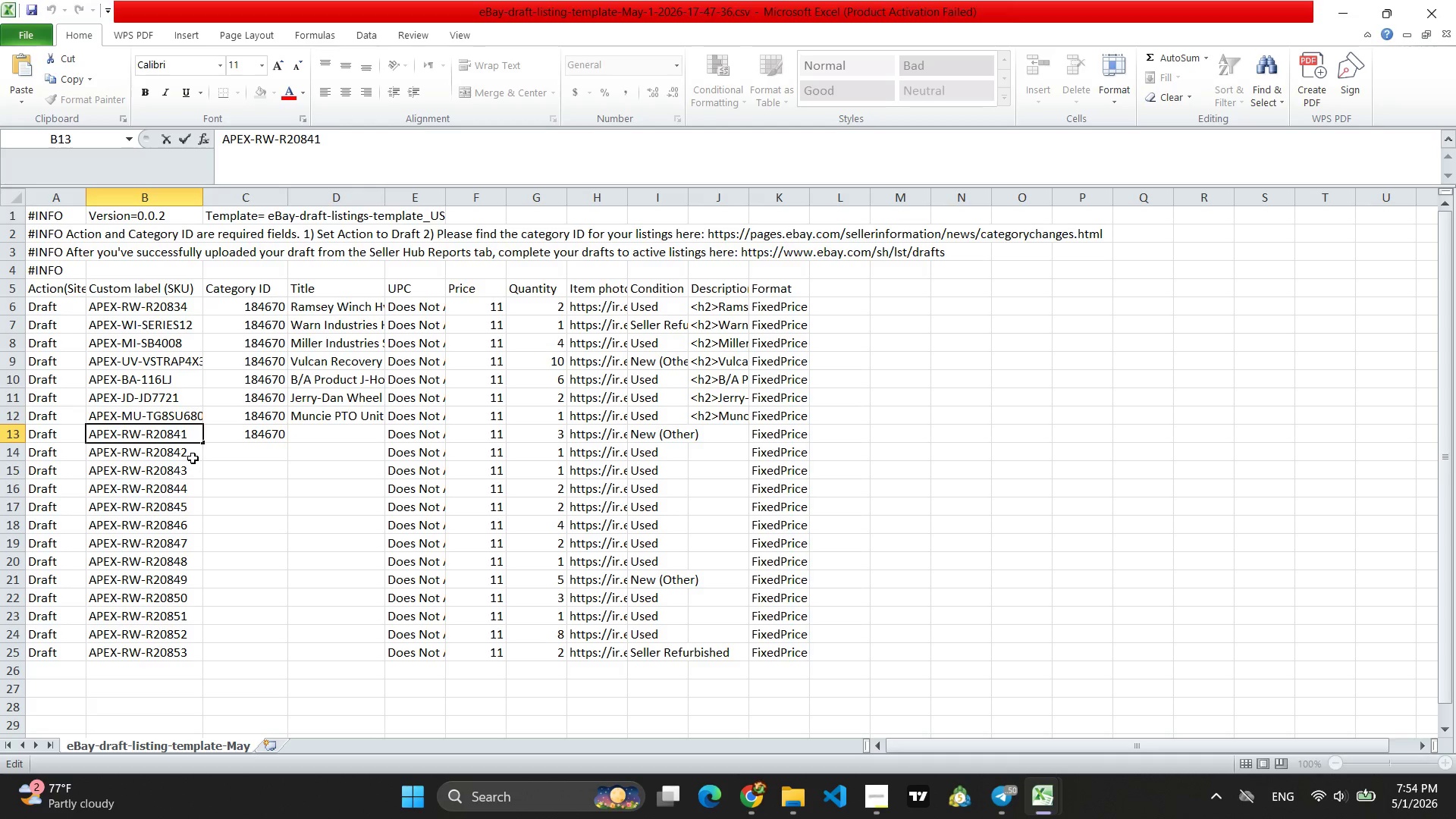 
key(Backspace)
key(Backspace)
type(PA)
 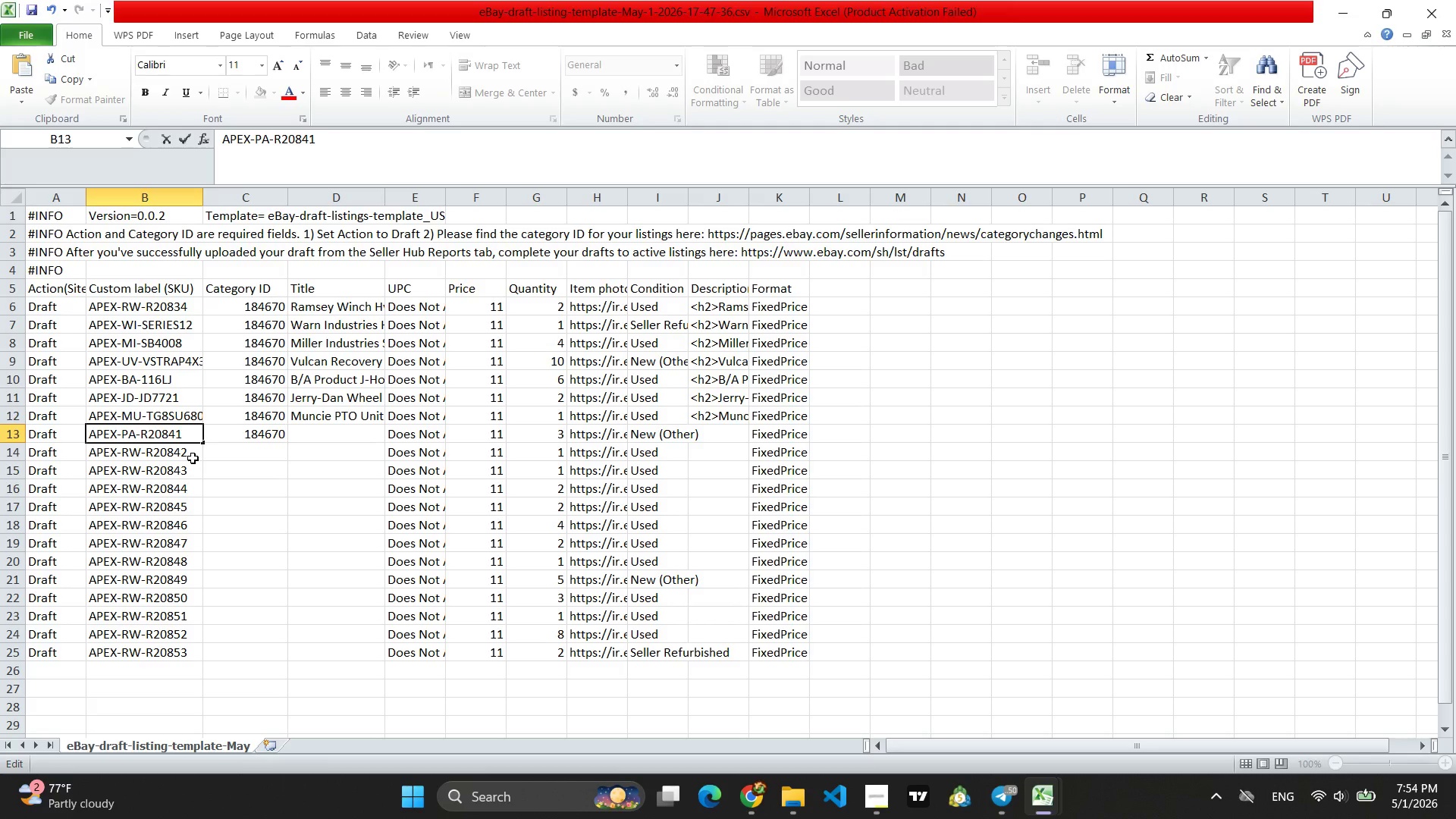 
wait(5.44)
 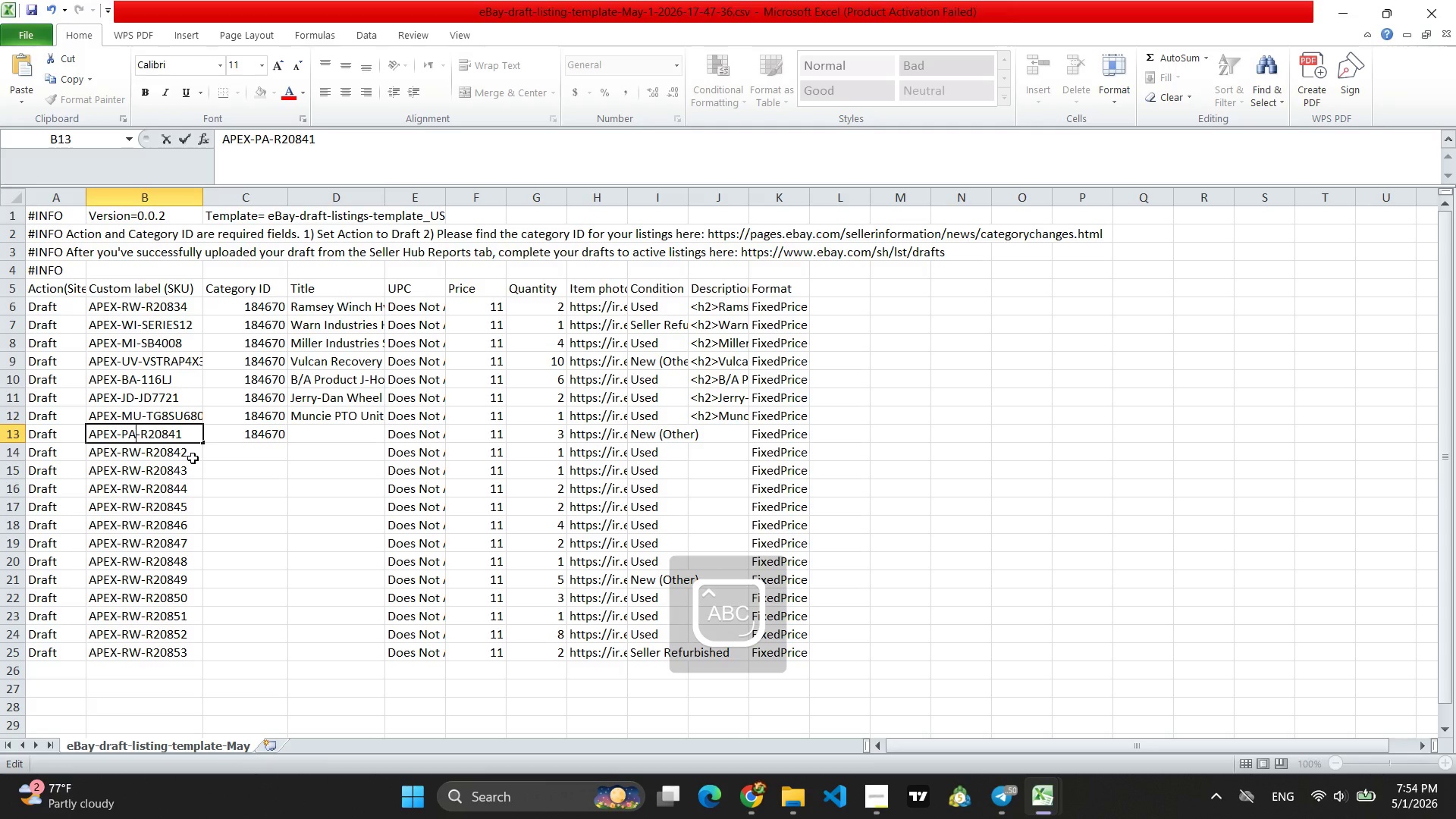 
key(ArrowRight)
 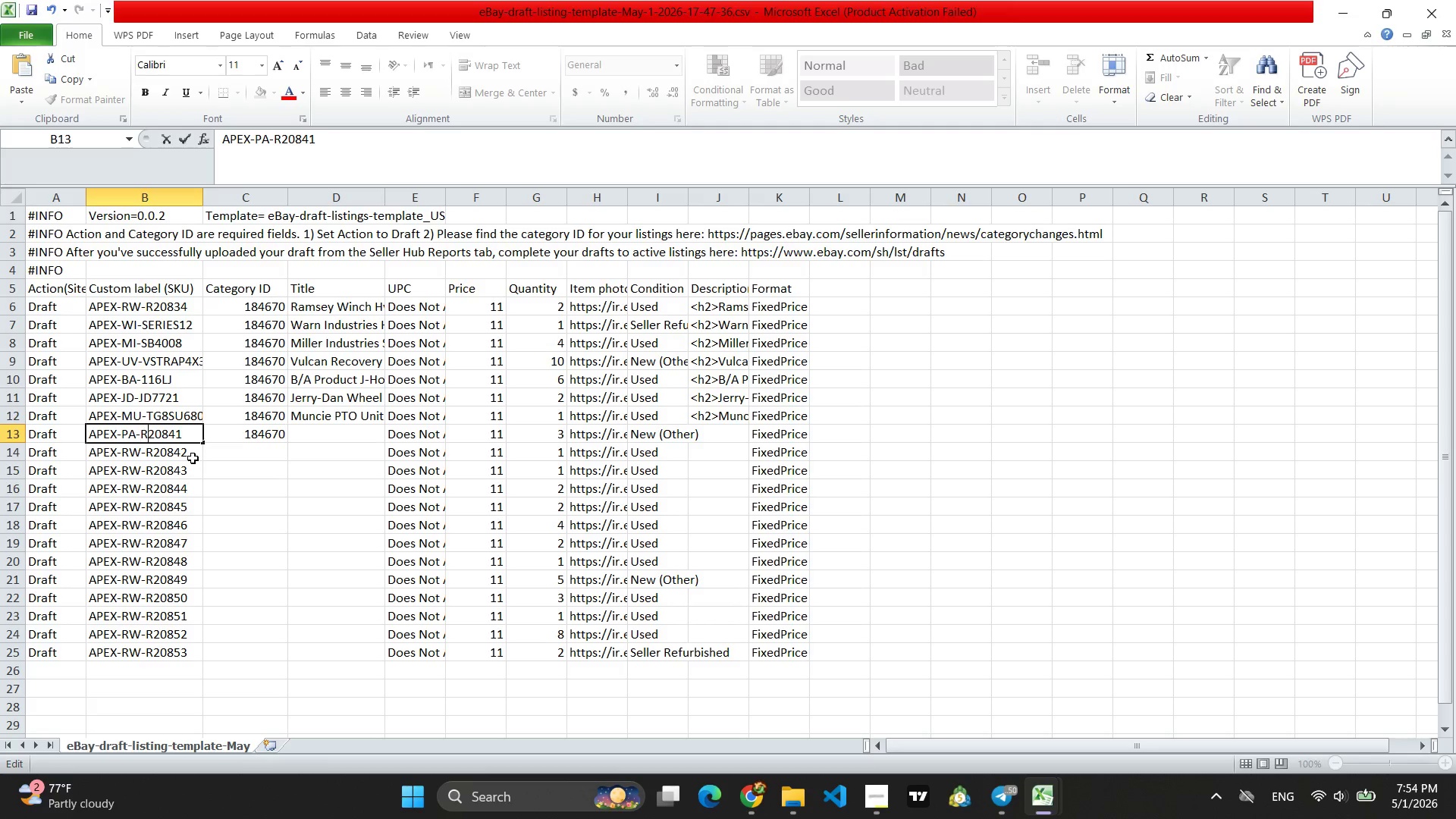 
key(ArrowRight)
 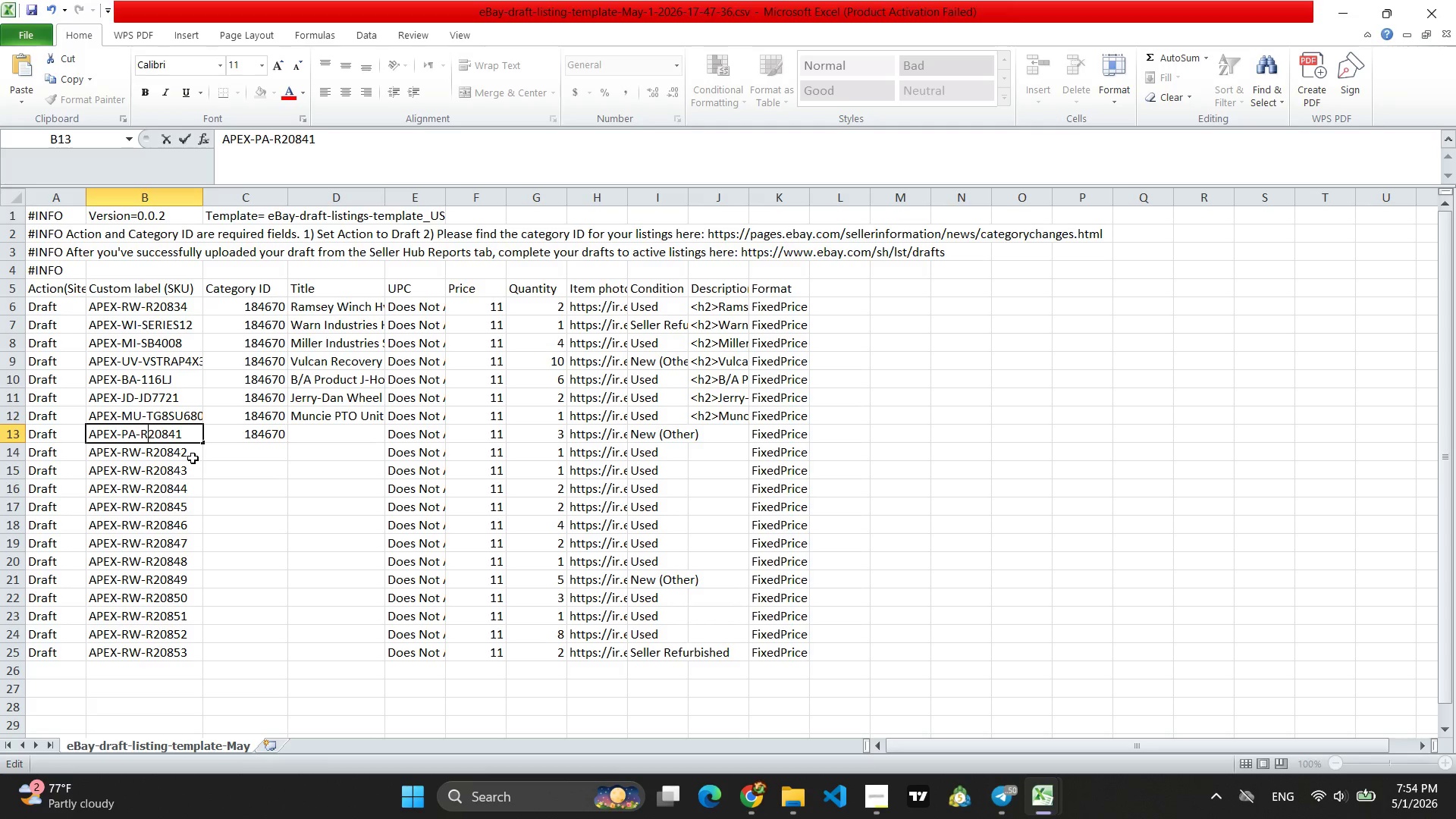 
key(ArrowRight)
 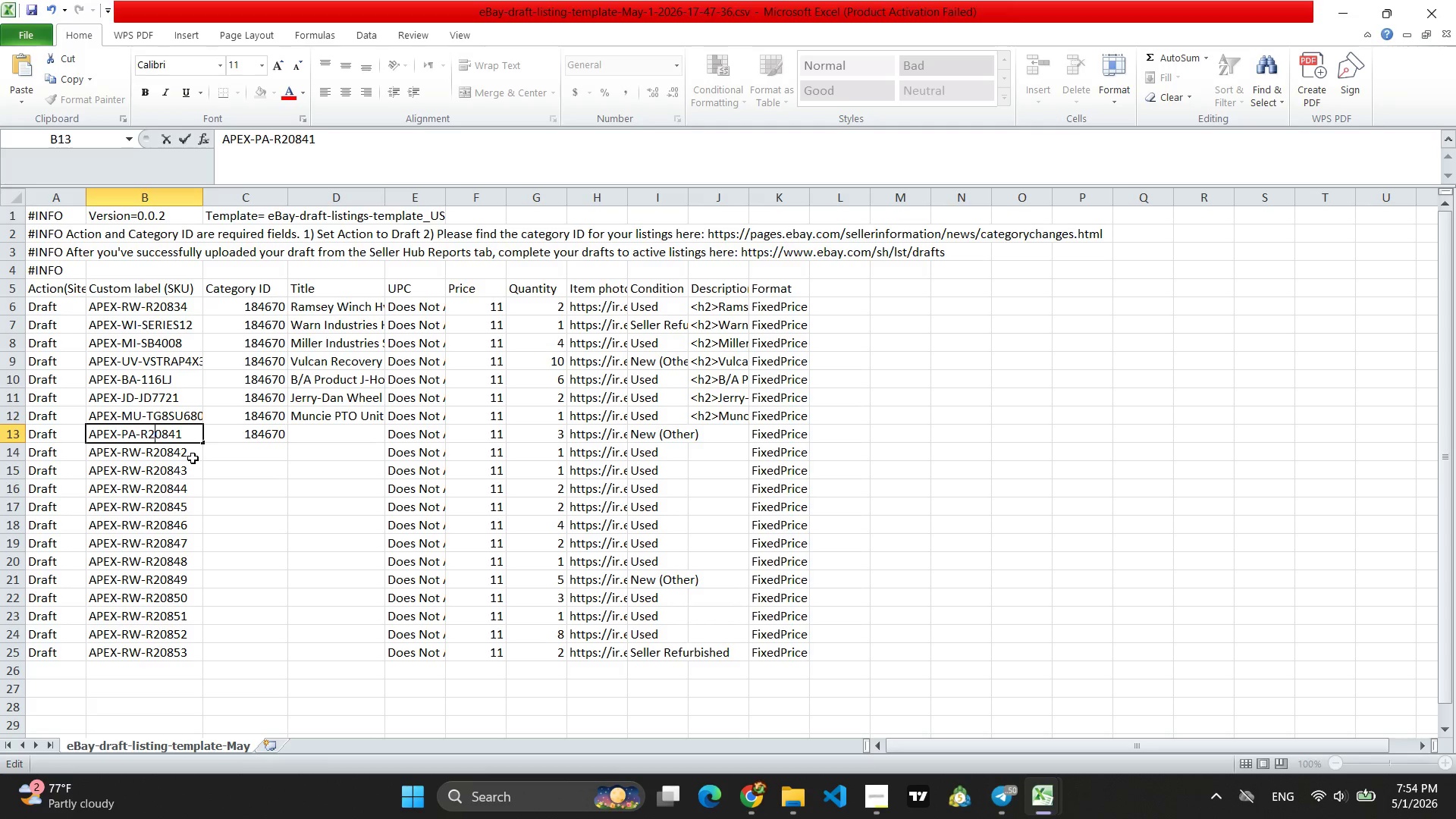 
key(ArrowRight)
 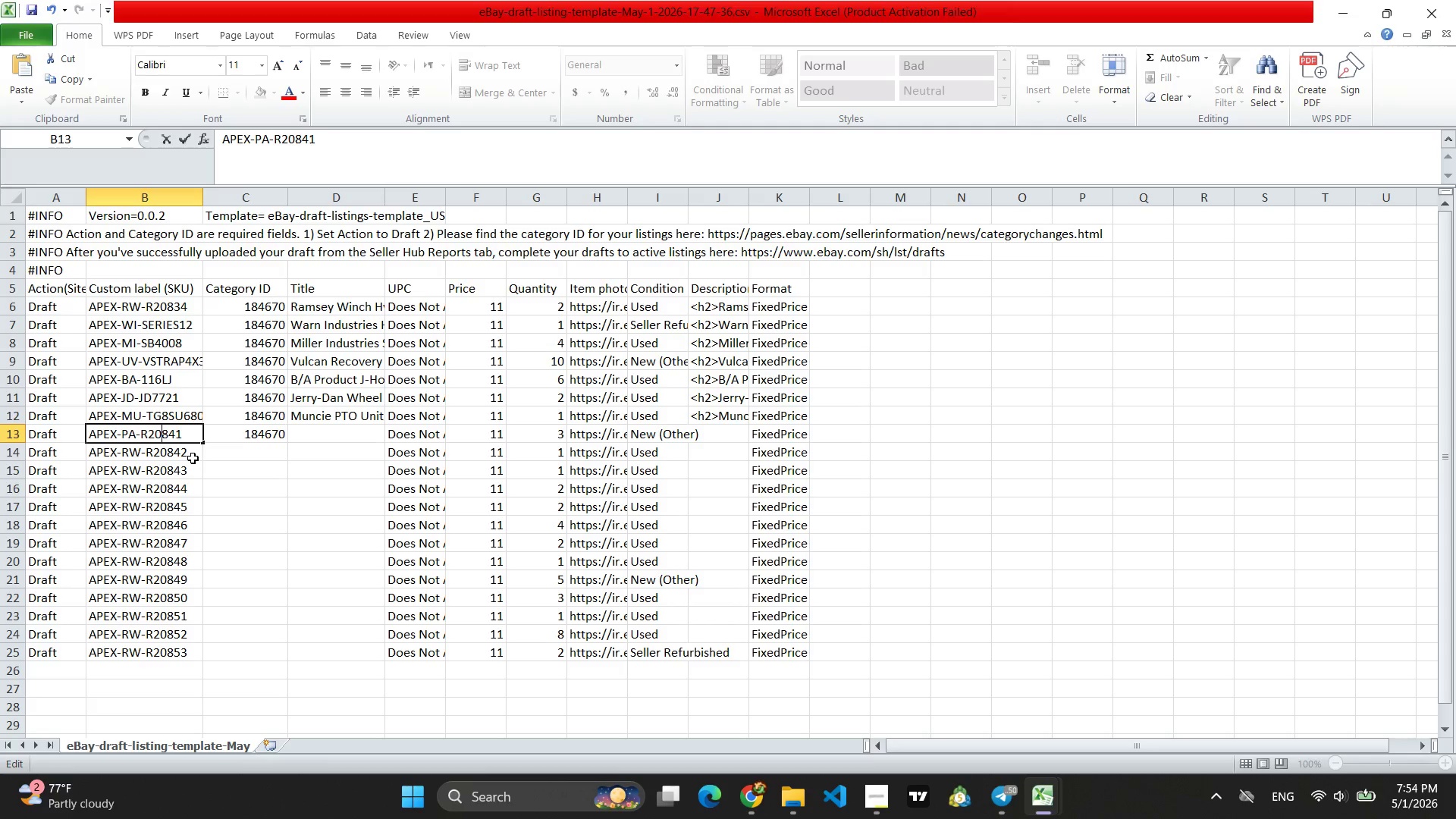 
key(ArrowRight)
 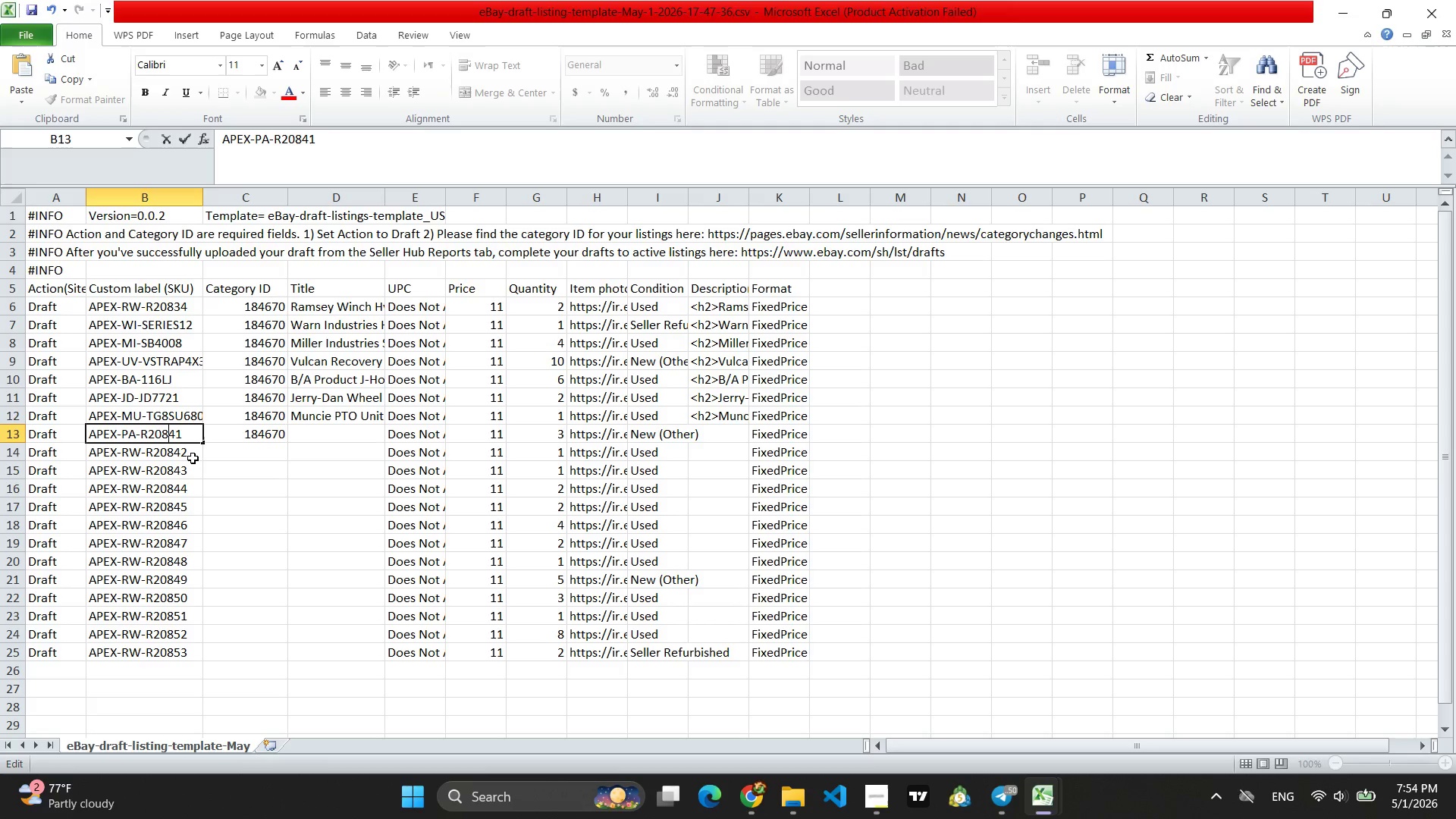 
key(ArrowRight)
 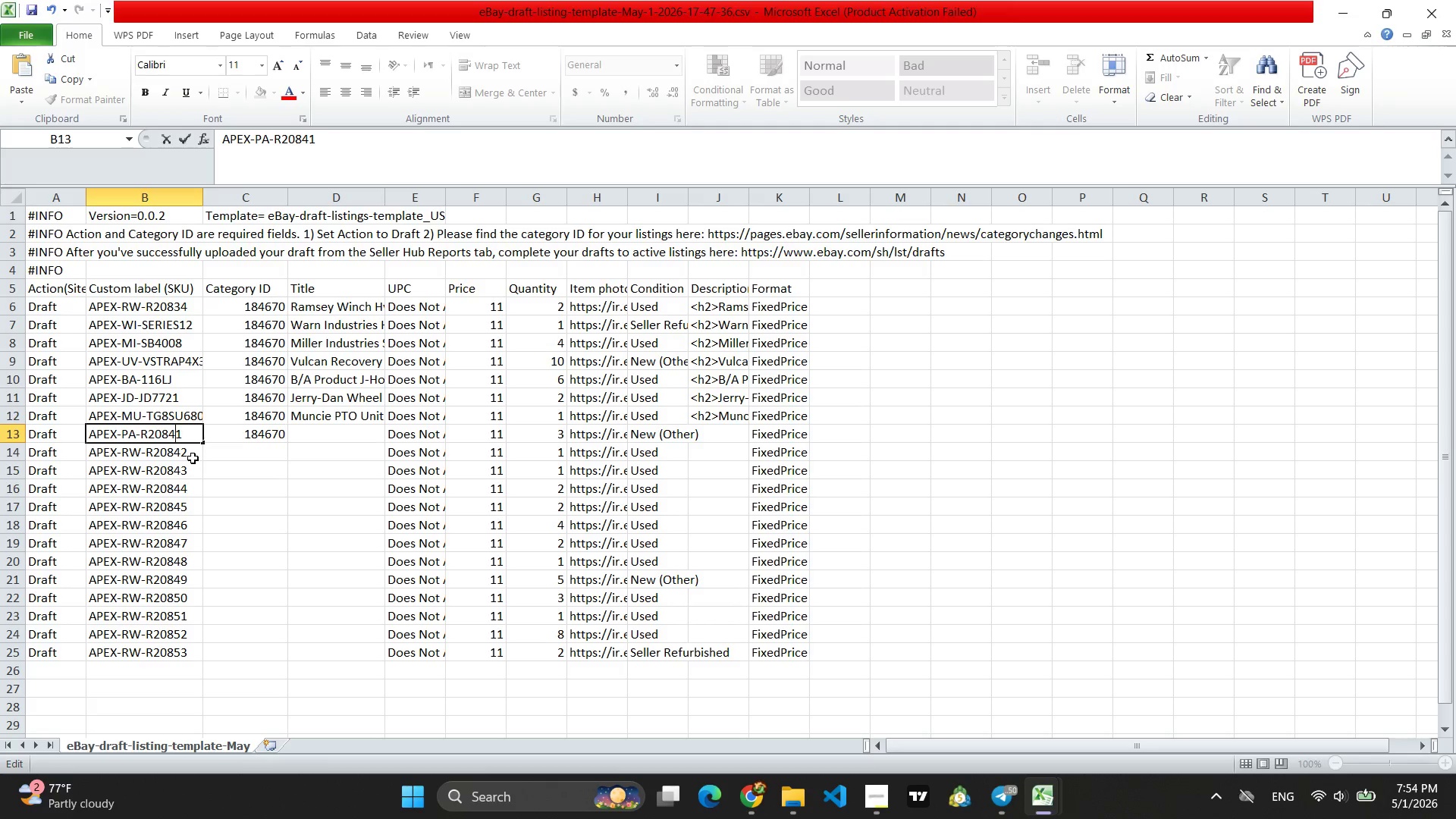 
key(ArrowRight)
 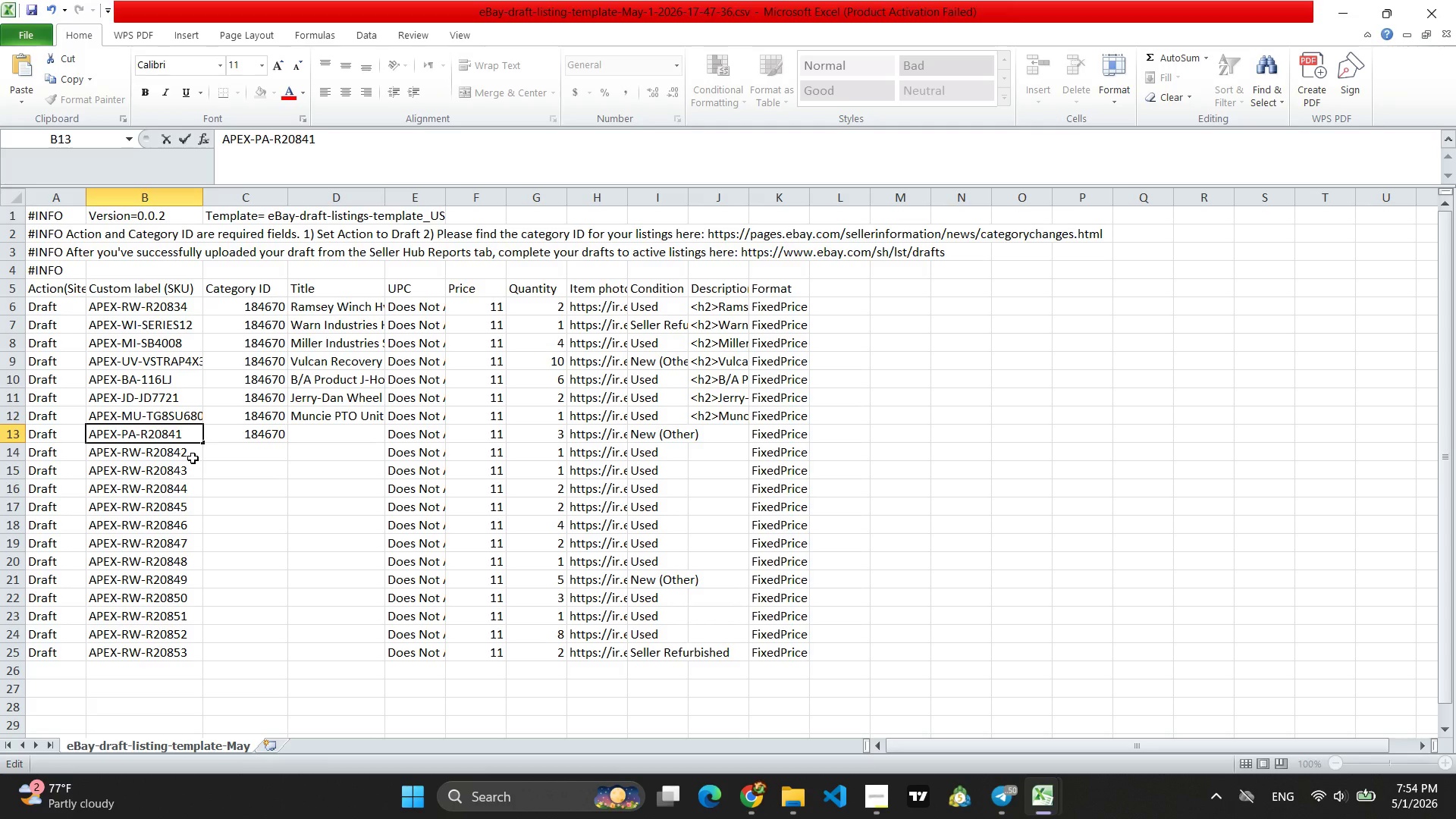 
key(Backspace)
key(Backspace)
key(Backspace)
key(Backspace)
key(Backspace)
key(Backspace)
type(PGP)
 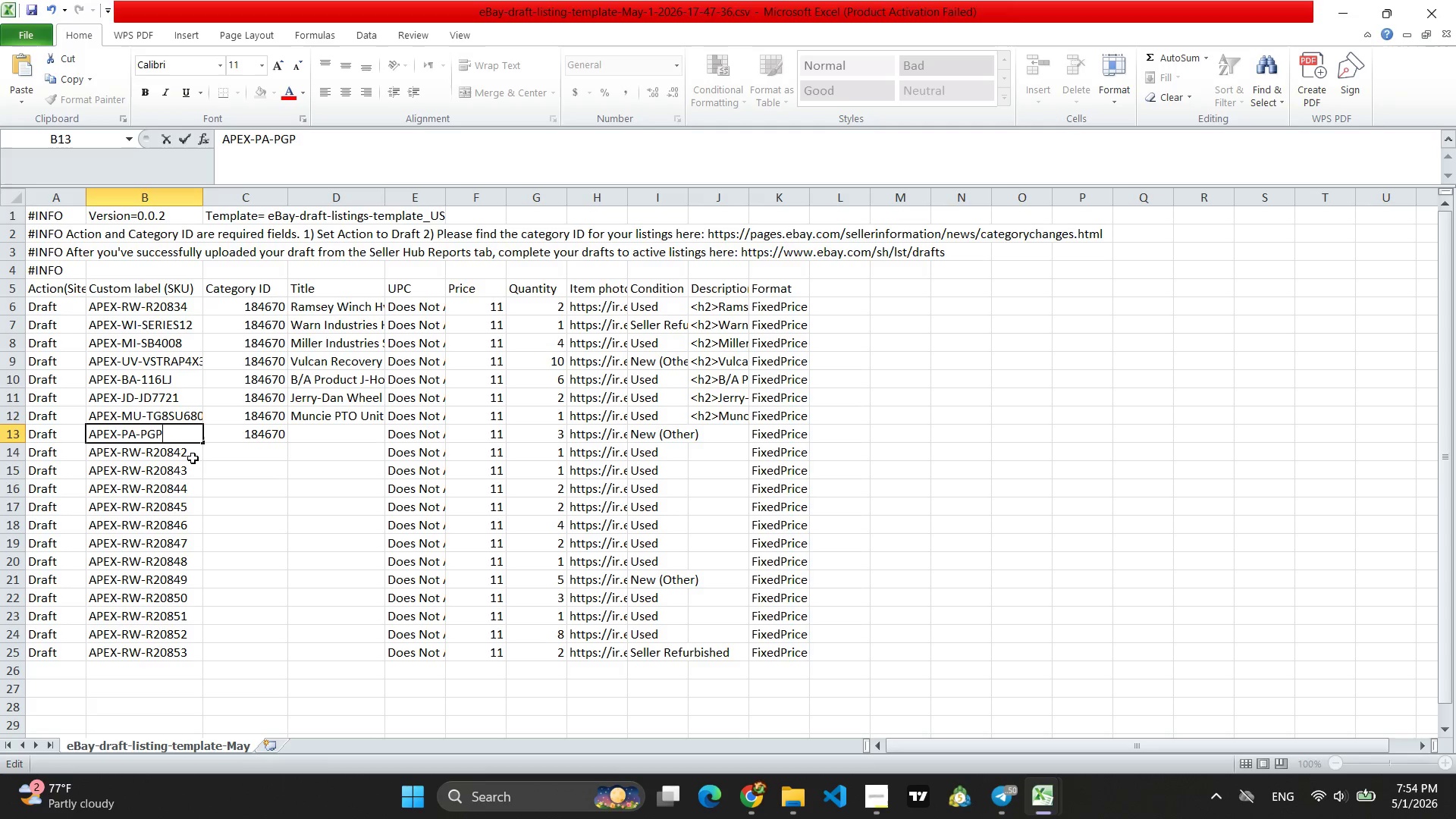 
type(511)
 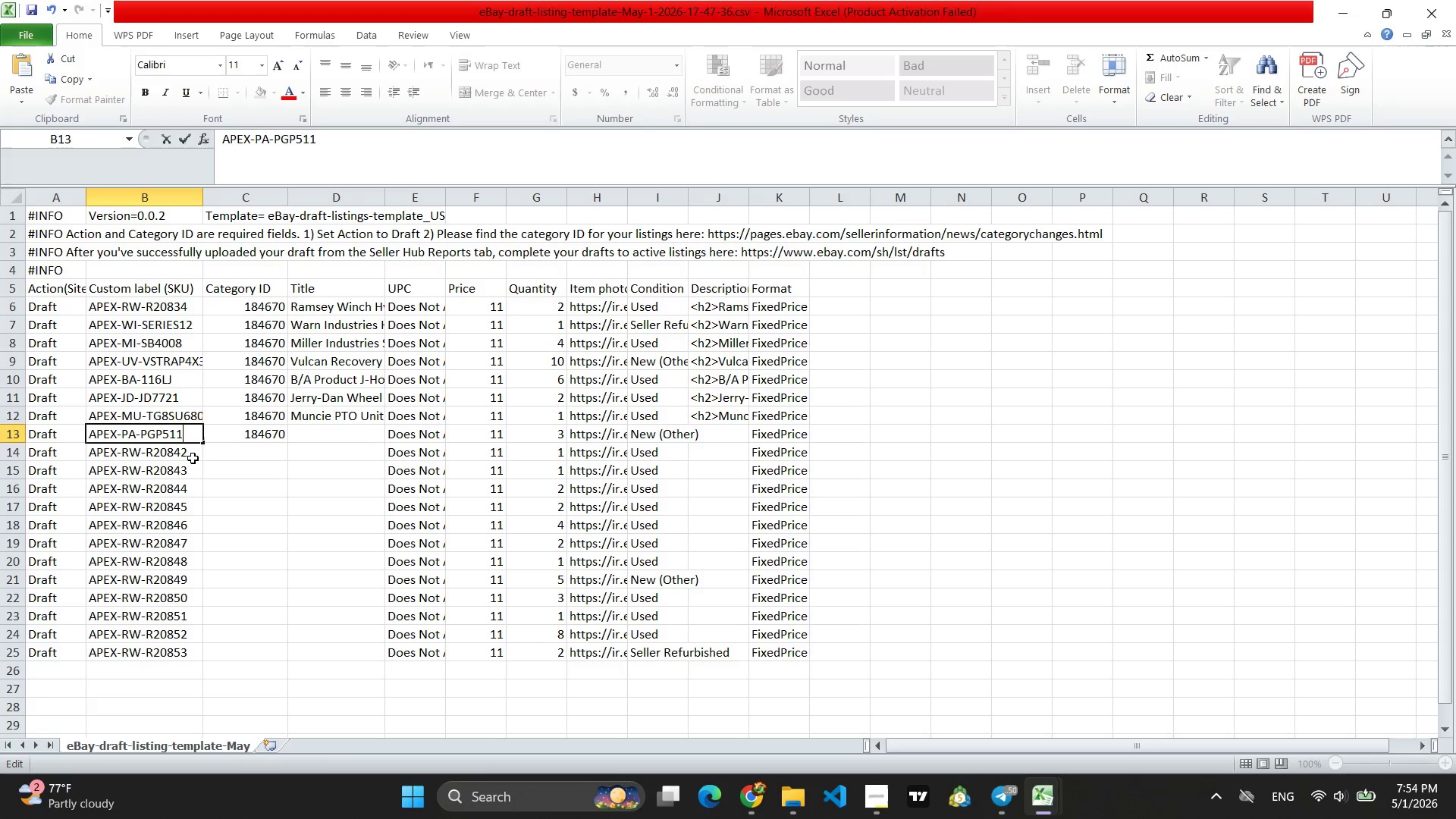 
left_click([302, 430])
 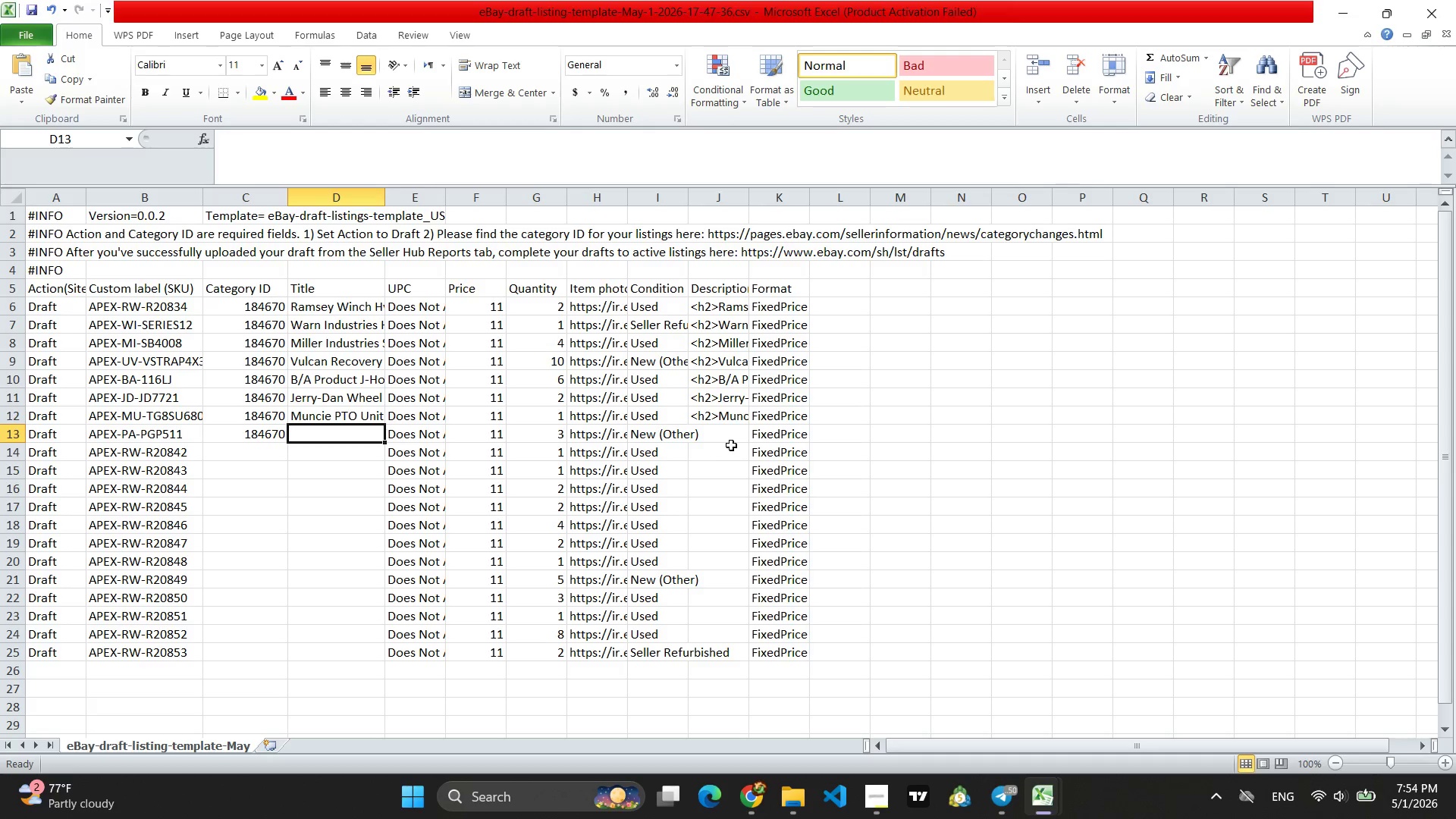 
left_click([732, 434])
 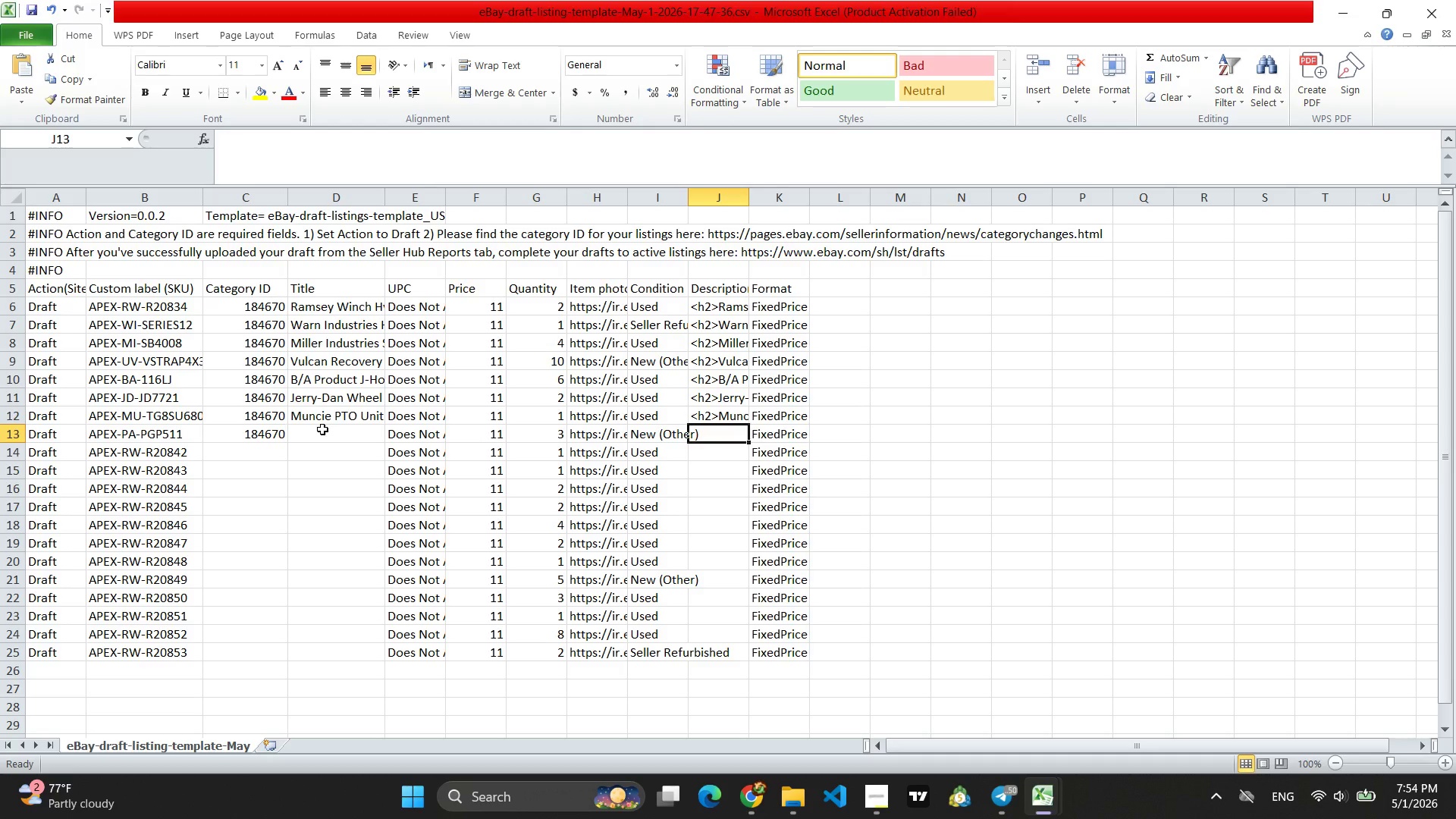 
left_click([322, 429])
 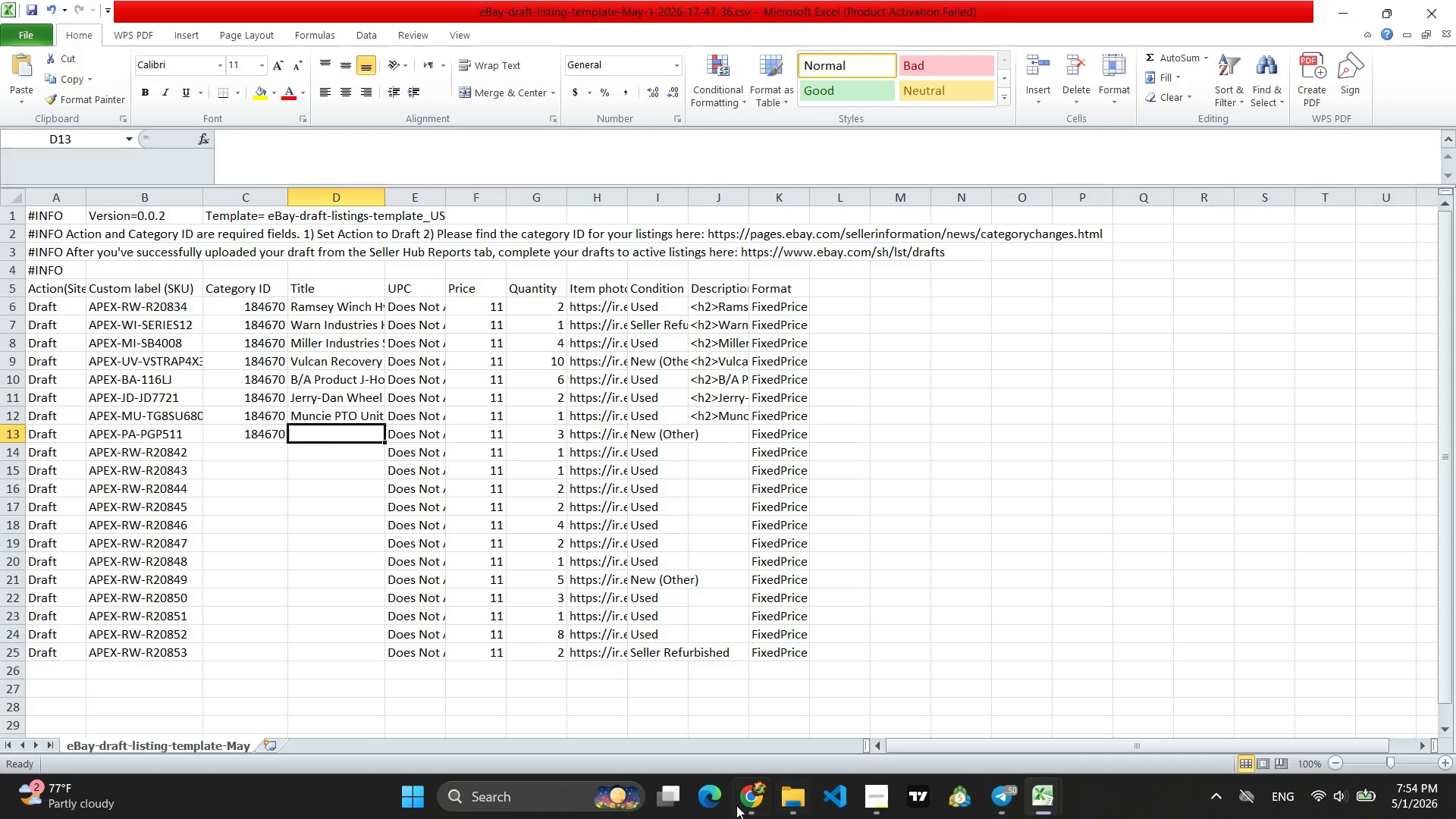 
left_click([722, 809])
 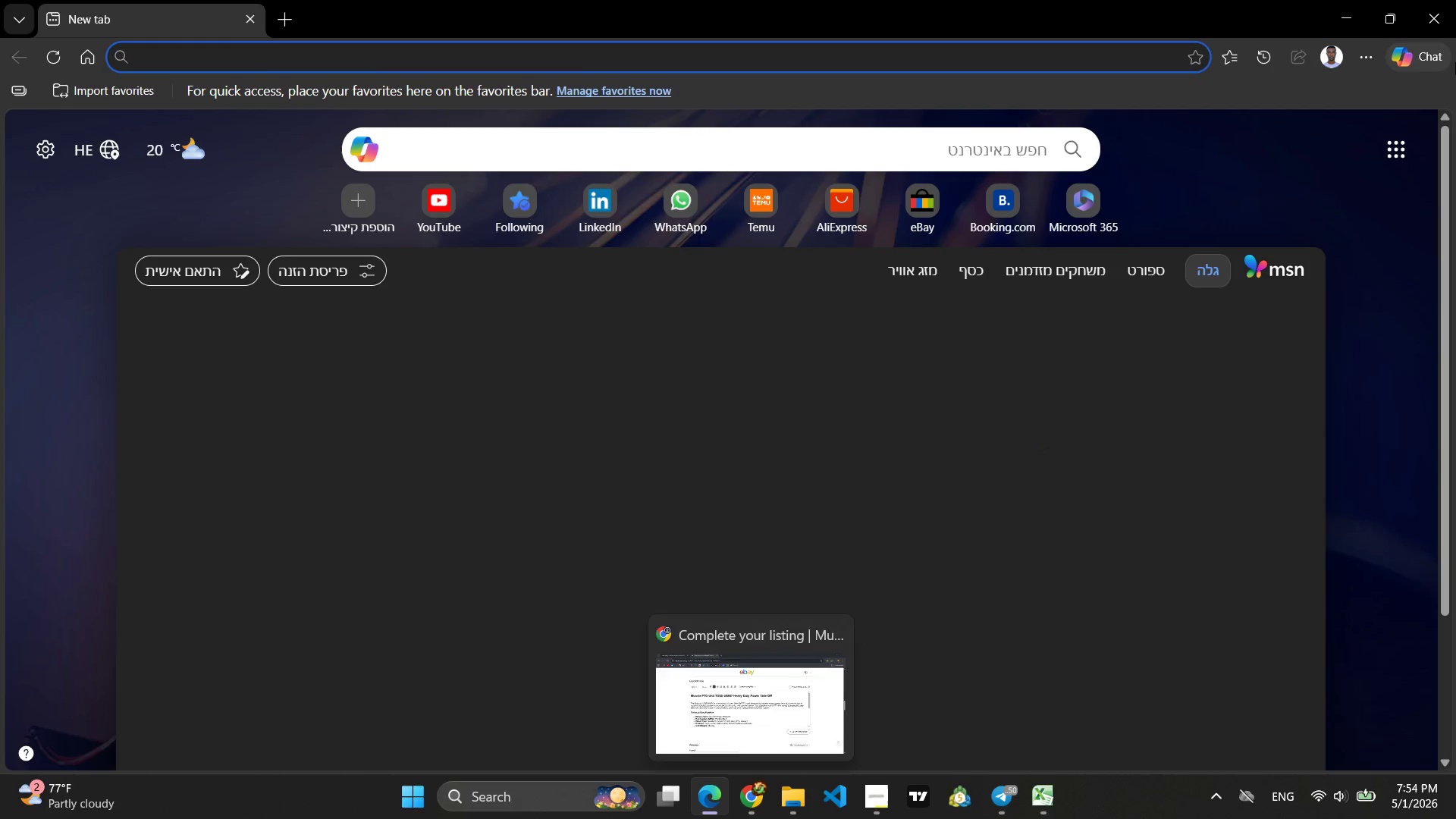 
left_click([1442, 28])
 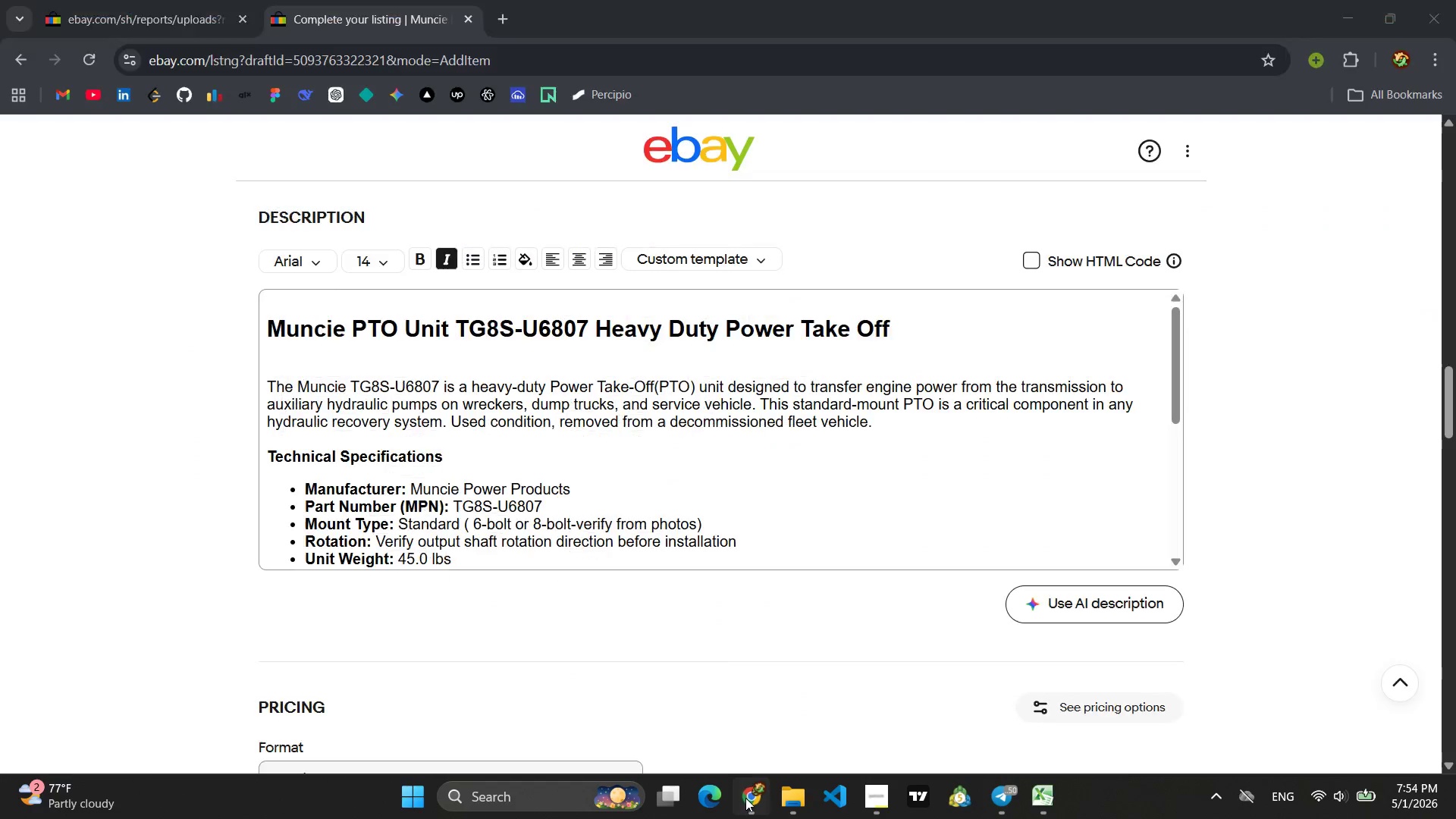 
scroll: coordinate [594, 366], scroll_direction: up, amount: 17.0
 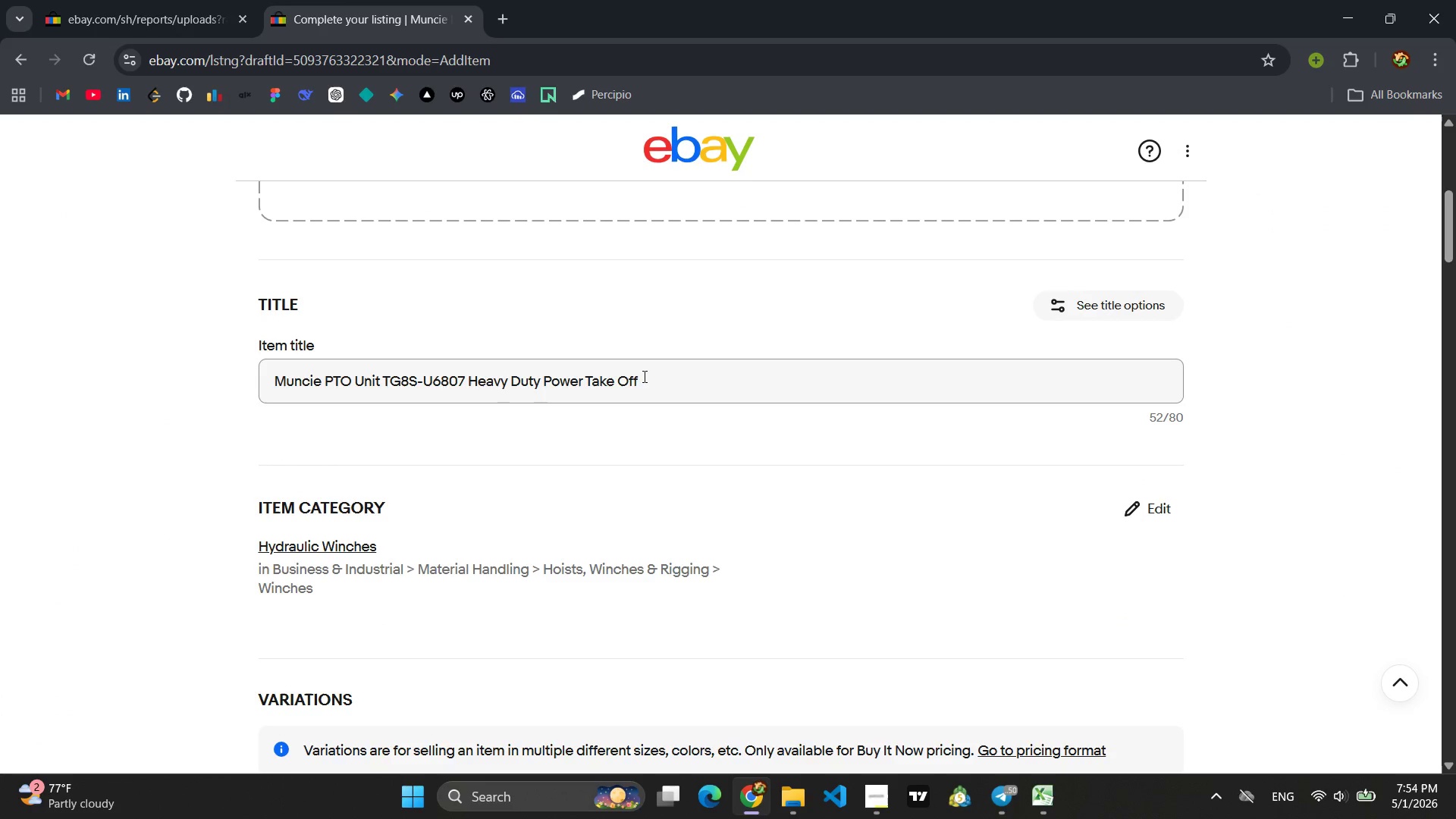 
left_click_drag(start_coordinate=[643, 376], to_coordinate=[144, 337])
 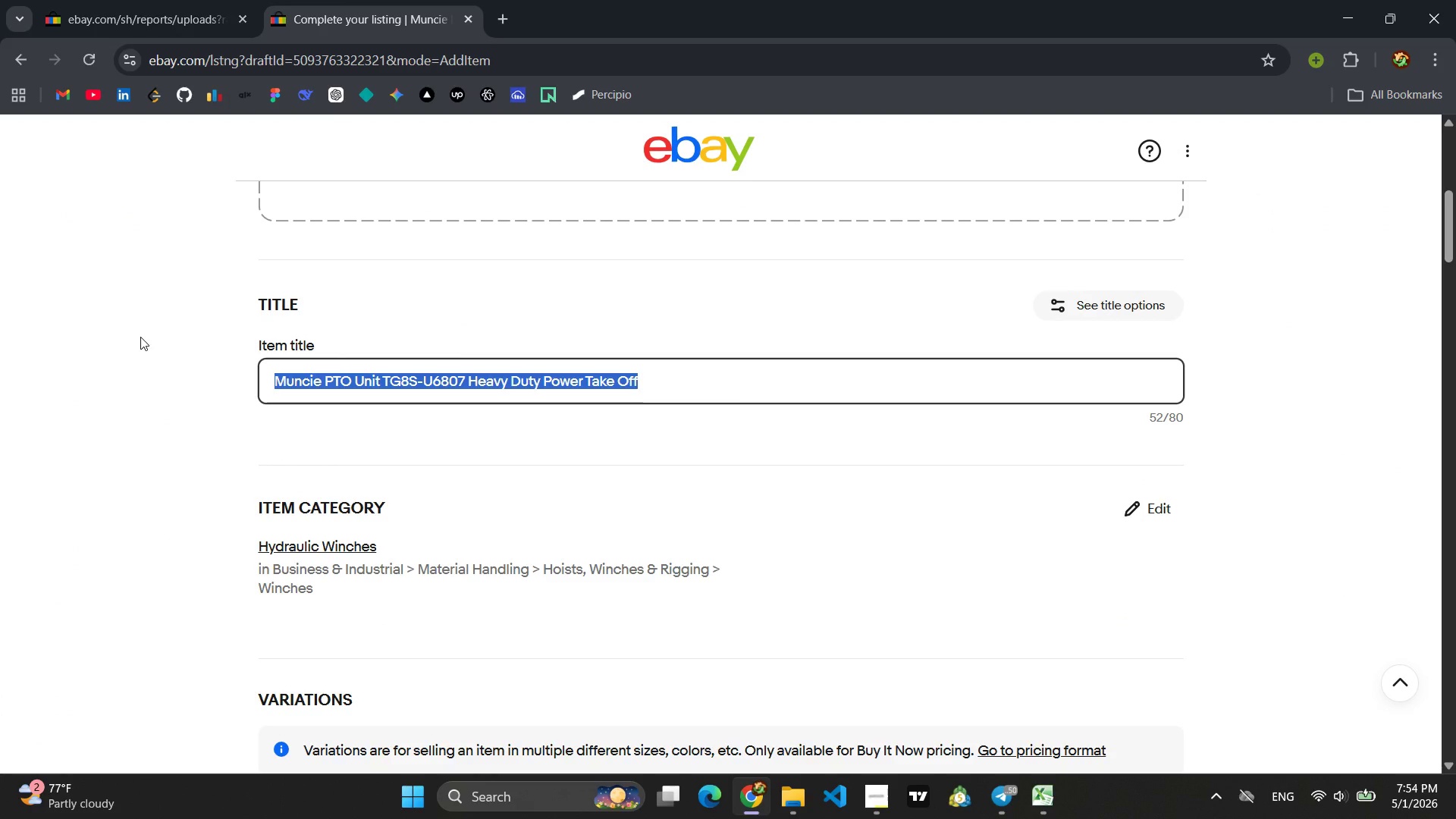 
key(Backspace)
 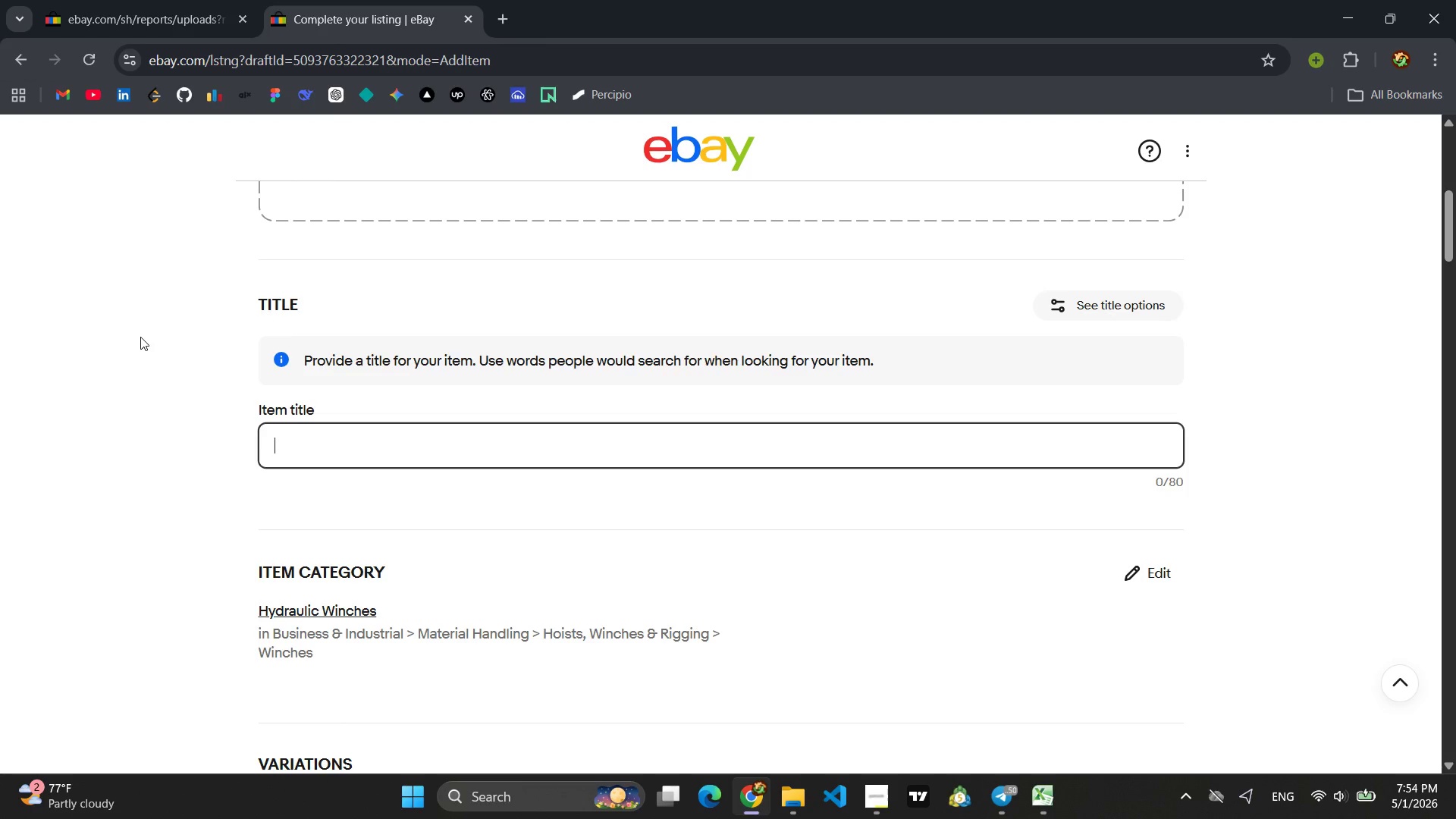 
wait(5.7)
 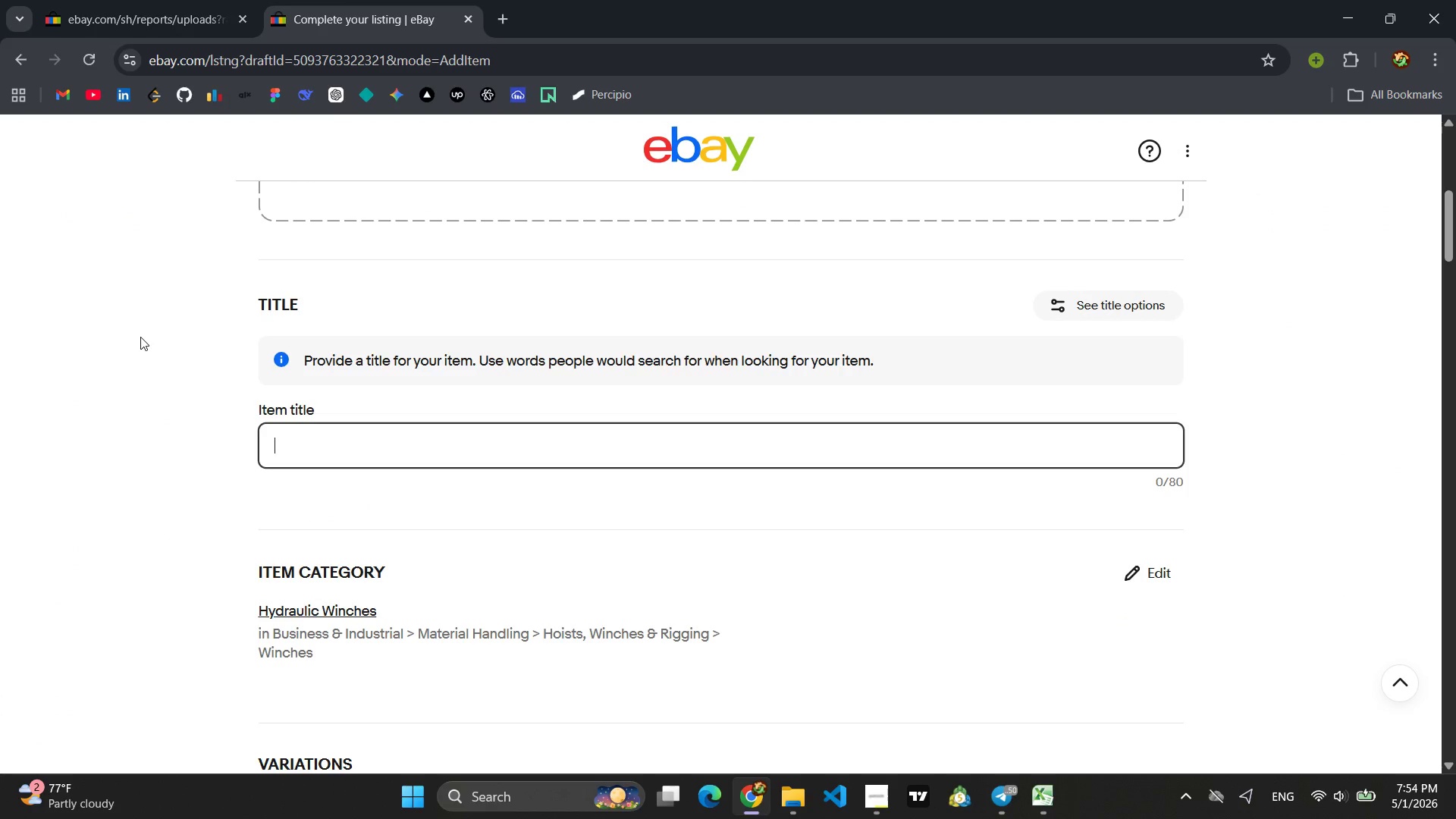 
type(Parker HYdraulic PUmp PGP-511 25 GPM Heavy Duty)
 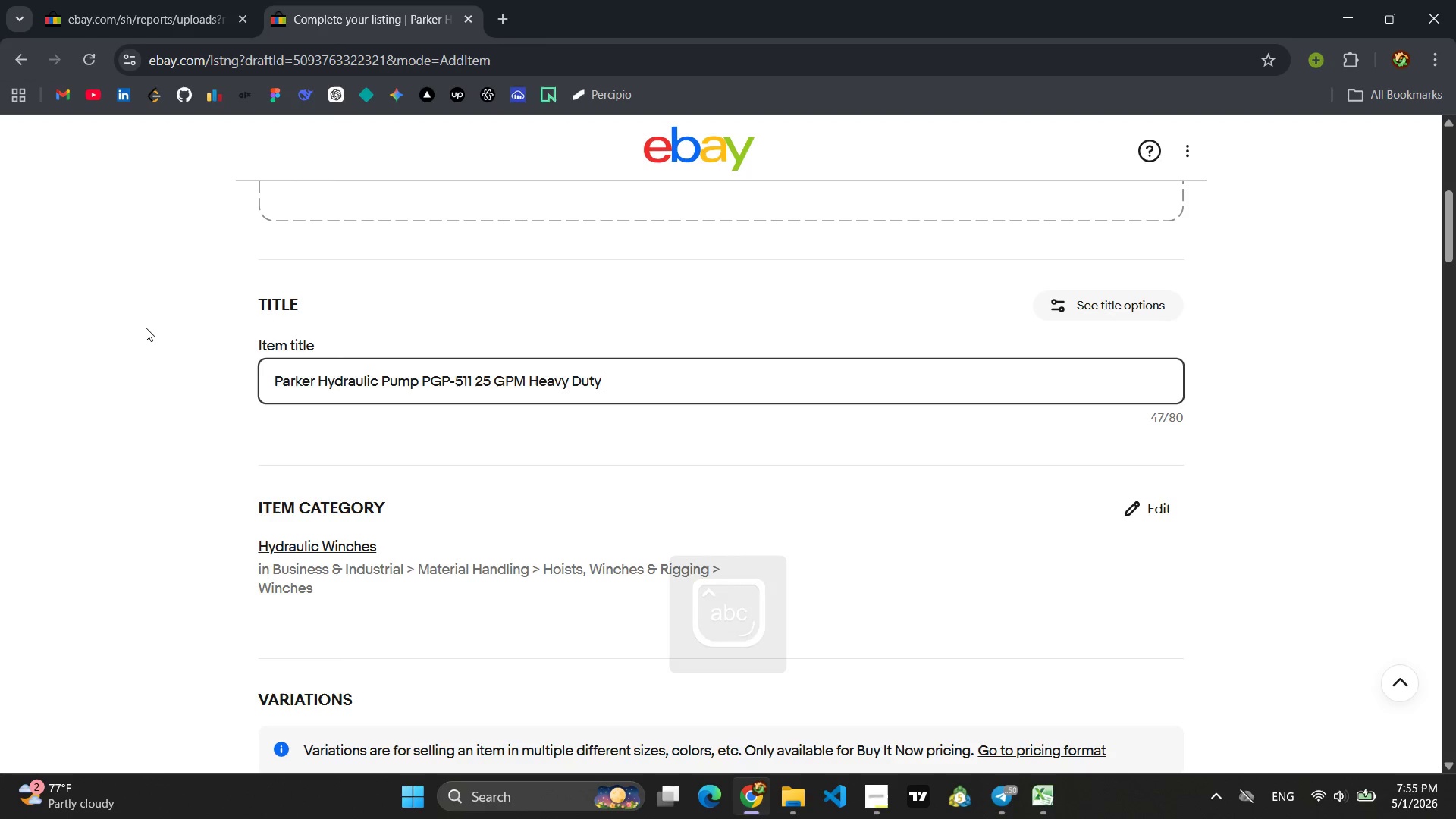 
key(Control+A)
 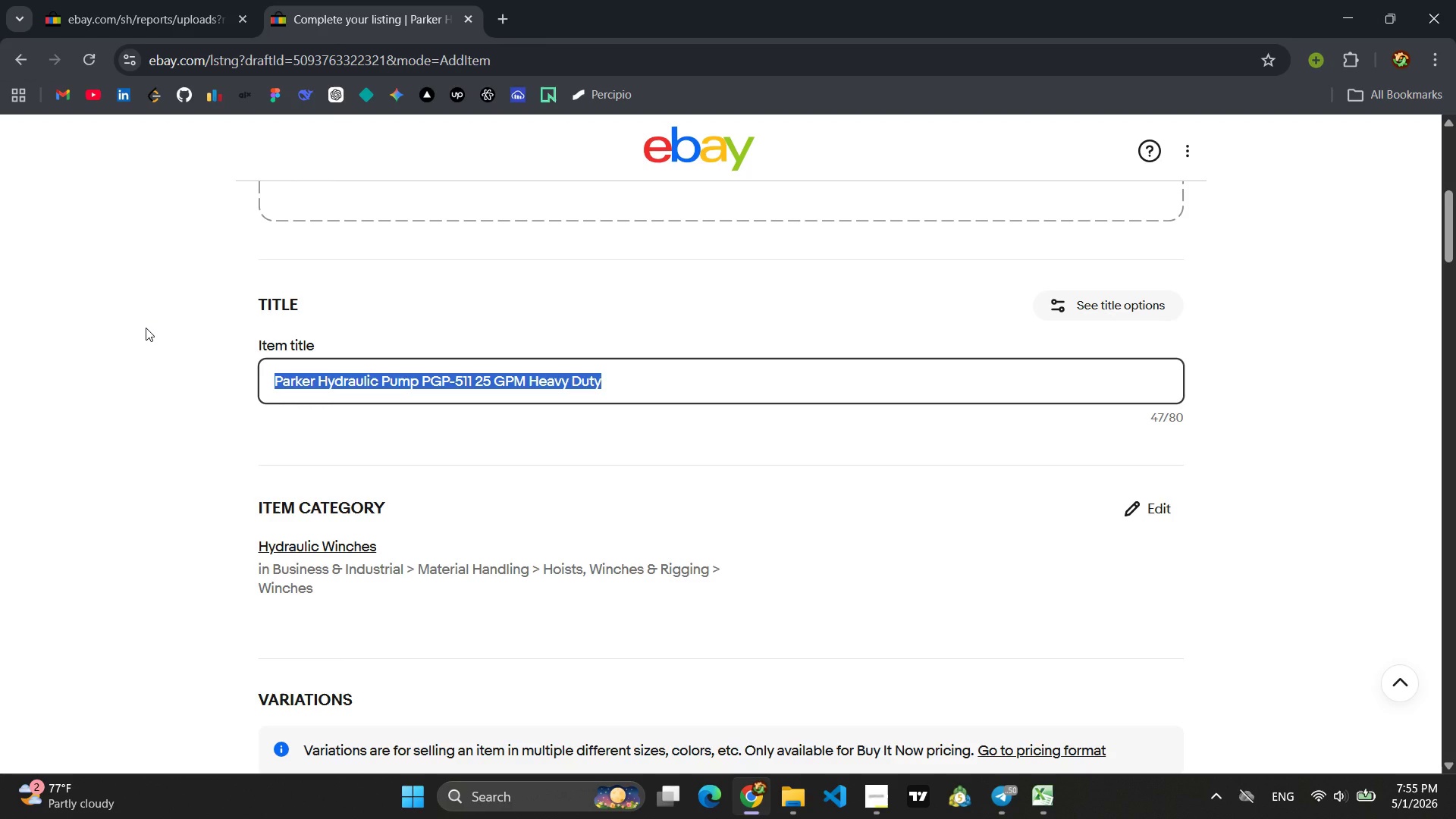 
key(Control+C)
 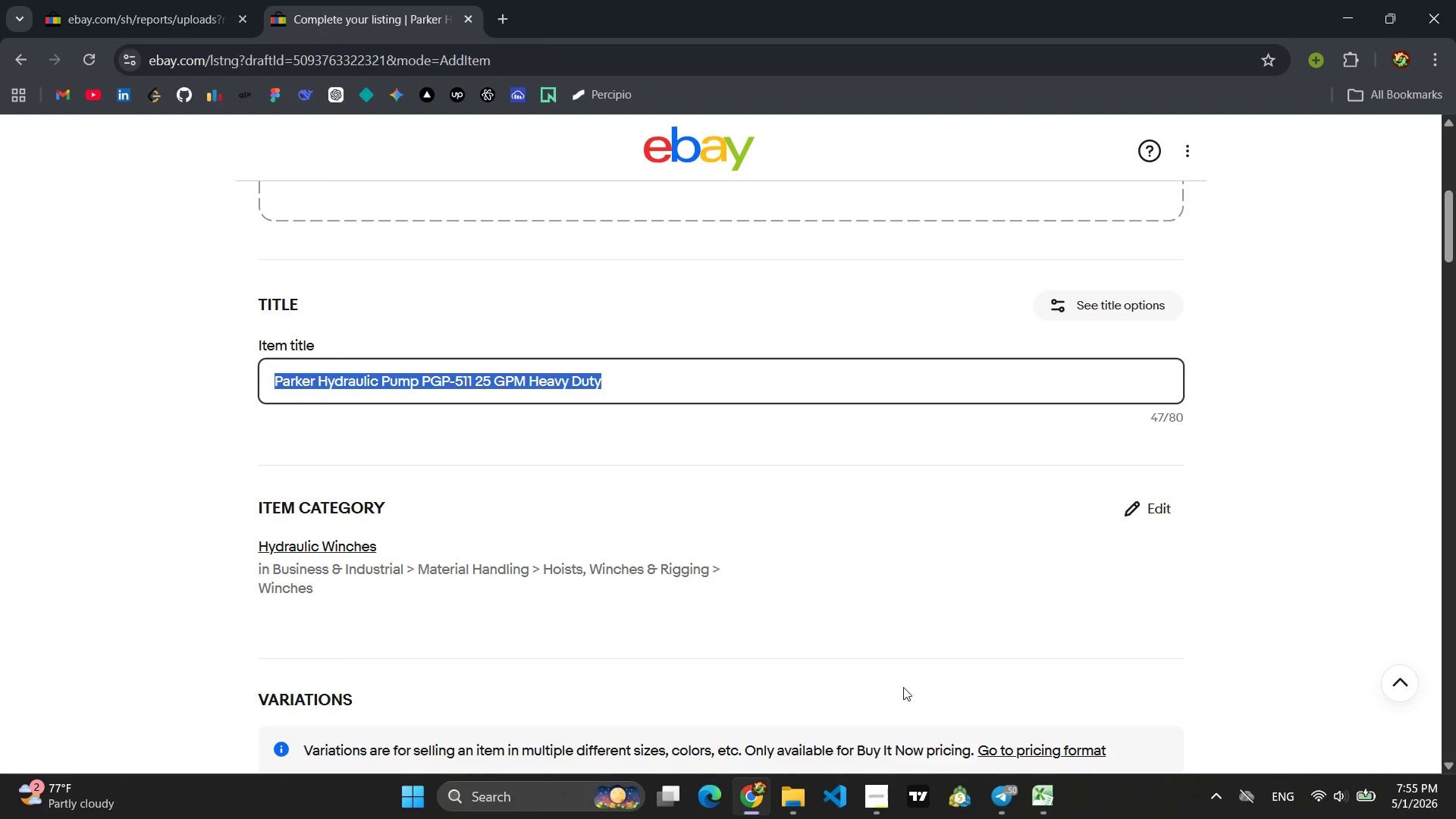 
wait(7.74)
 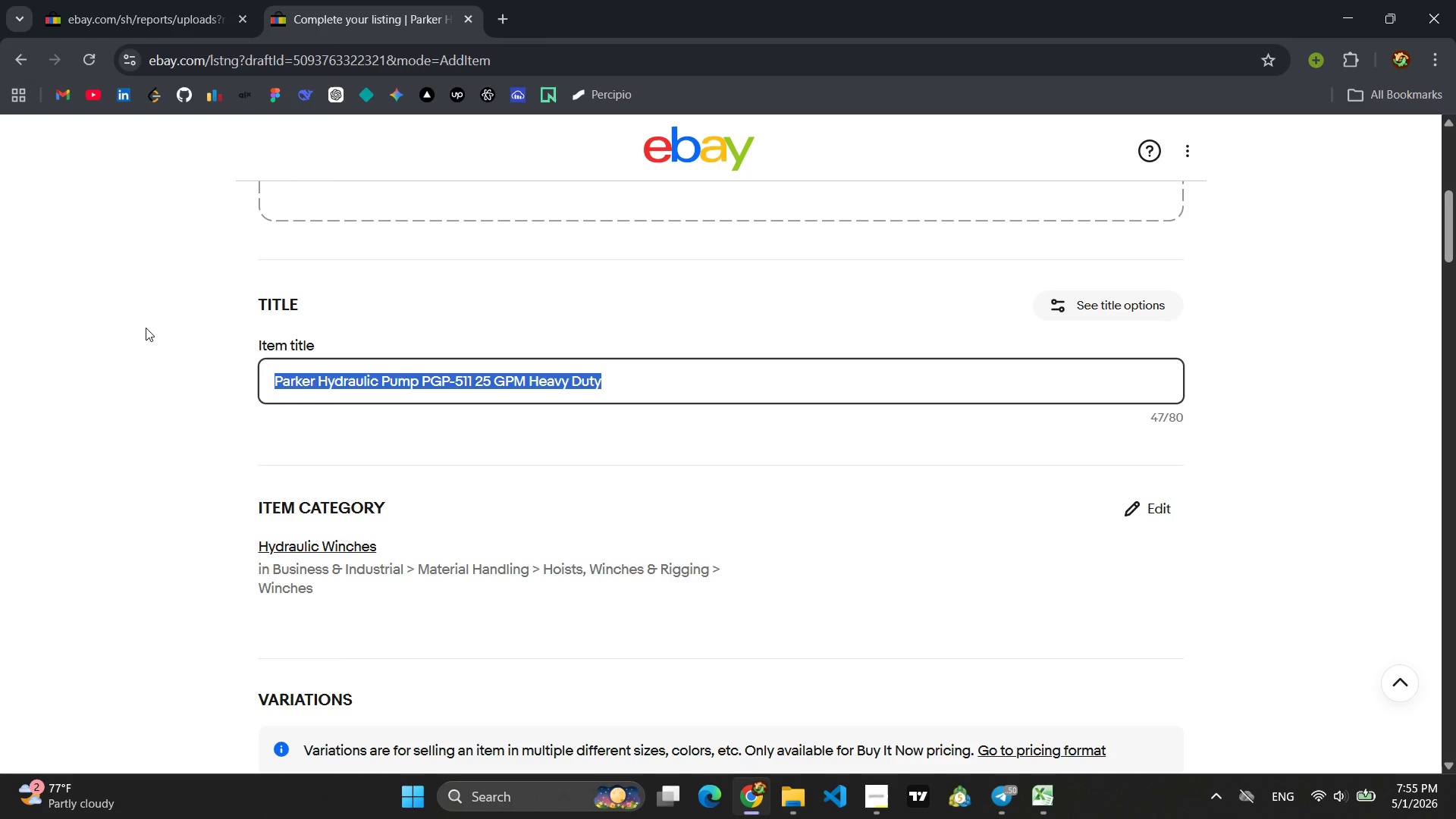 
left_click([1138, 726])
 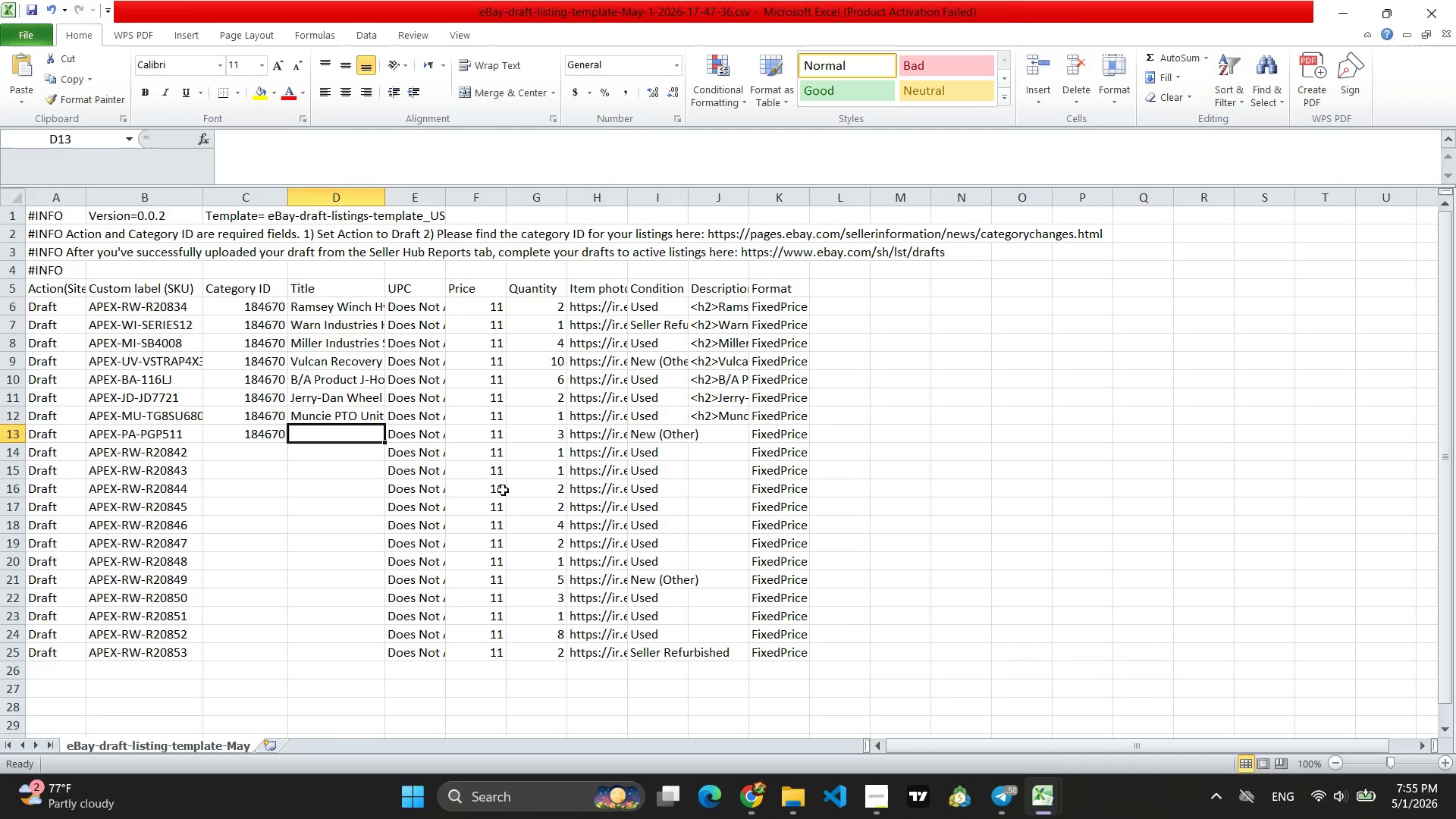 
key(Control+V)
 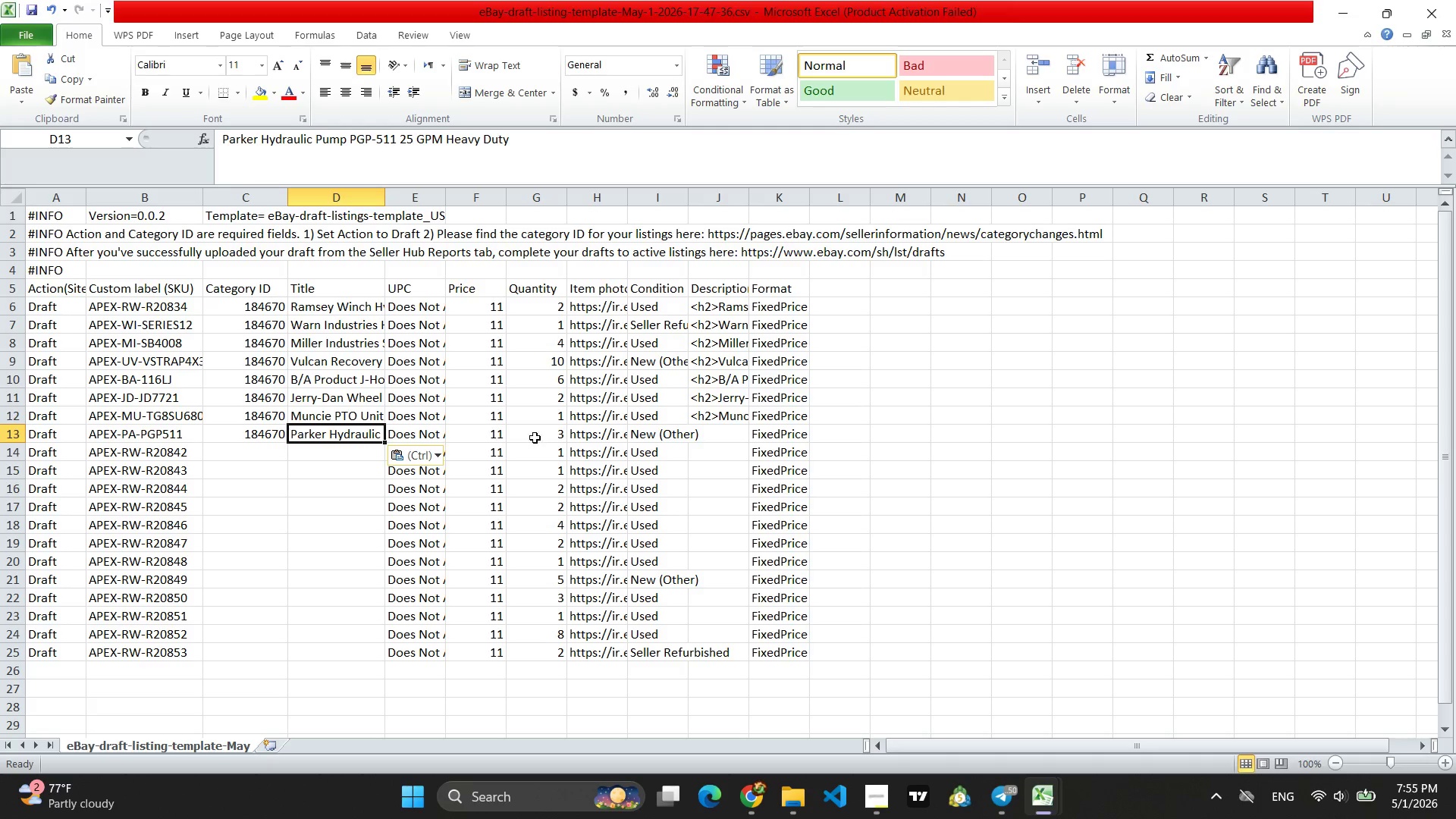 
left_click([714, 441])
 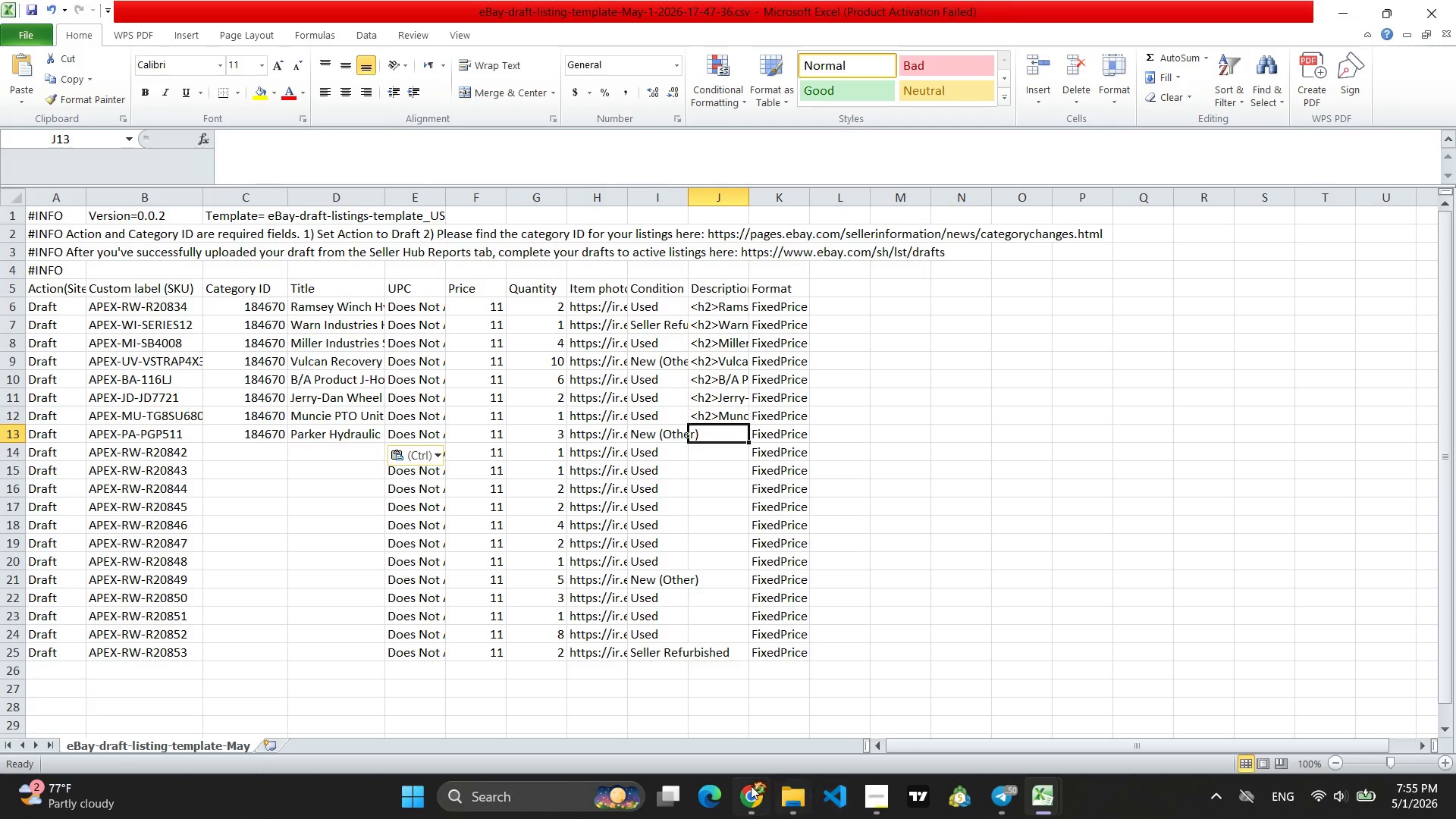 
left_click([751, 786])
 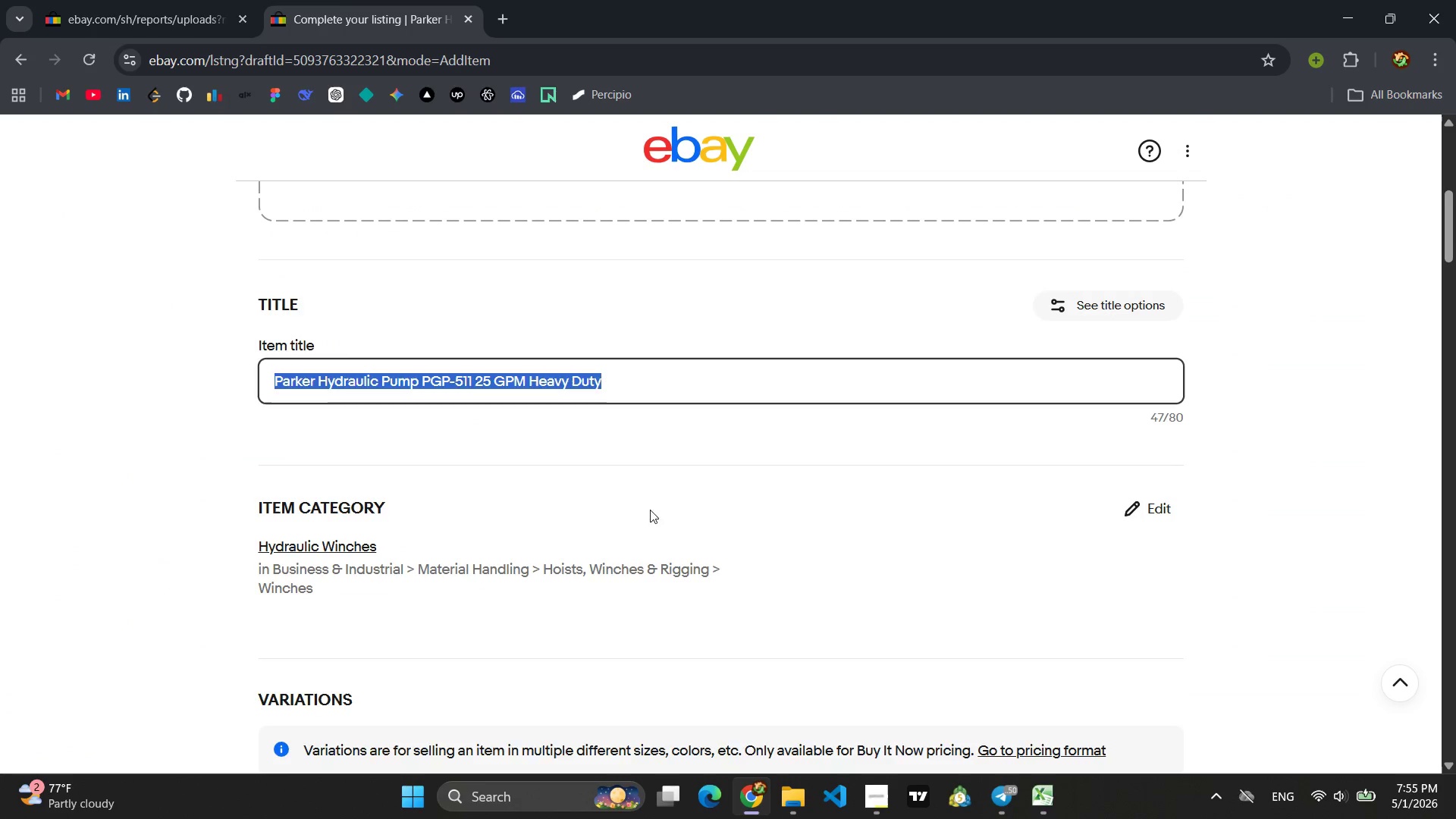 
scroll: coordinate [662, 512], scroll_direction: down, amount: 16.0
 